 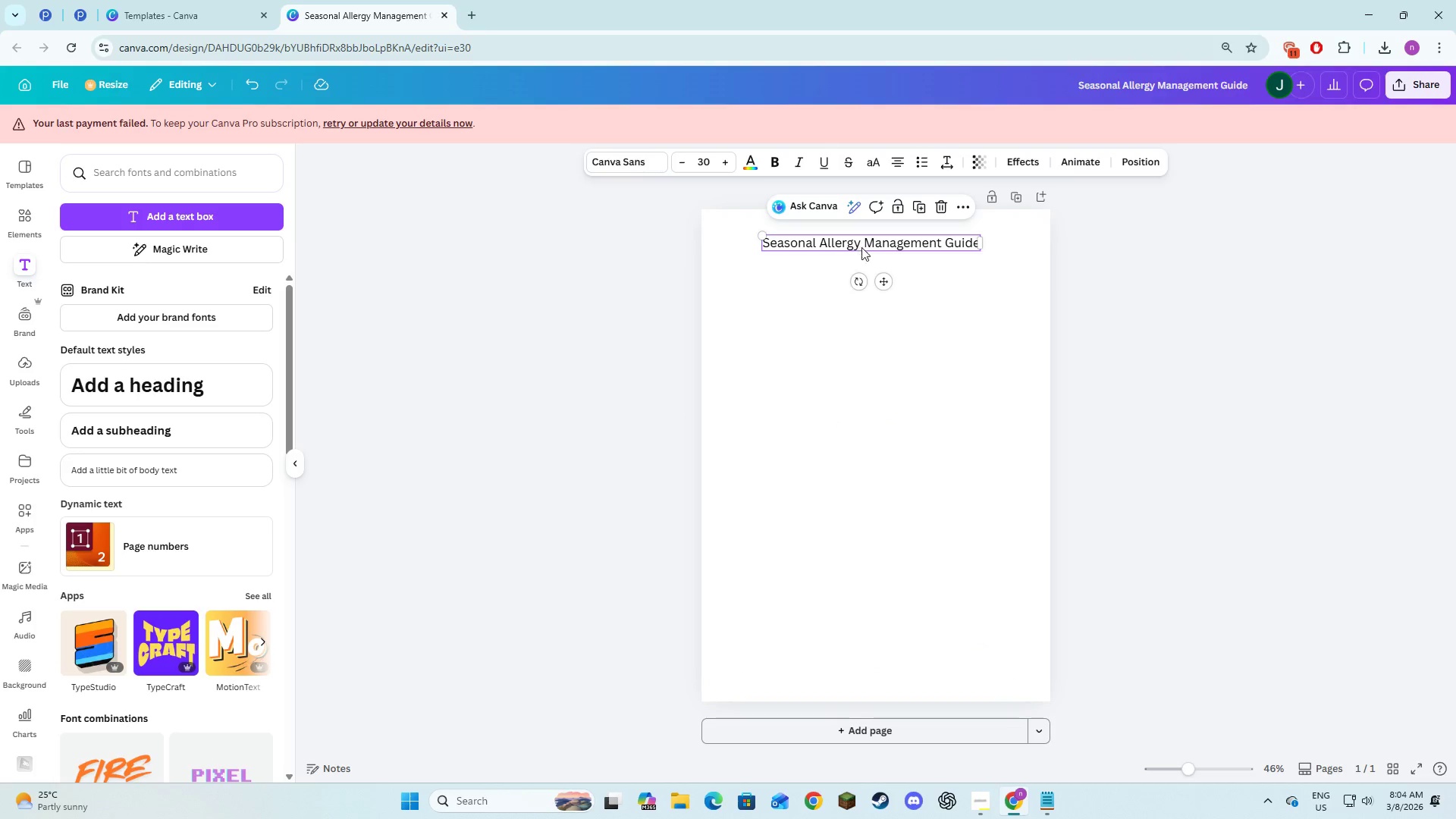 
left_click_drag(start_coordinate=[886, 276], to_coordinate=[890, 277])
 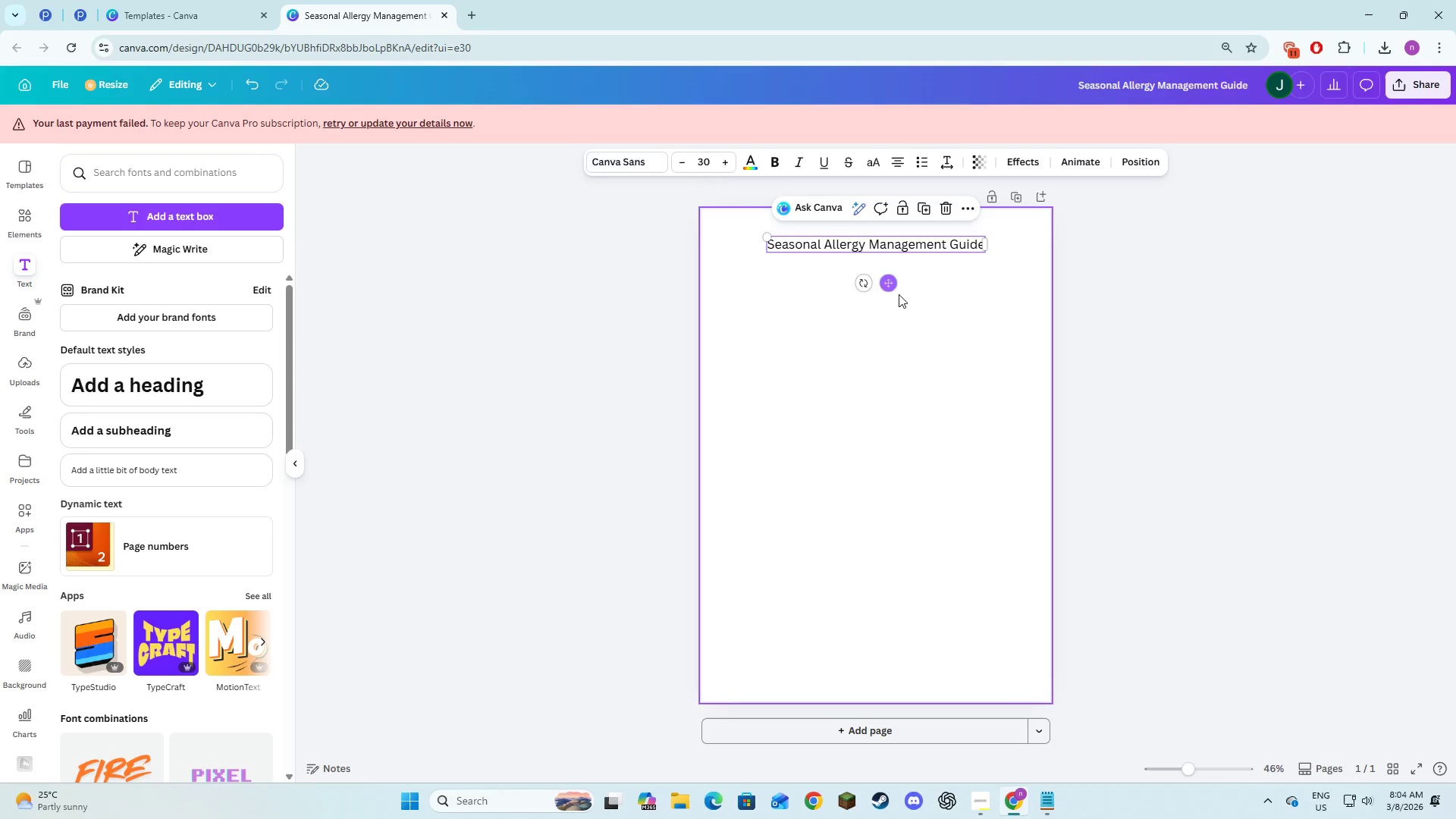 
left_click([899, 294])
 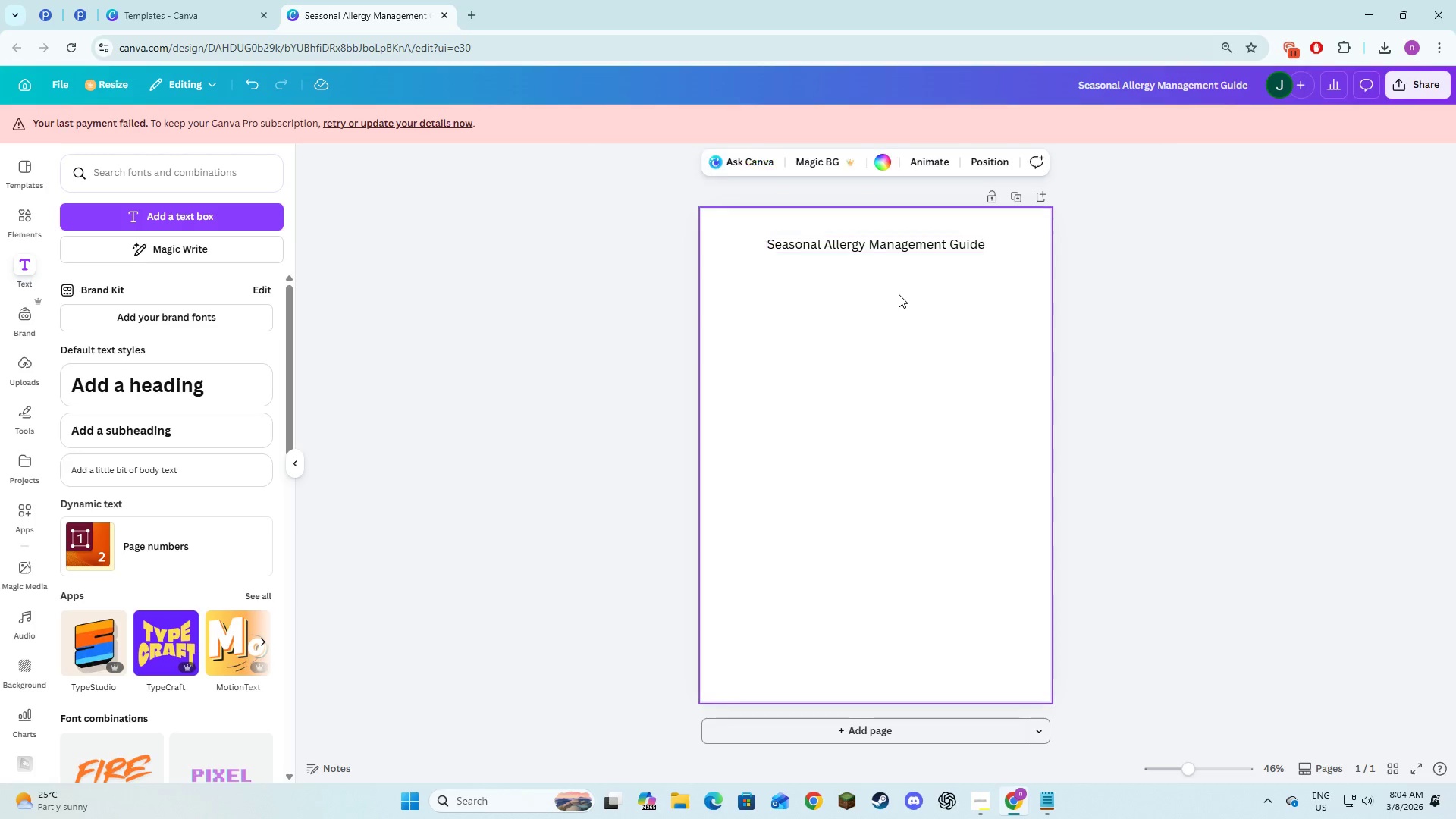 
key(Alt+AltLeft)
 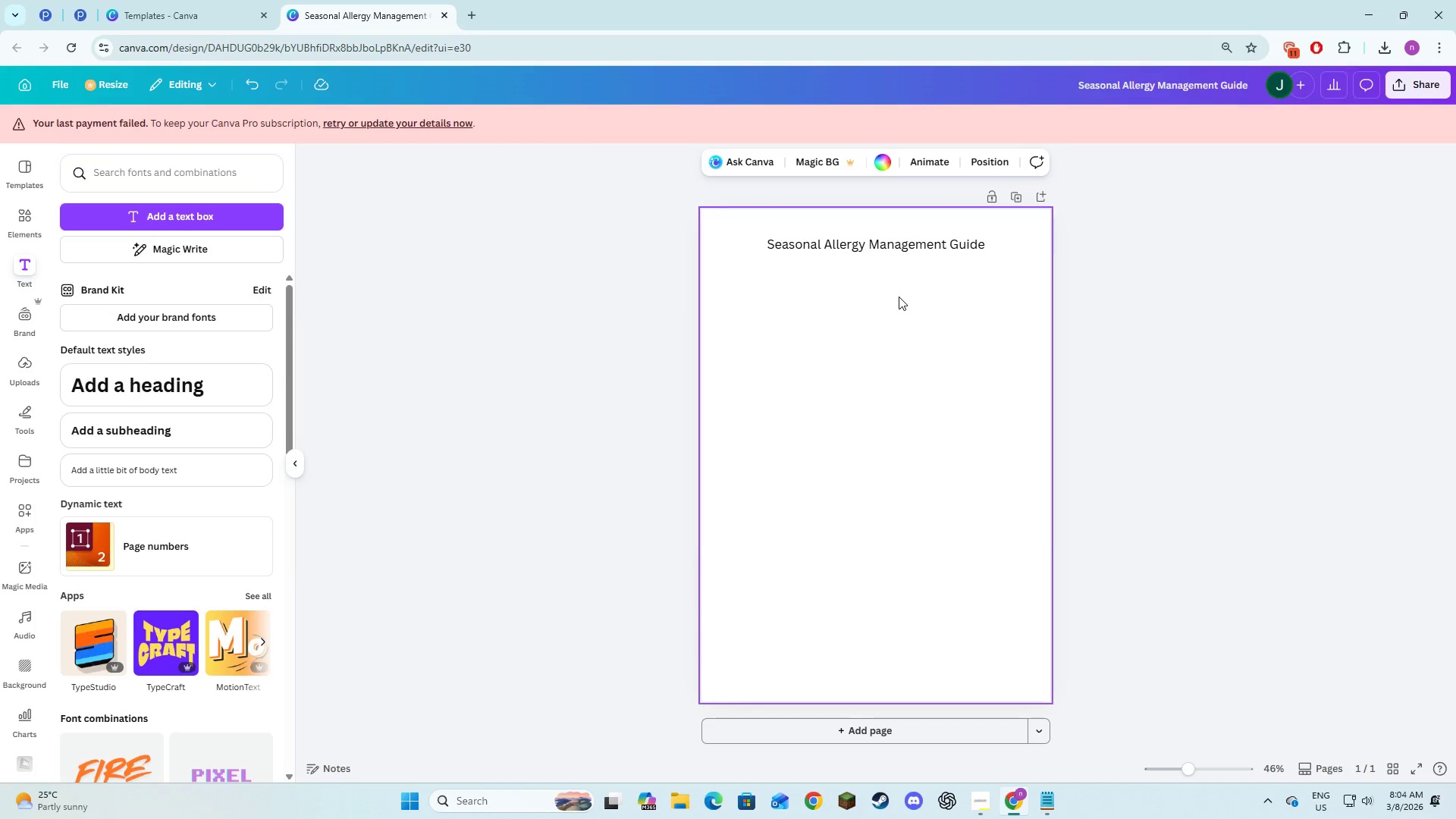 
key(Alt+Tab)
 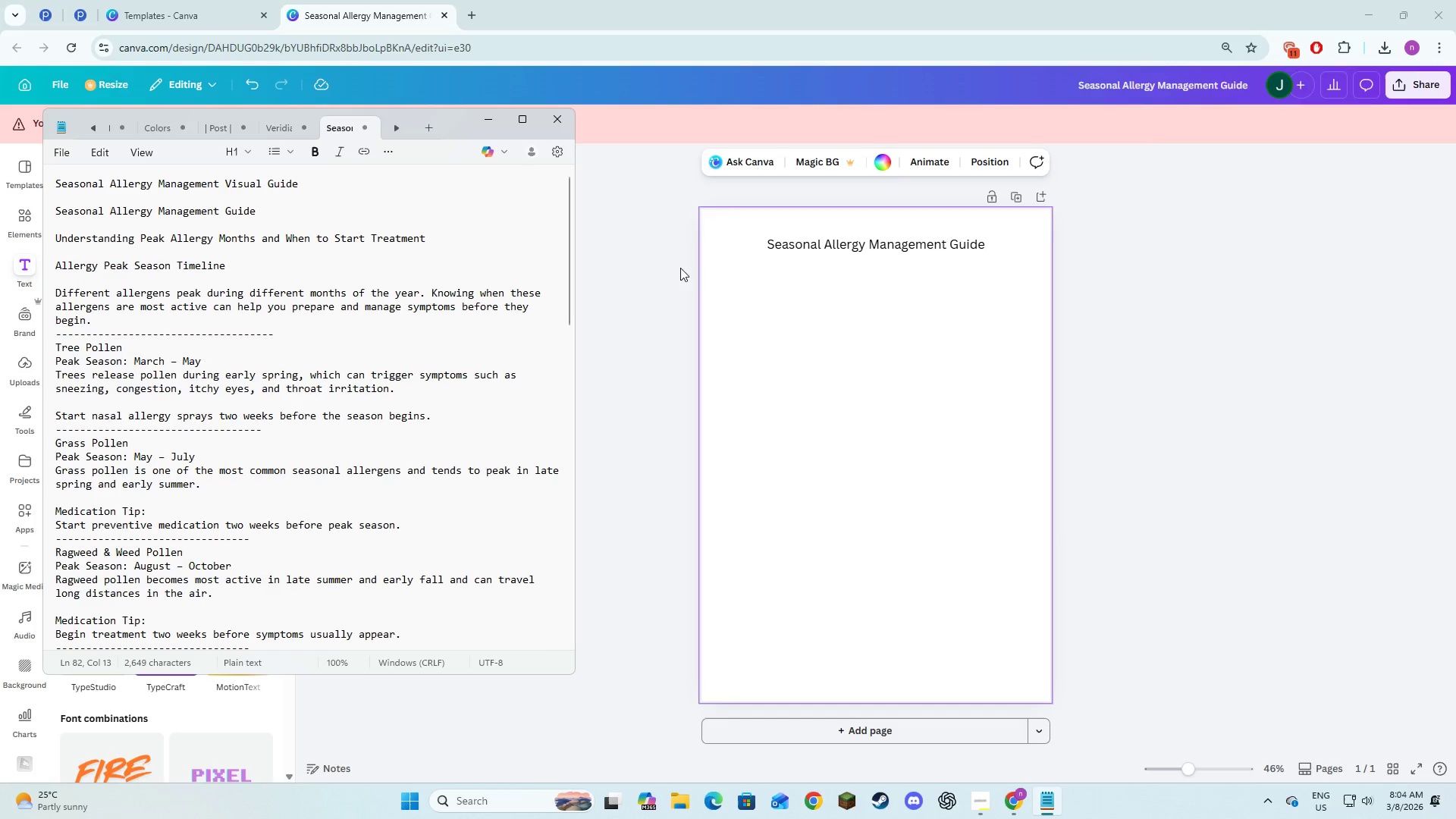 
left_click([880, 389])
 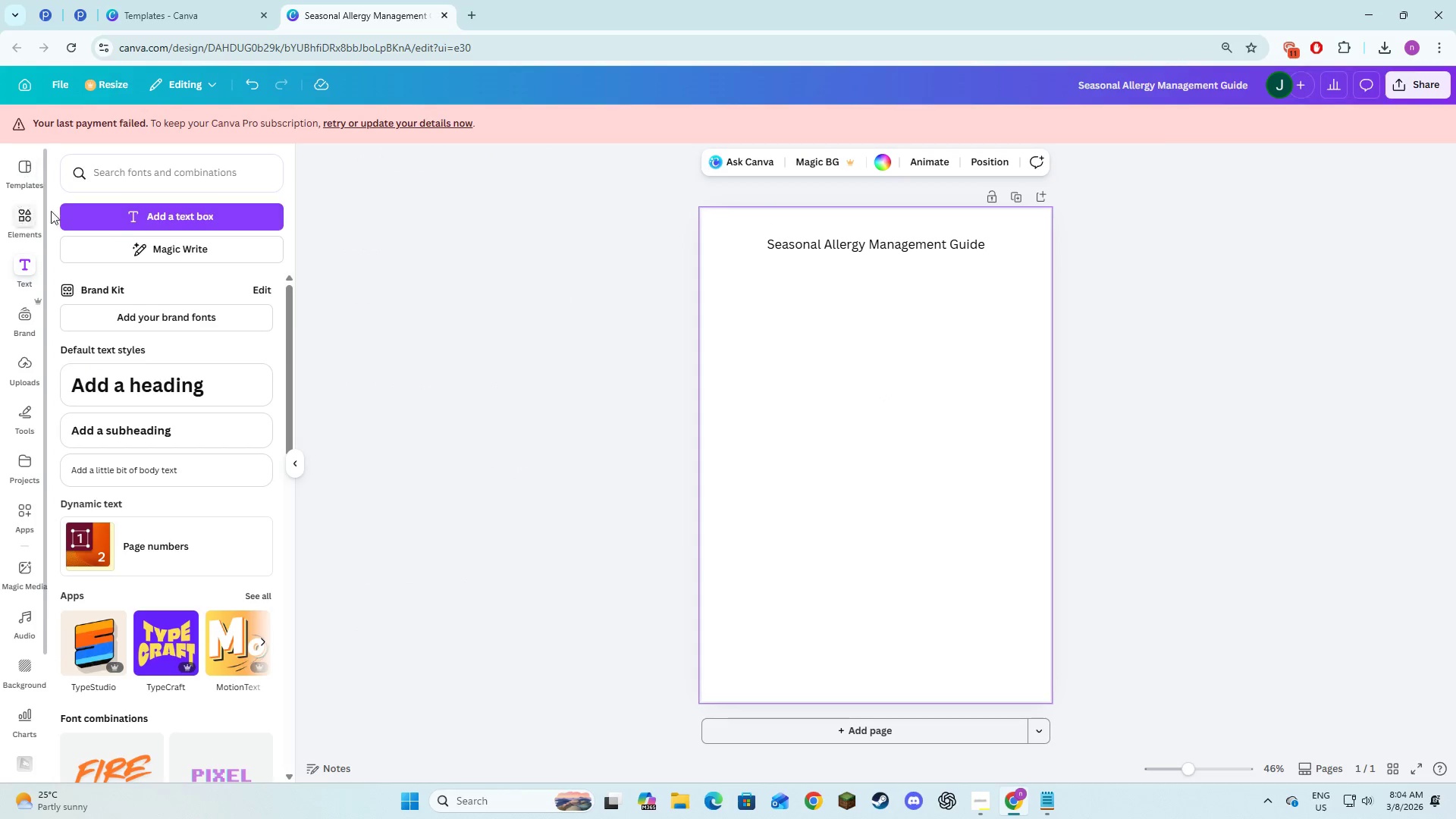 
left_click([112, 219])
 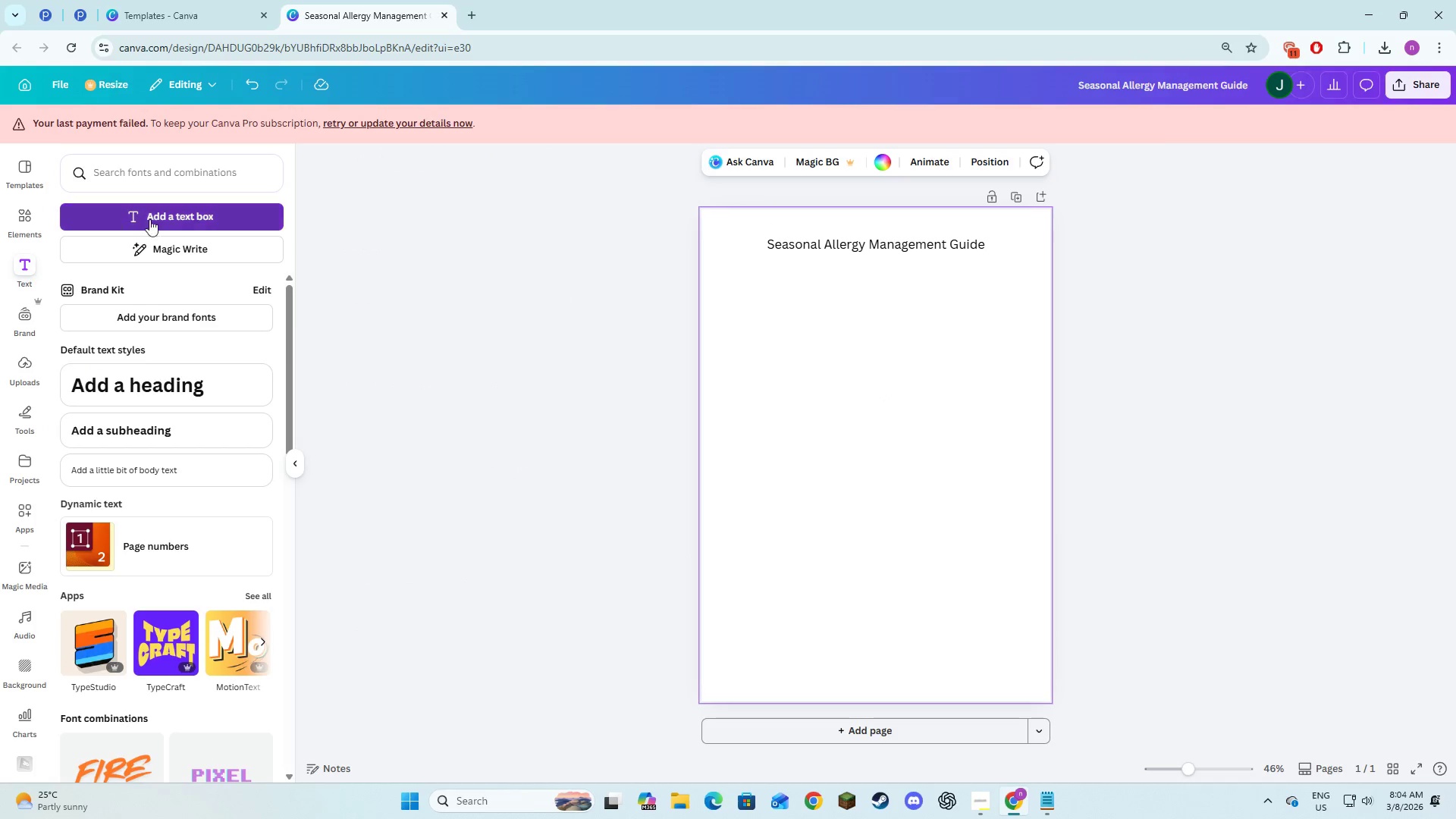 
key(Alt+AltLeft)
 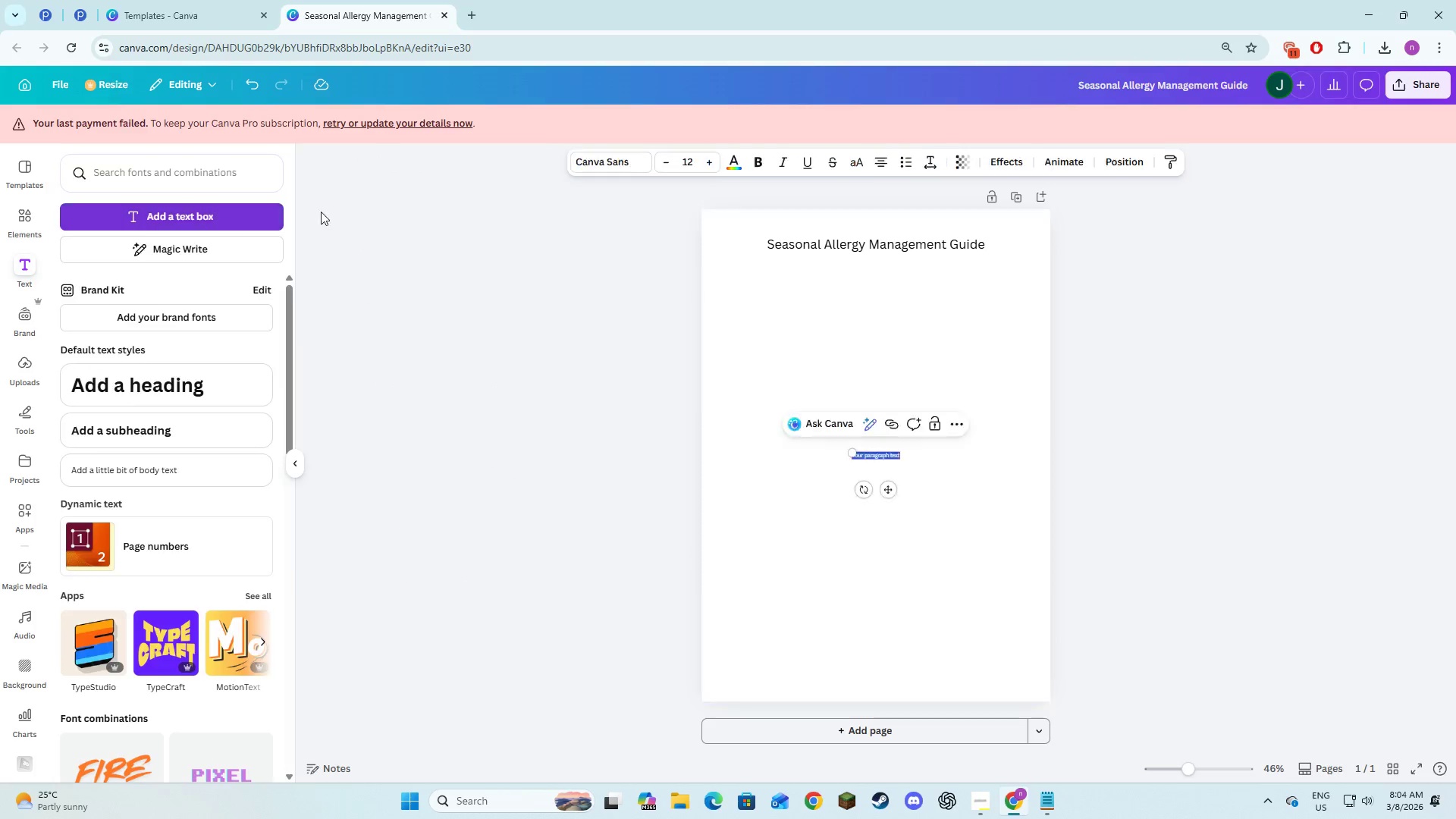 
key(Alt+Tab)
 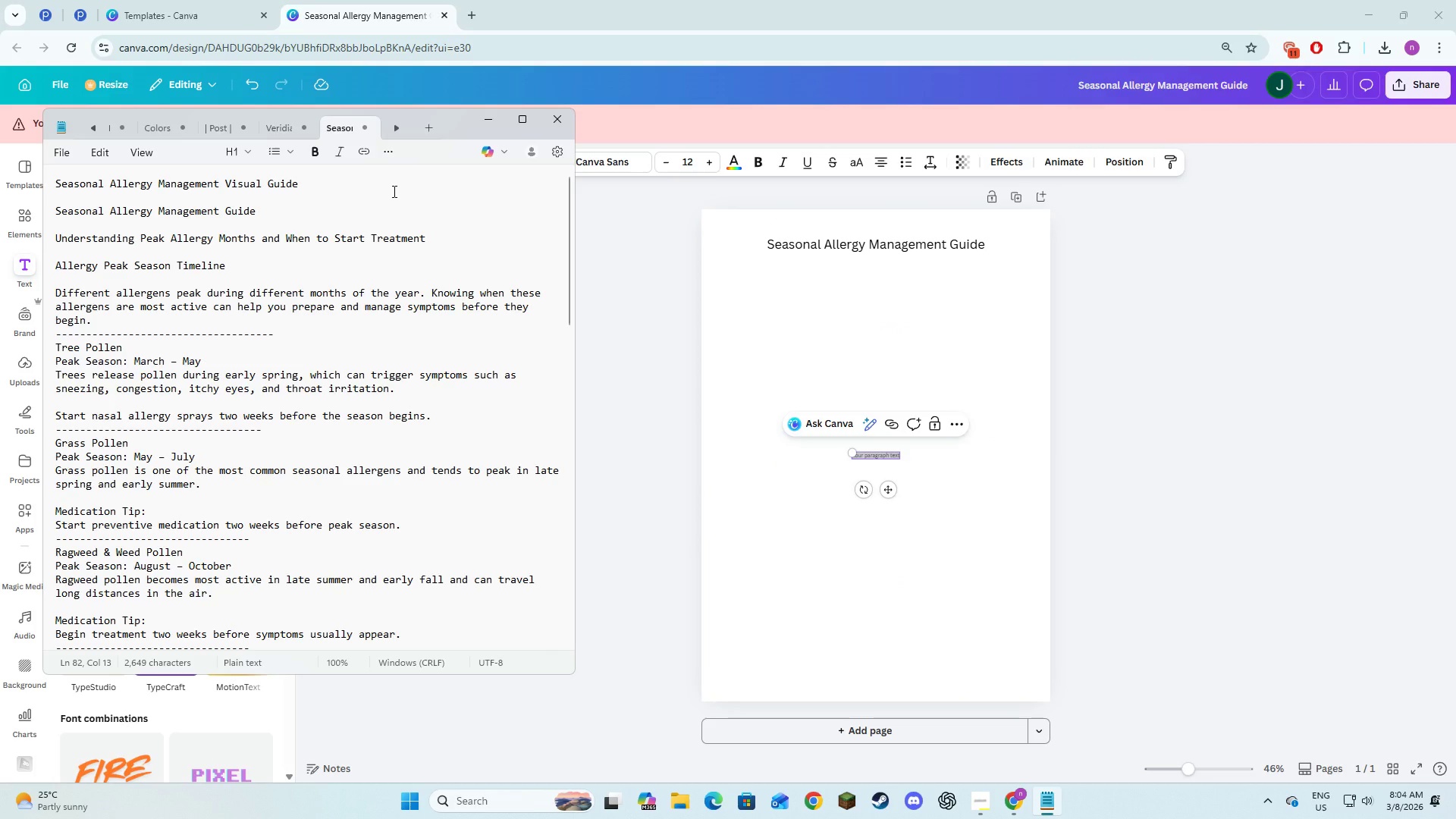 
key(Alt+AltLeft)
 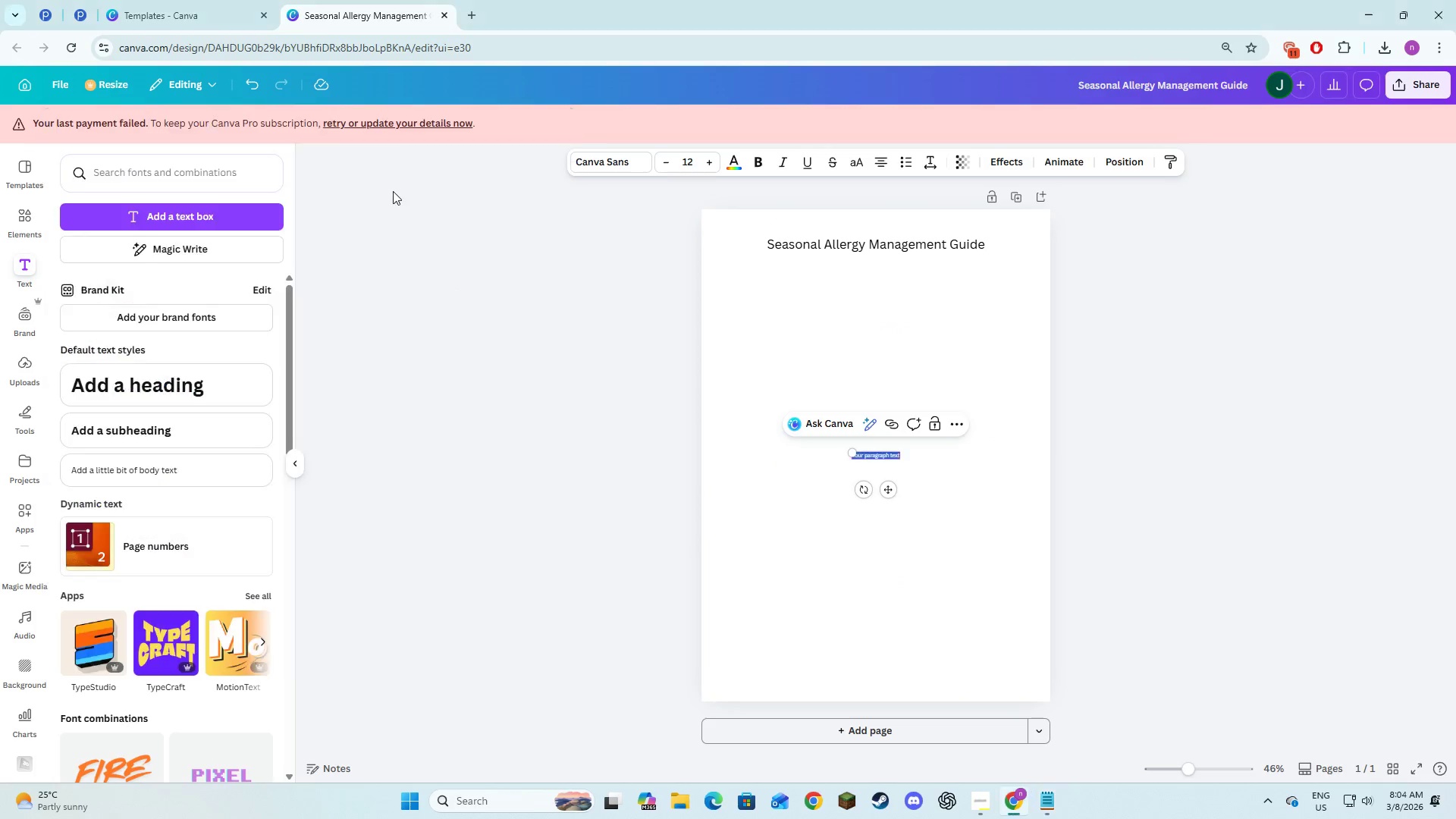 
key(Tab)
type(Understr)
key(Backspace)
type(anding )
 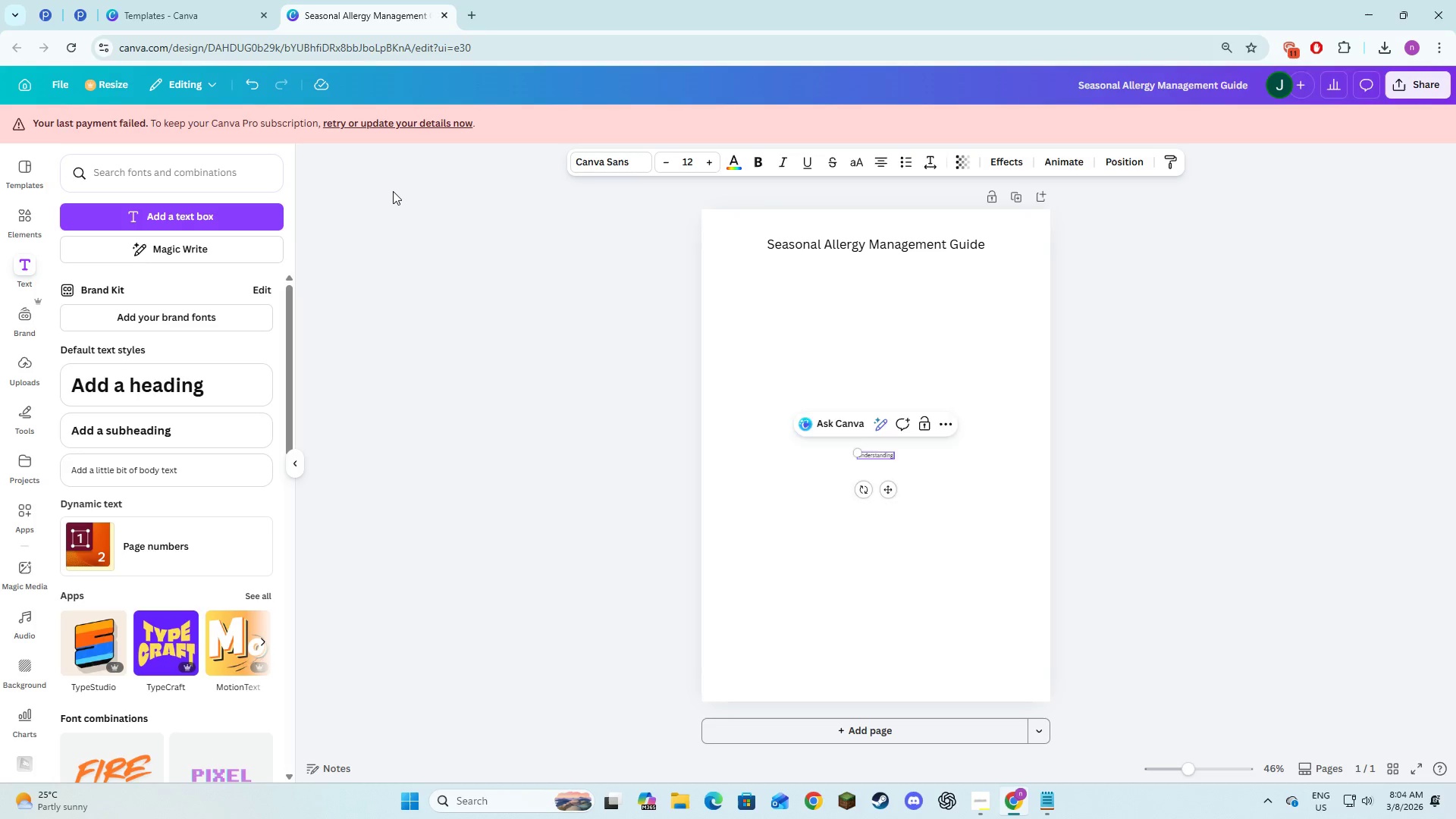 
key(Alt+AltLeft)
 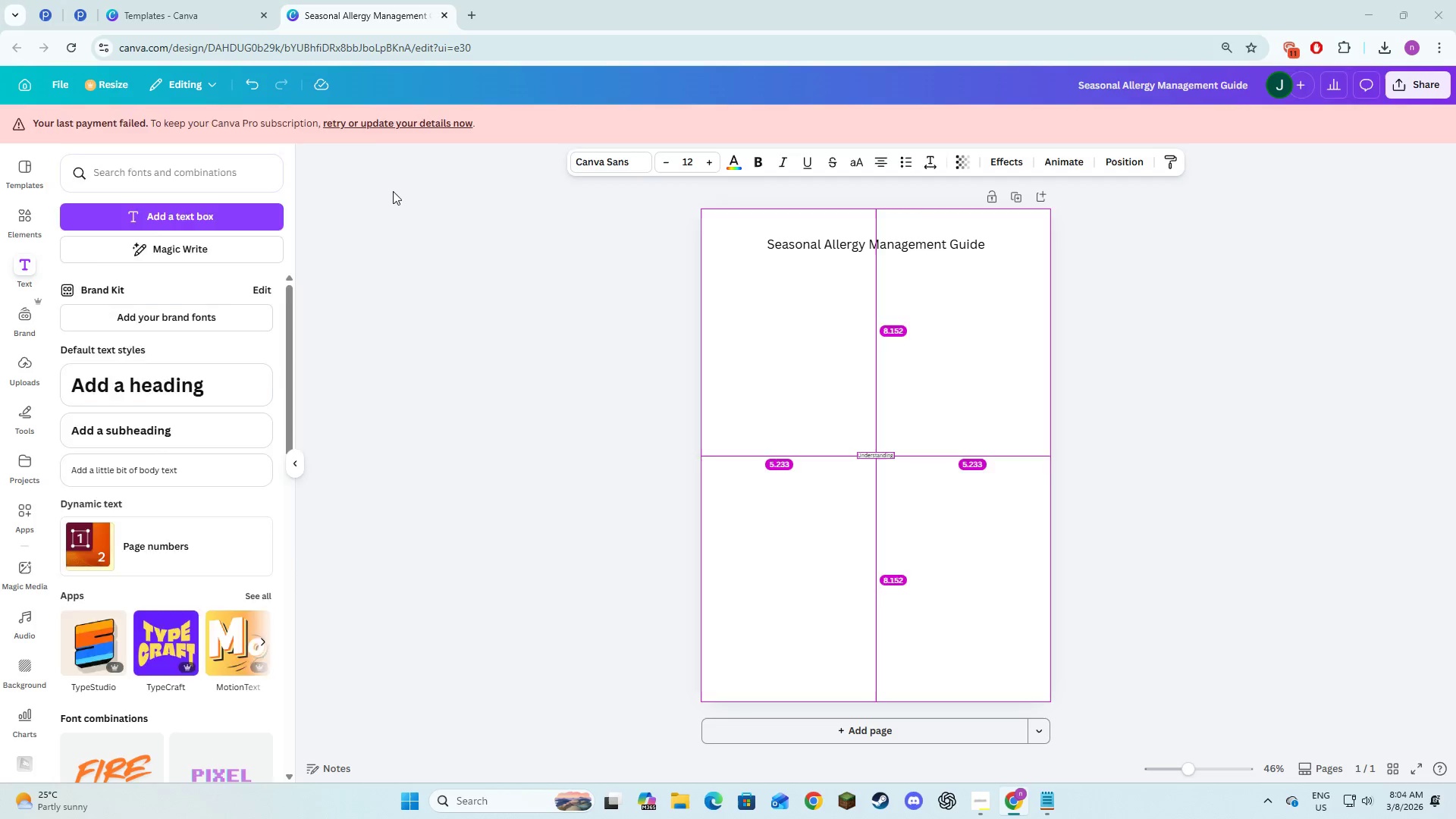 
key(Alt+Tab)
 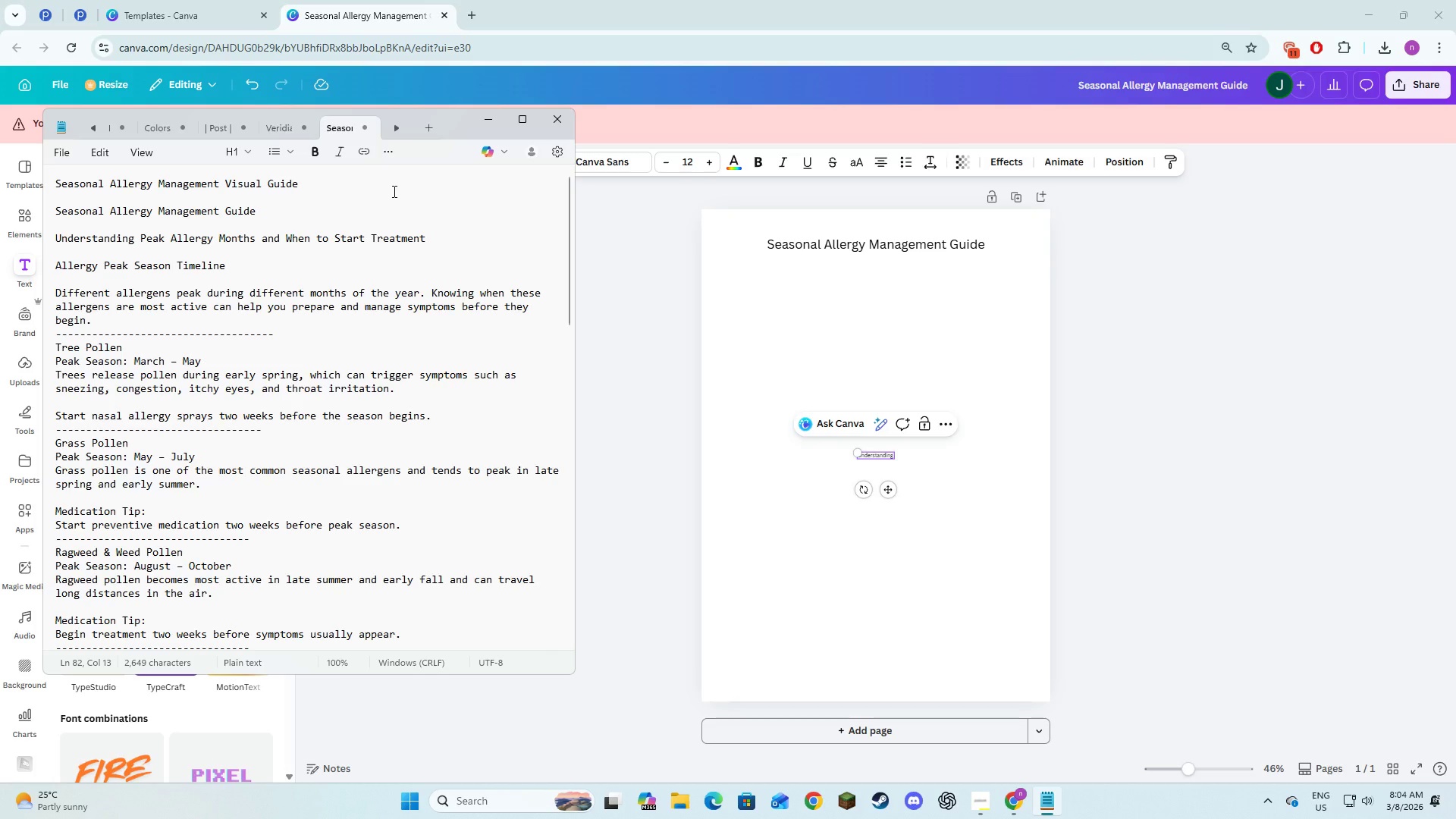 
key(Alt+AltLeft)
 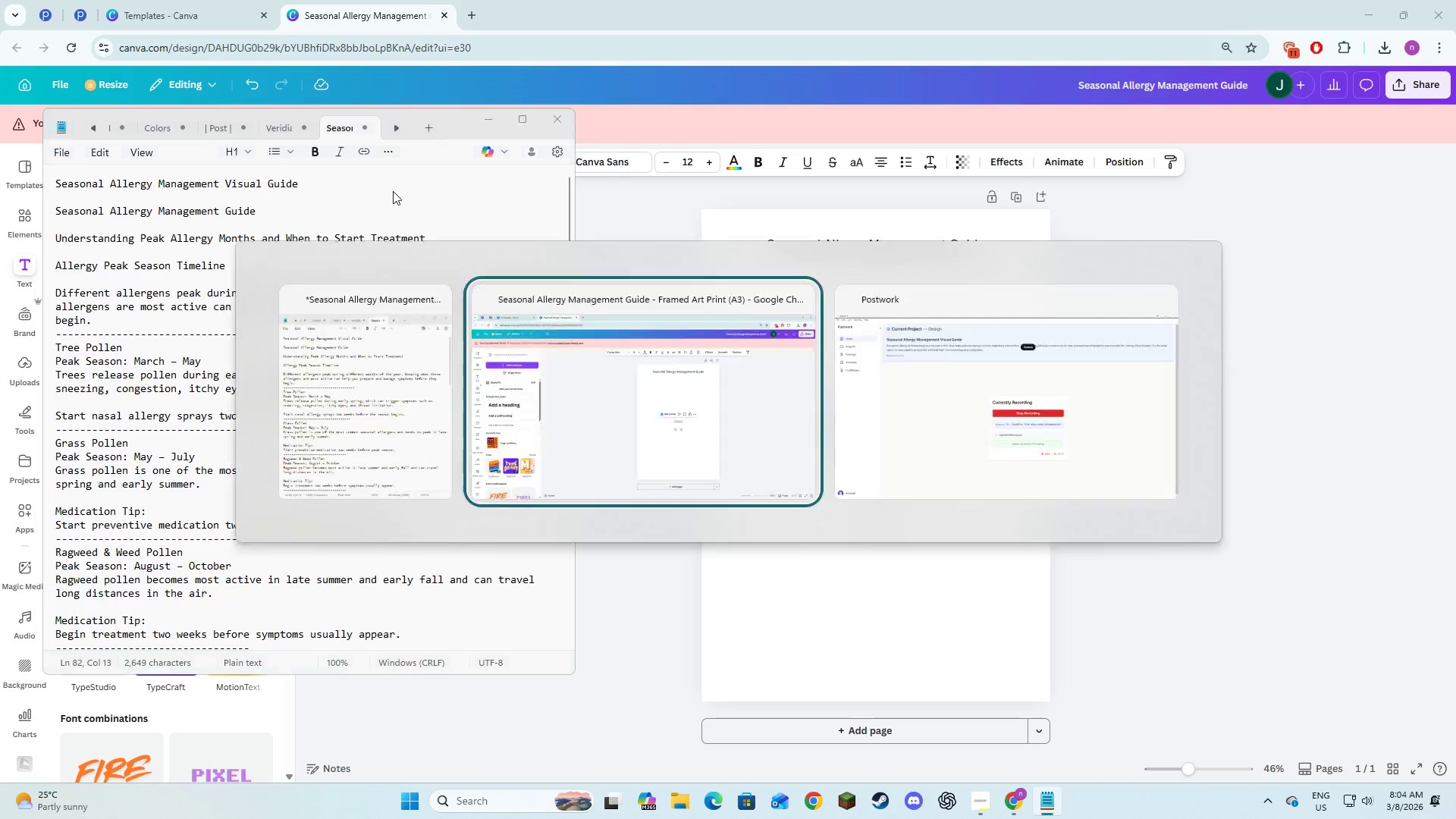 
key(Tab)
type(Peaj )
 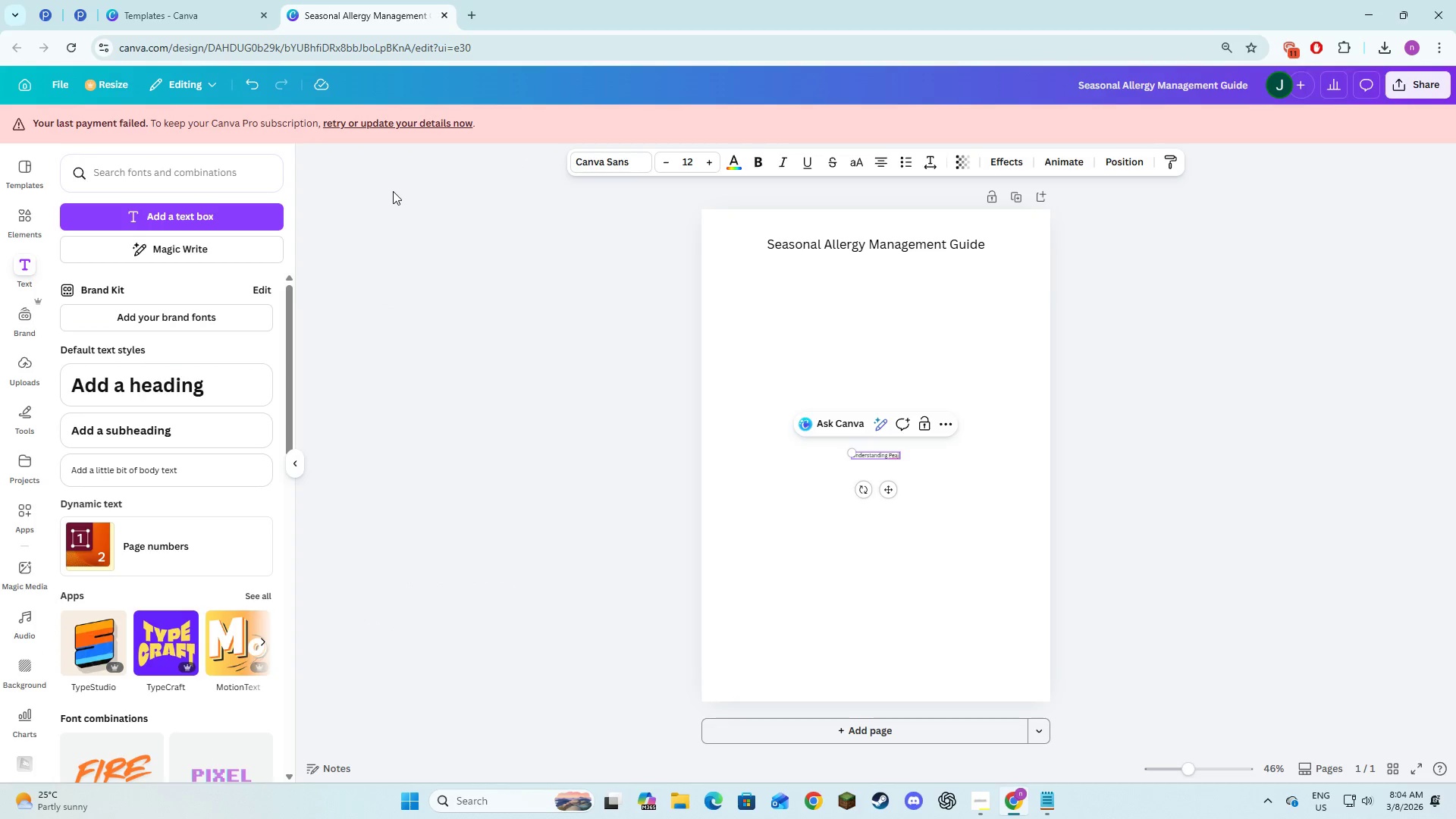 
key(Alt+AltLeft)
 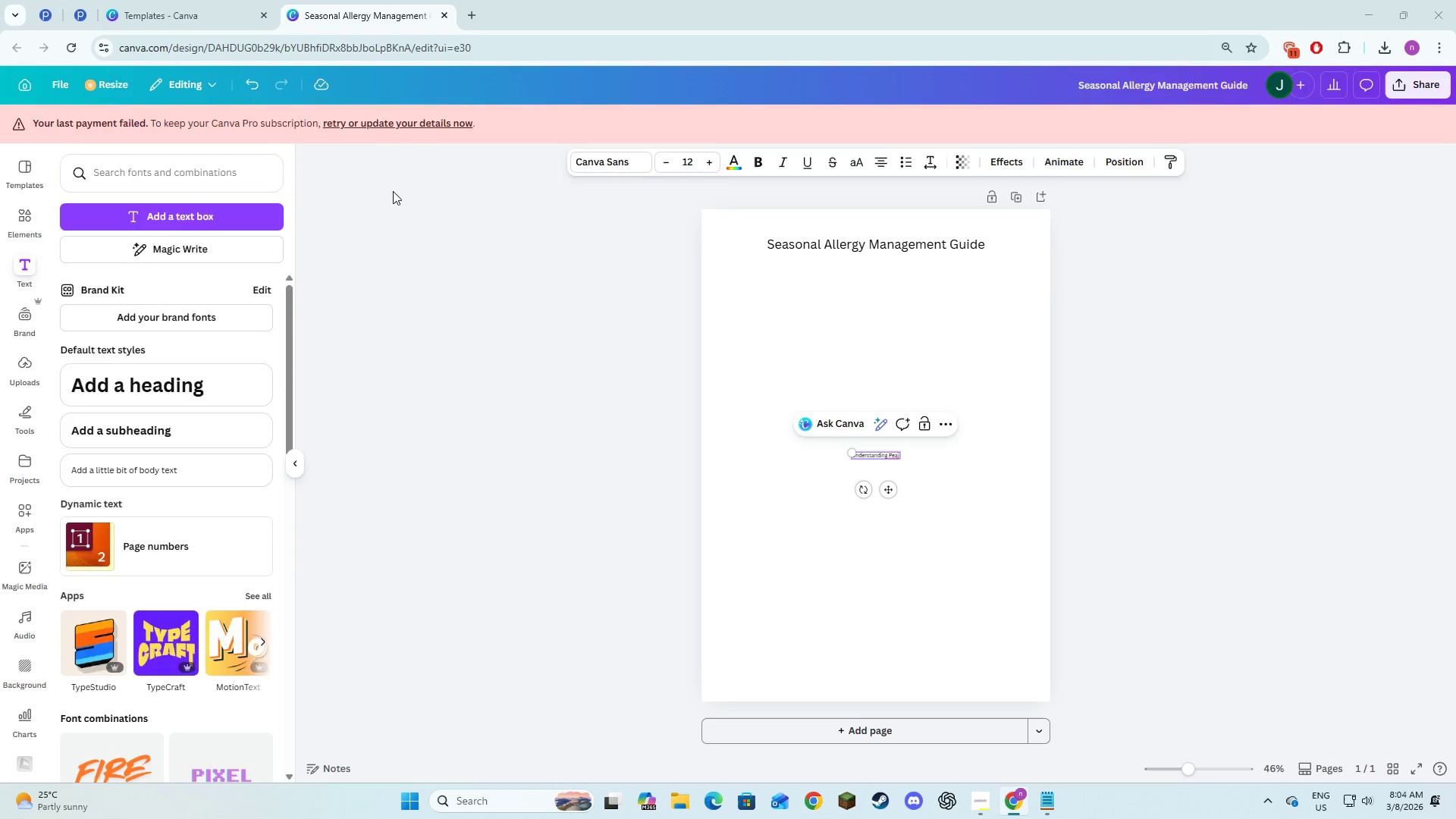 
key(Alt+Tab)
 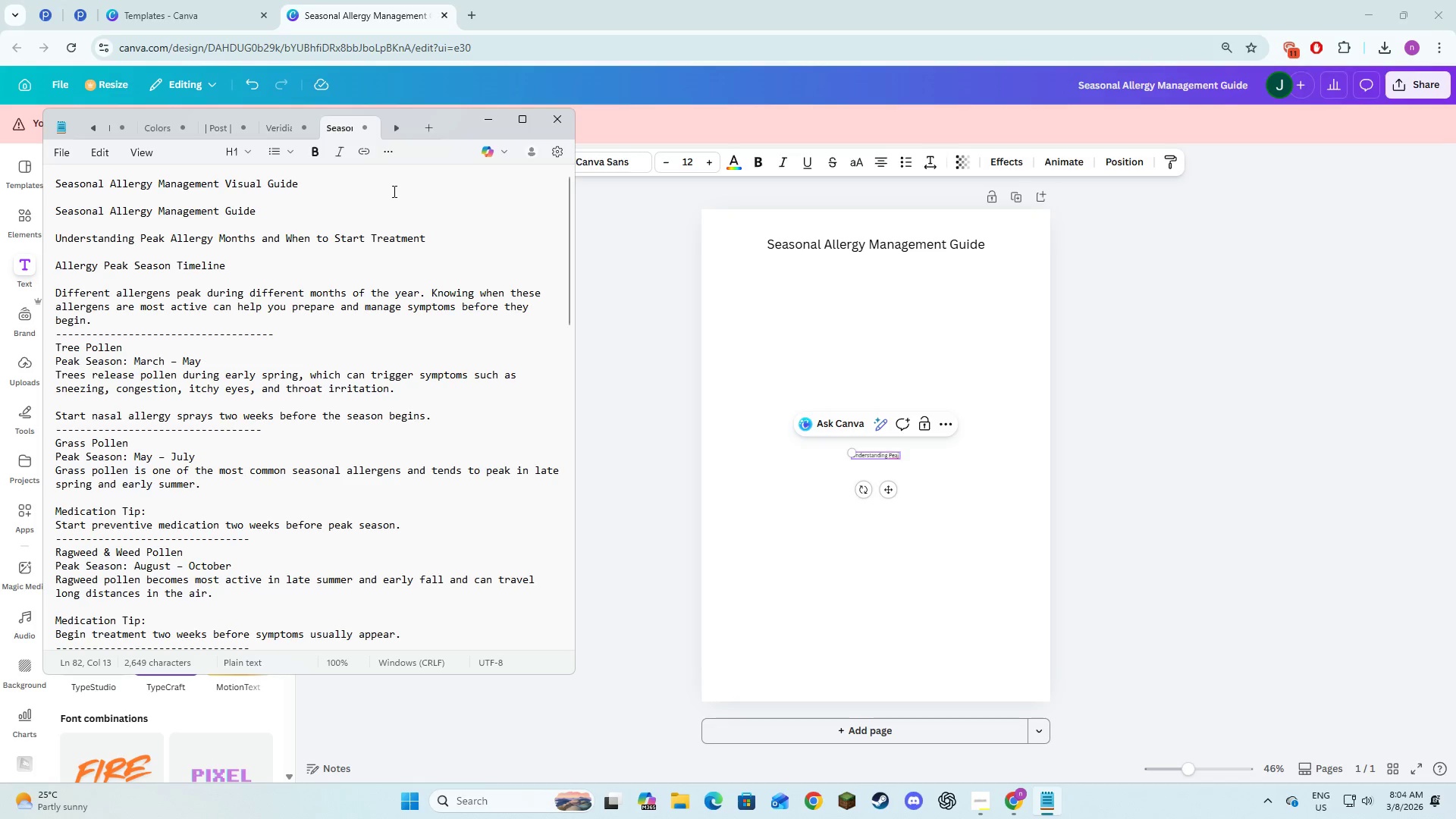 
key(Alt+AltLeft)
 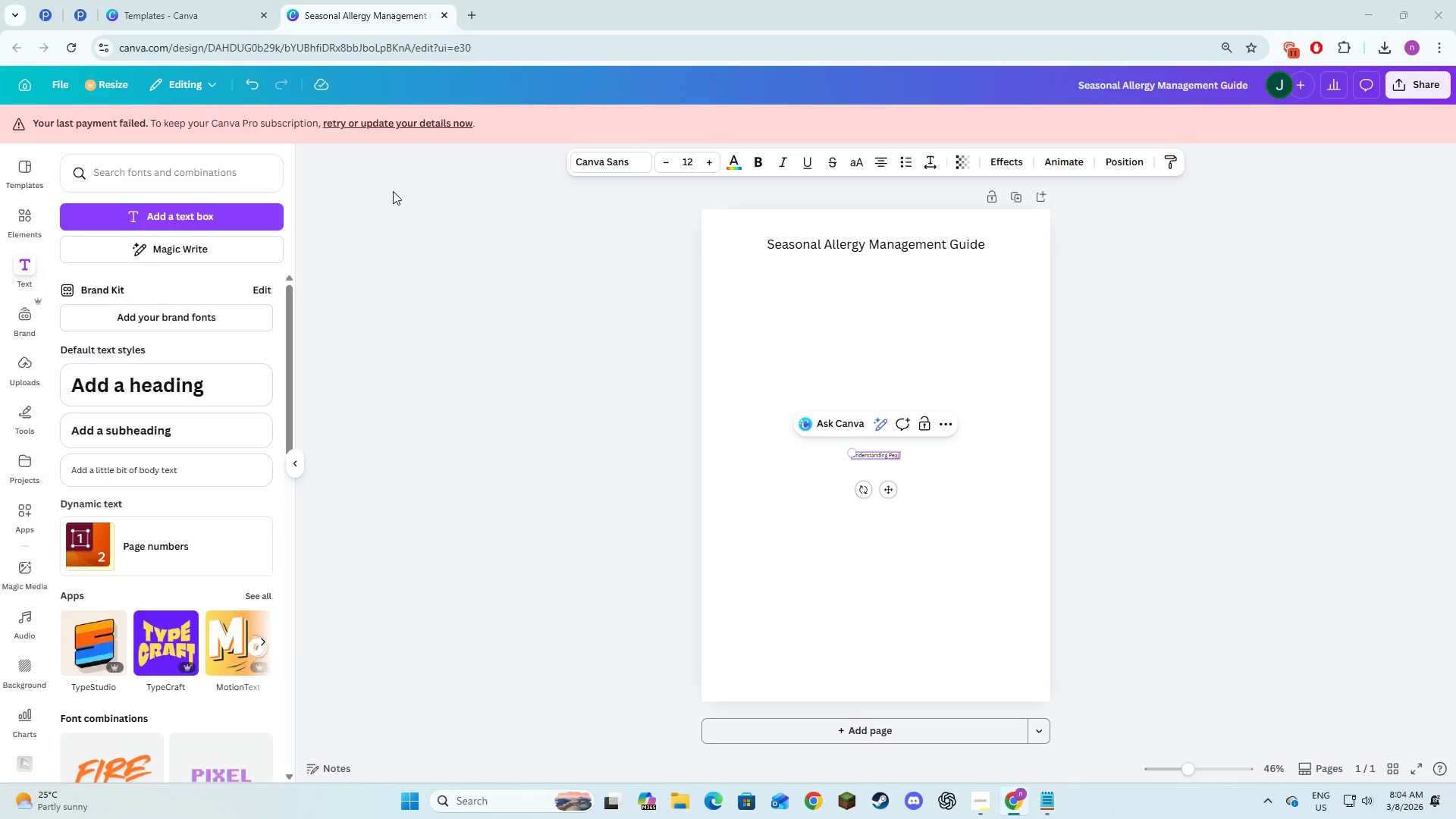 
key(Alt+Tab)
 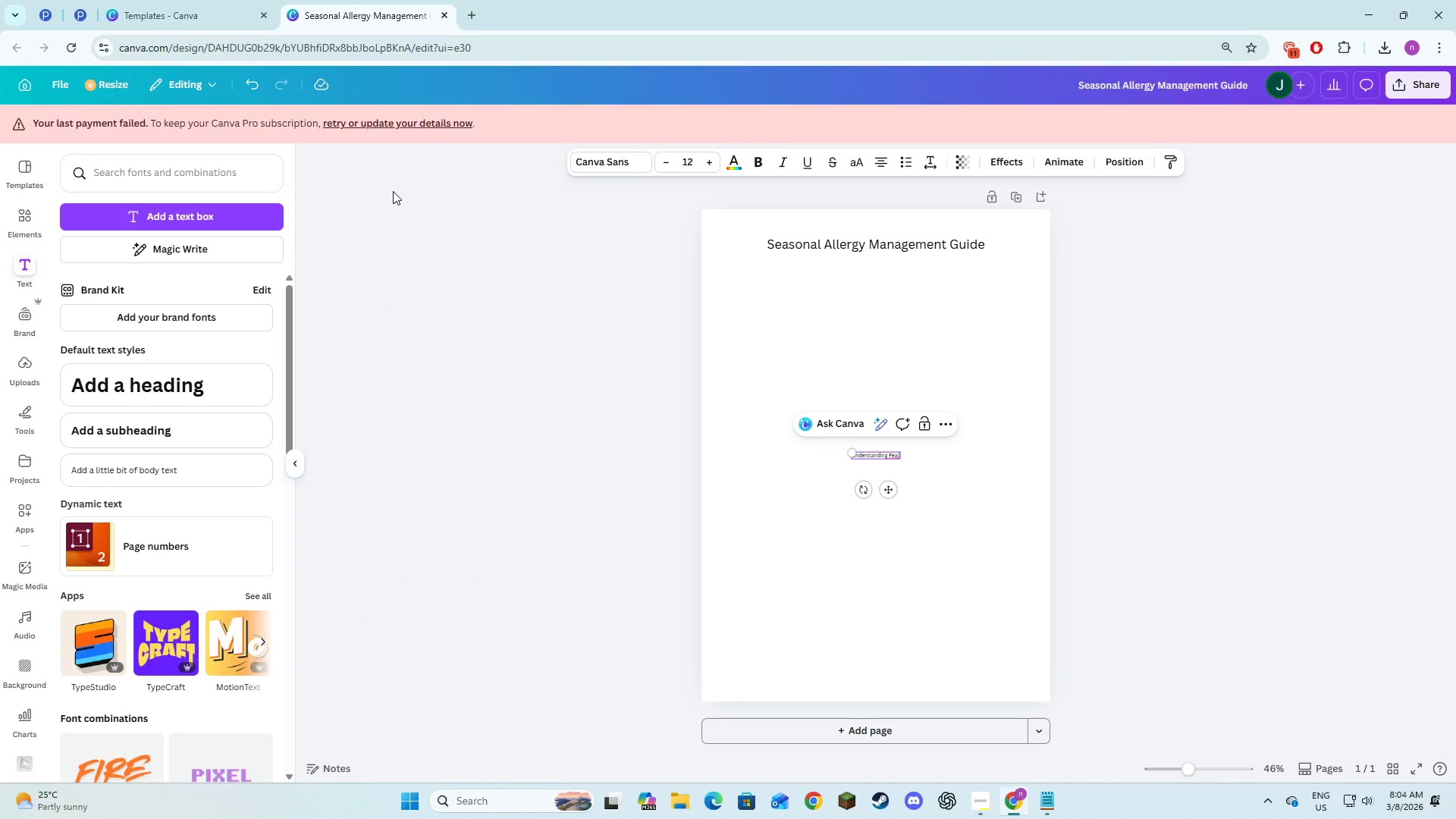 
key(Backspace)
 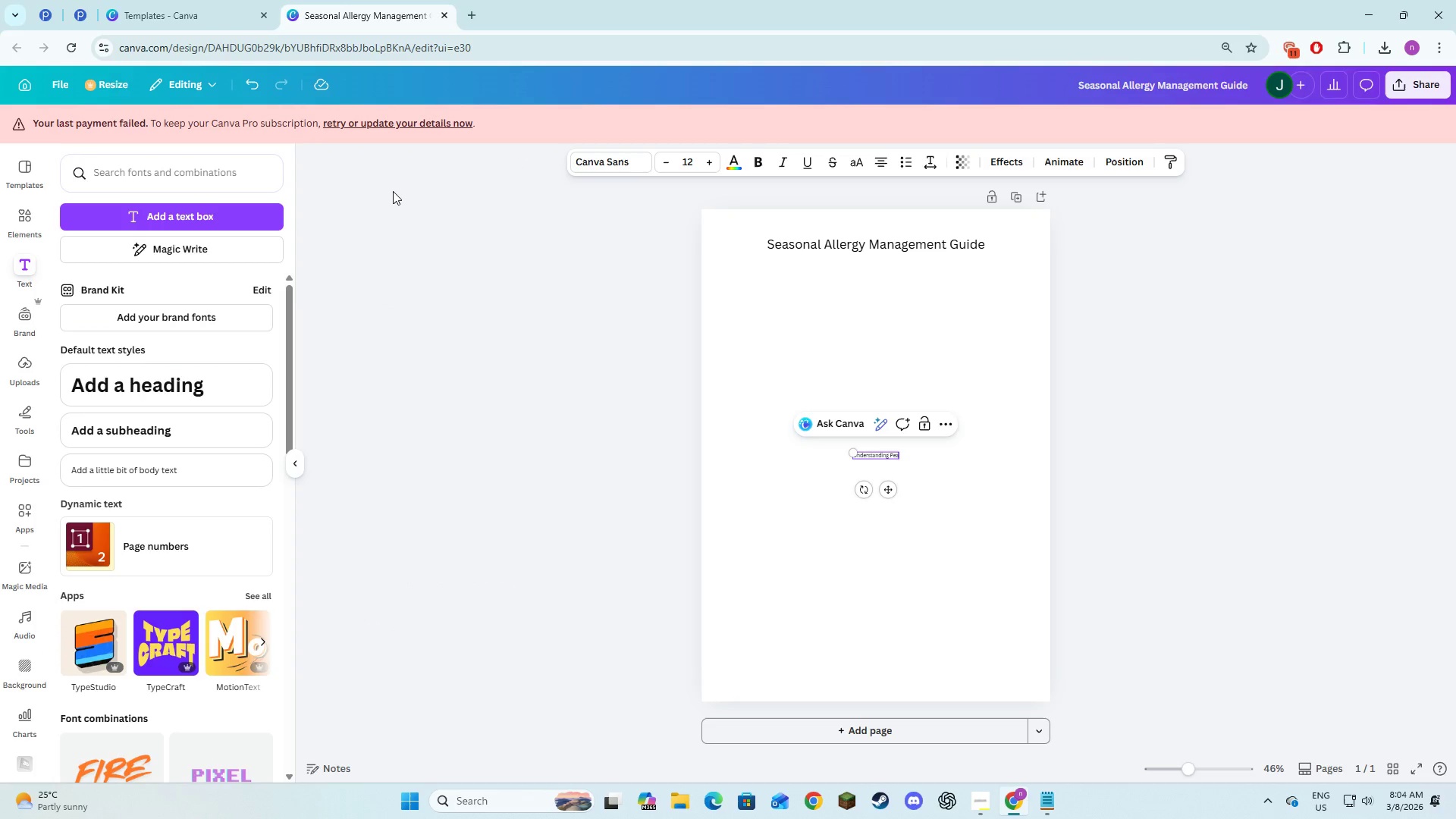 
key(Backspace)
 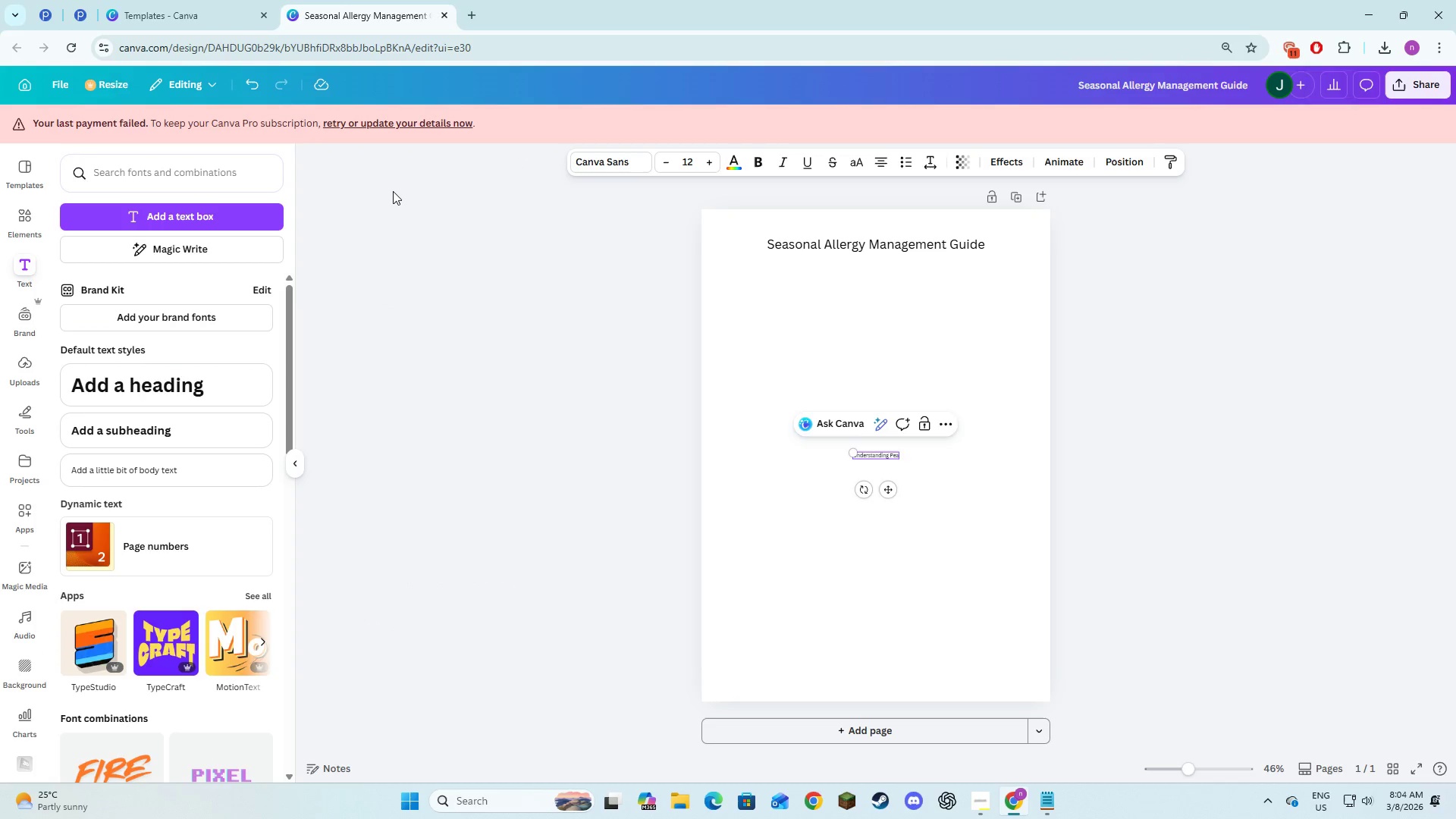 
key(K)
 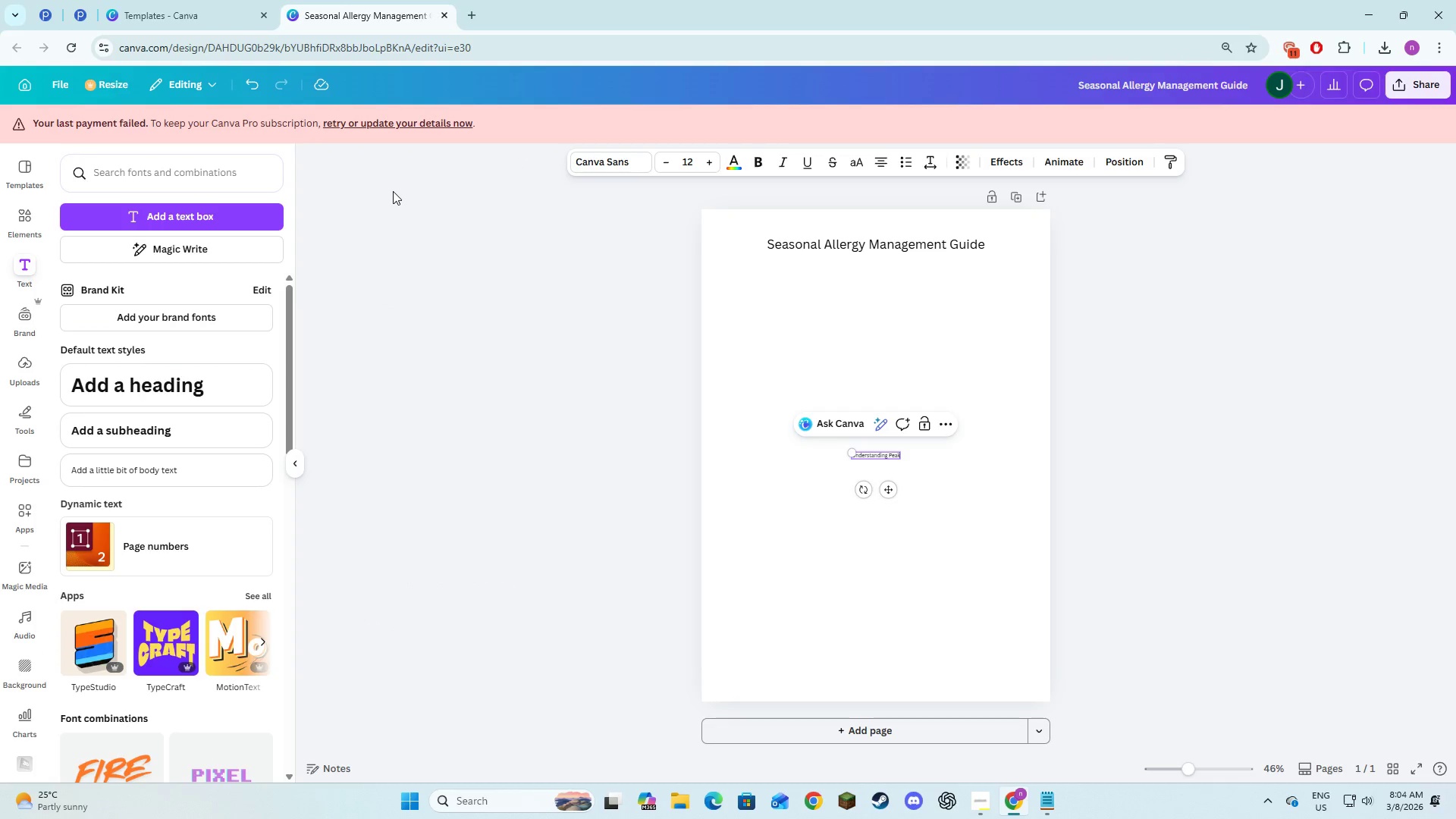 
key(Space)
 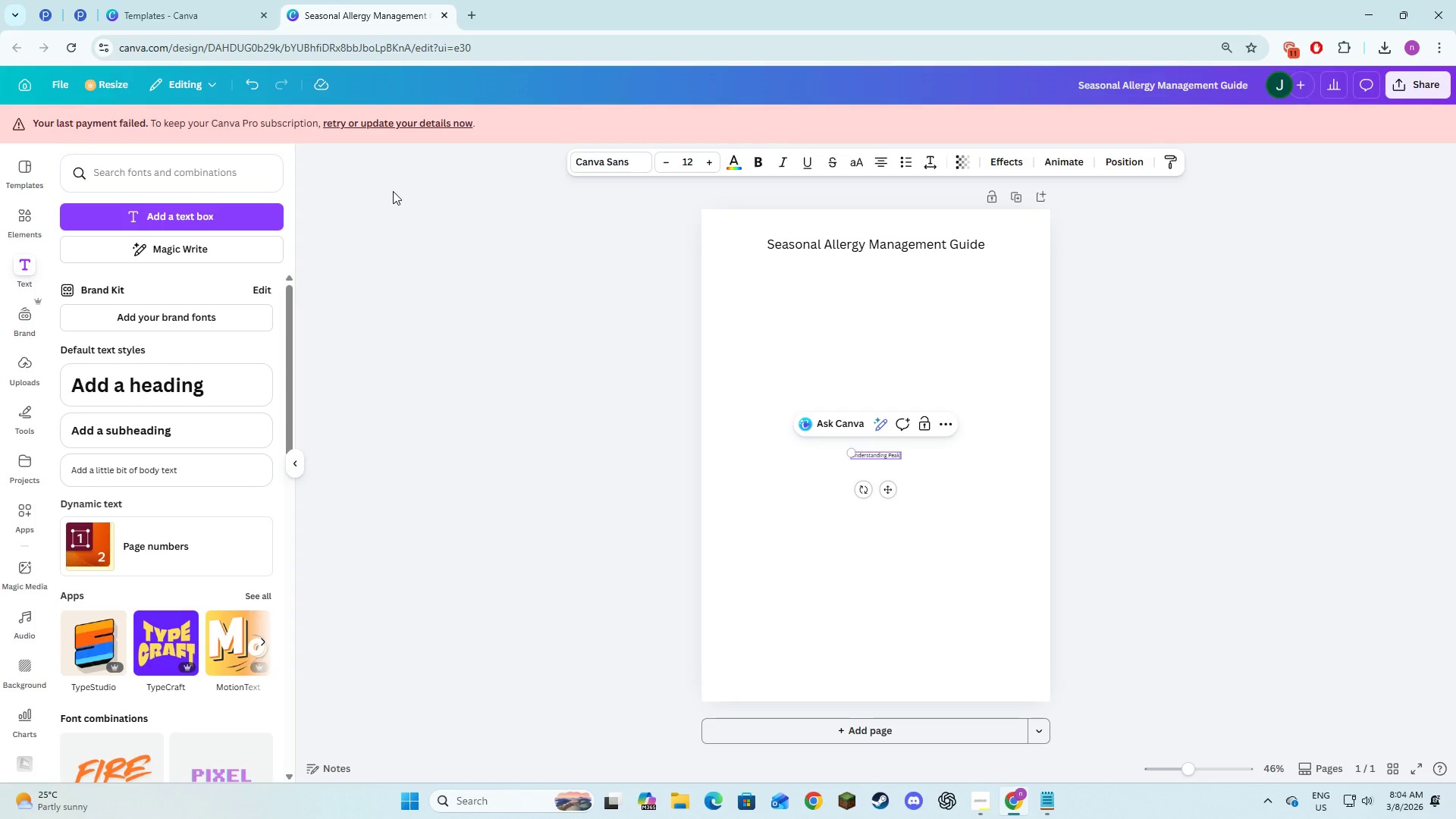 
key(Alt+AltLeft)
 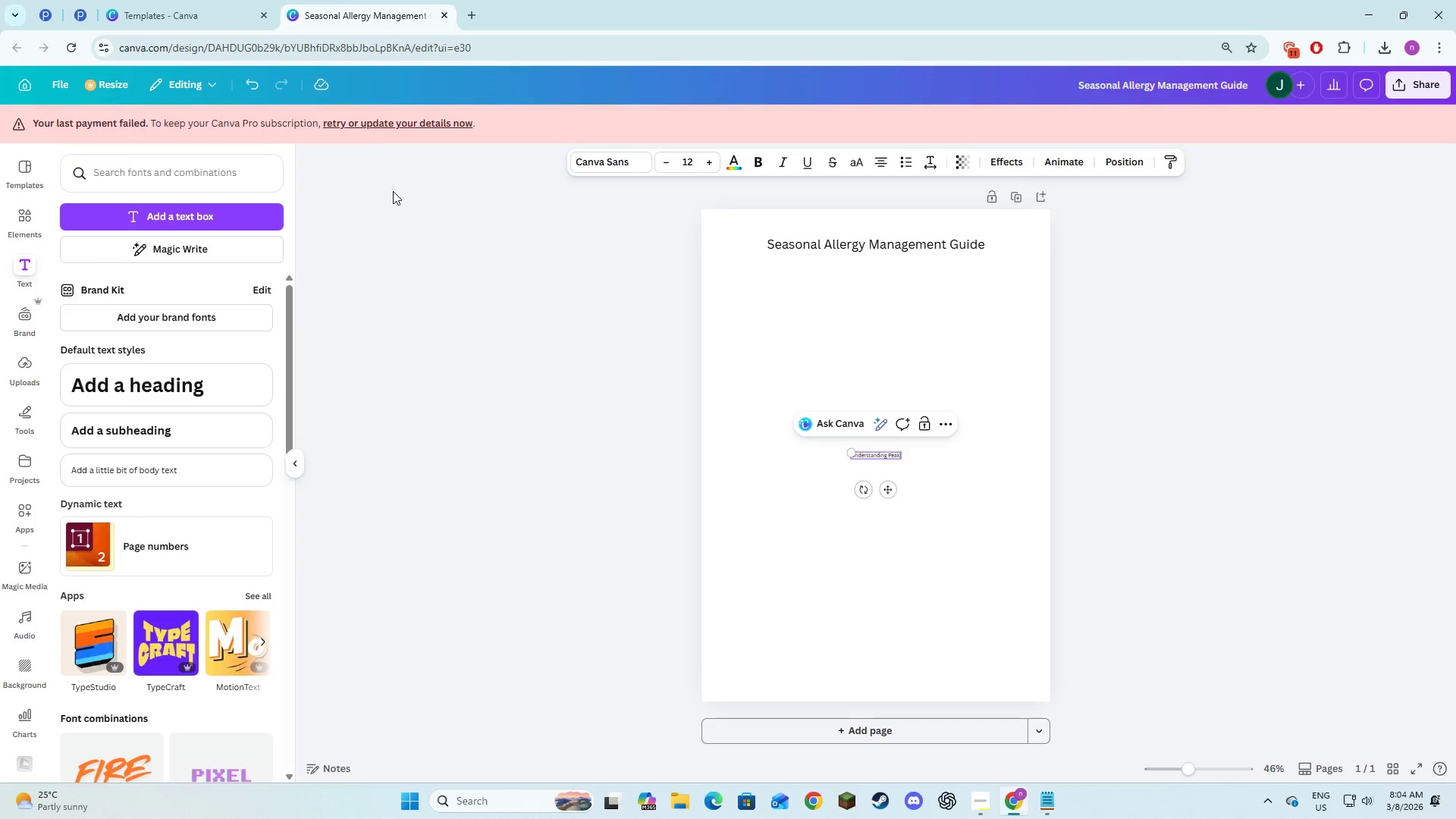 
key(Alt+Tab)
 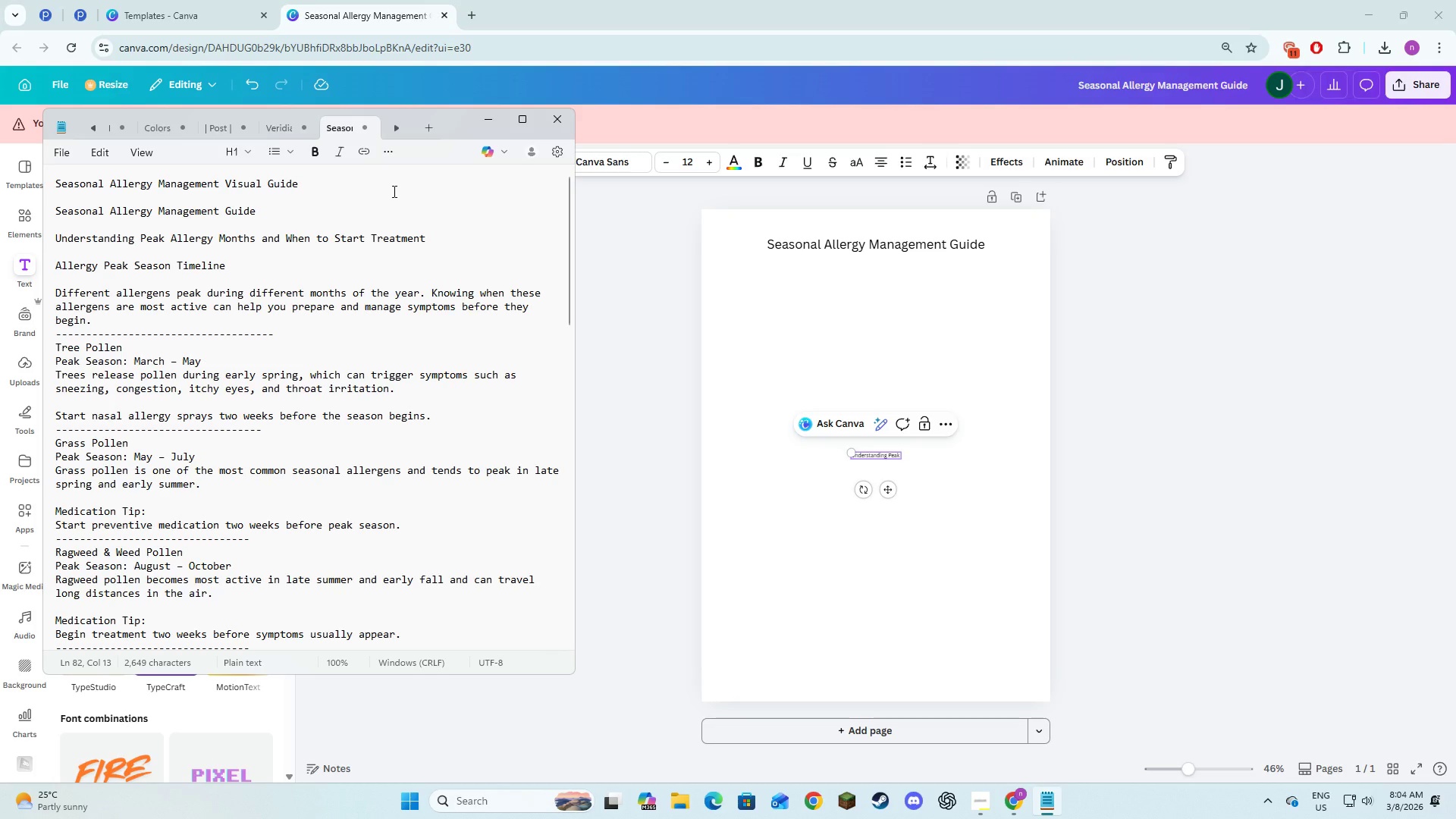 
key(Alt+AltLeft)
 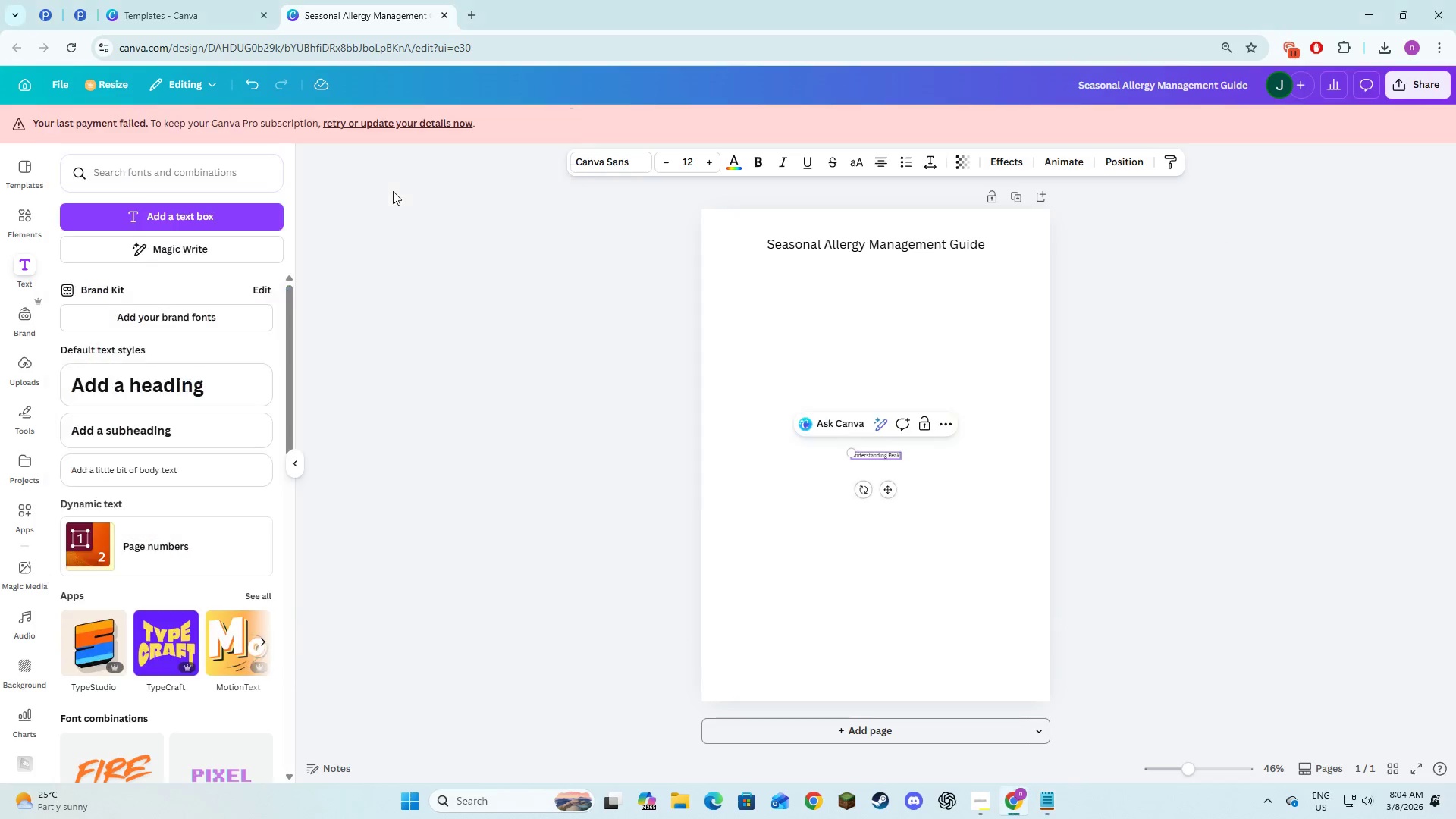 
key(Tab)
type(Allergt )
key(Backspace)
key(Backspace)
type(y )
 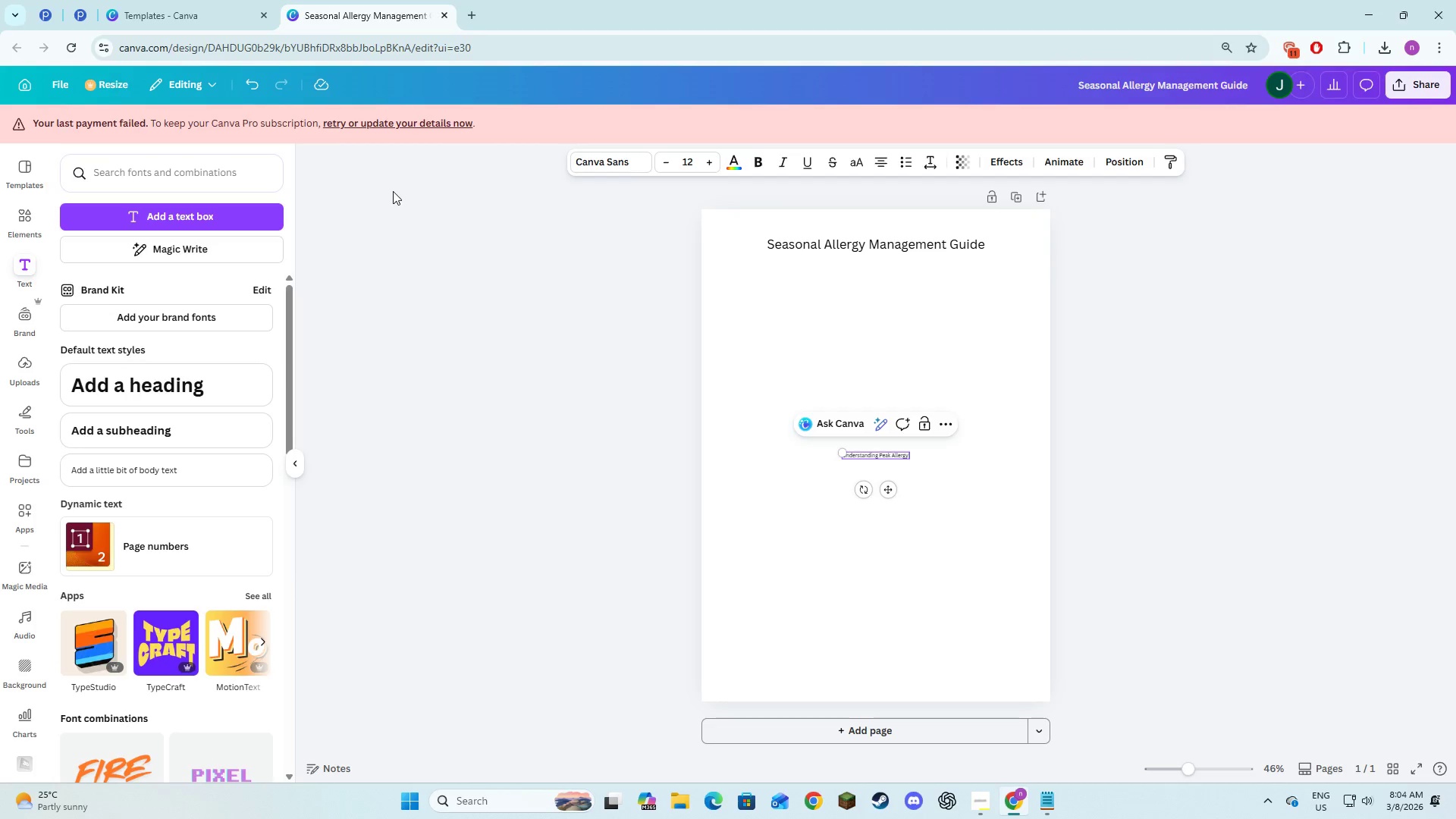 
key(Alt+AltLeft)
 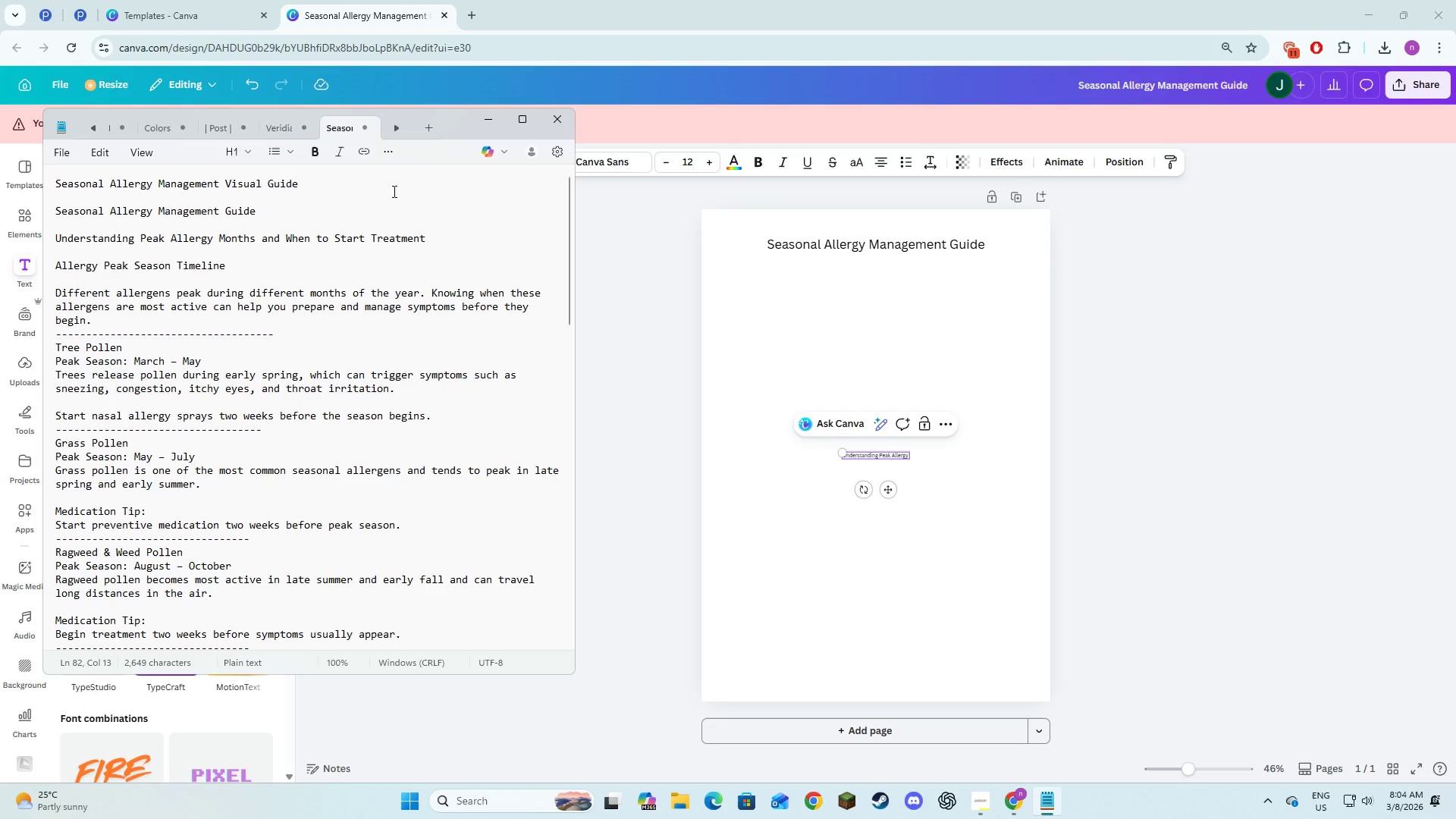 
key(Alt+Tab)
 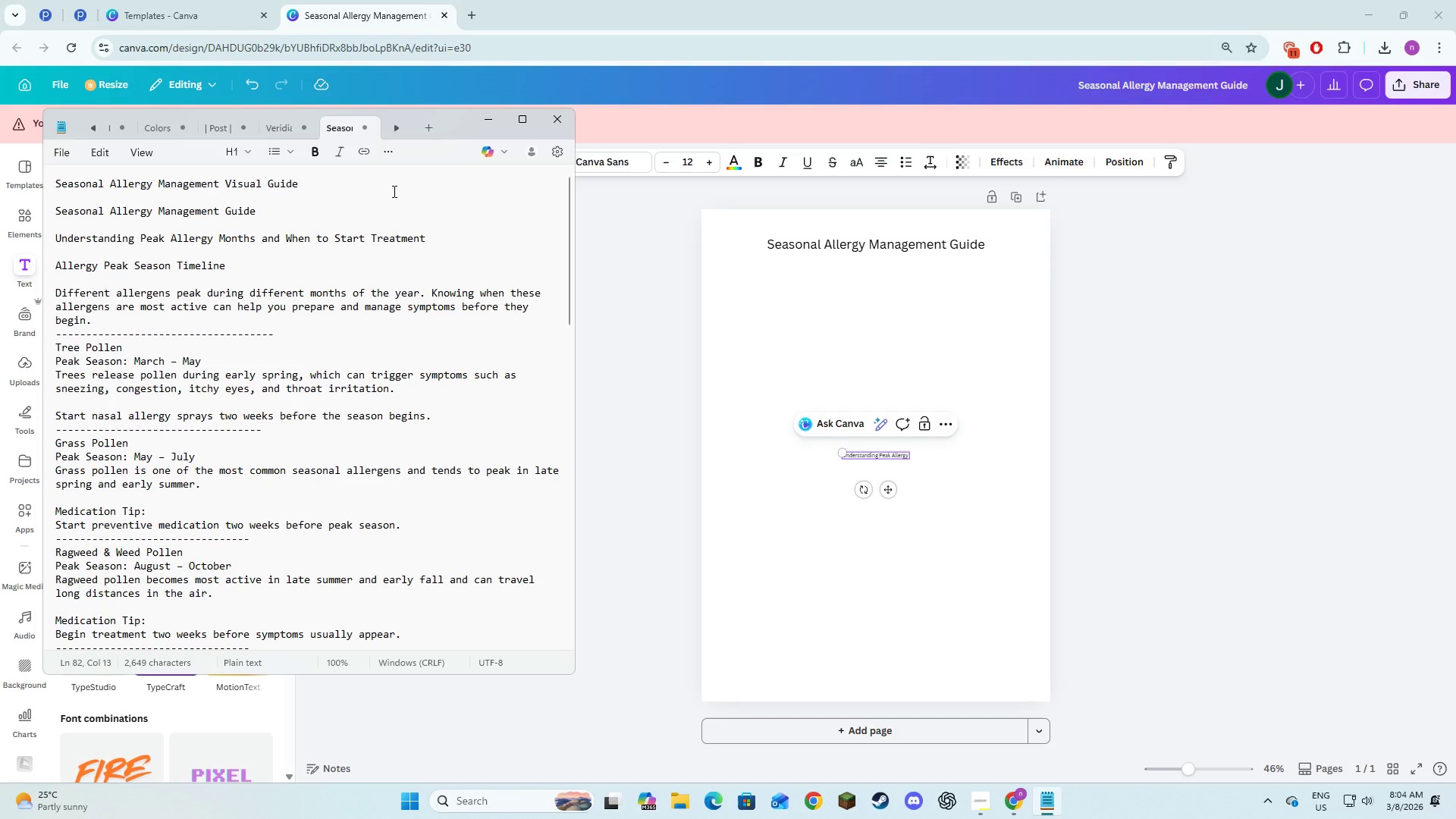 
key(Alt+AltLeft)
 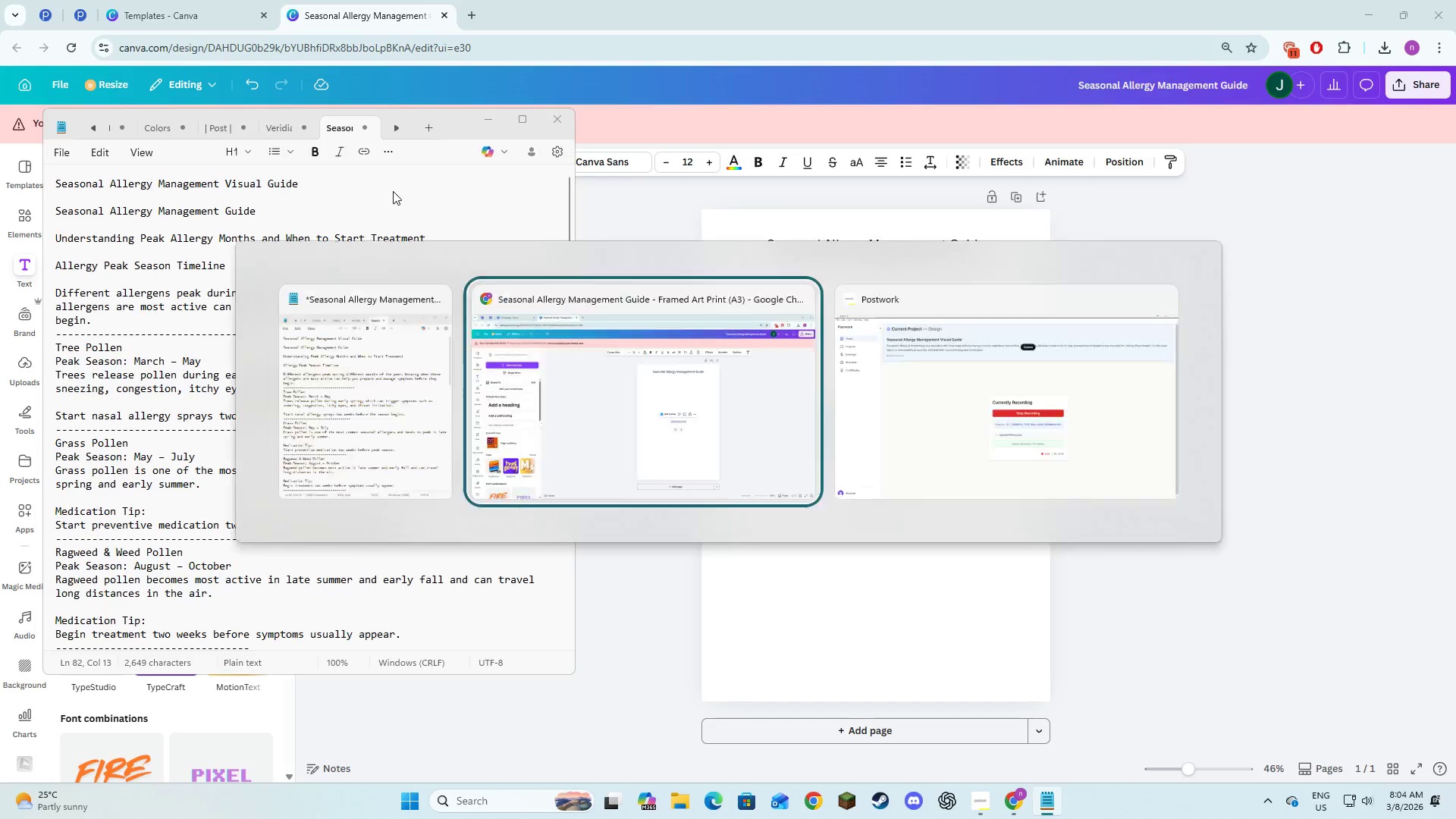 
key(Tab)
type(Months )
 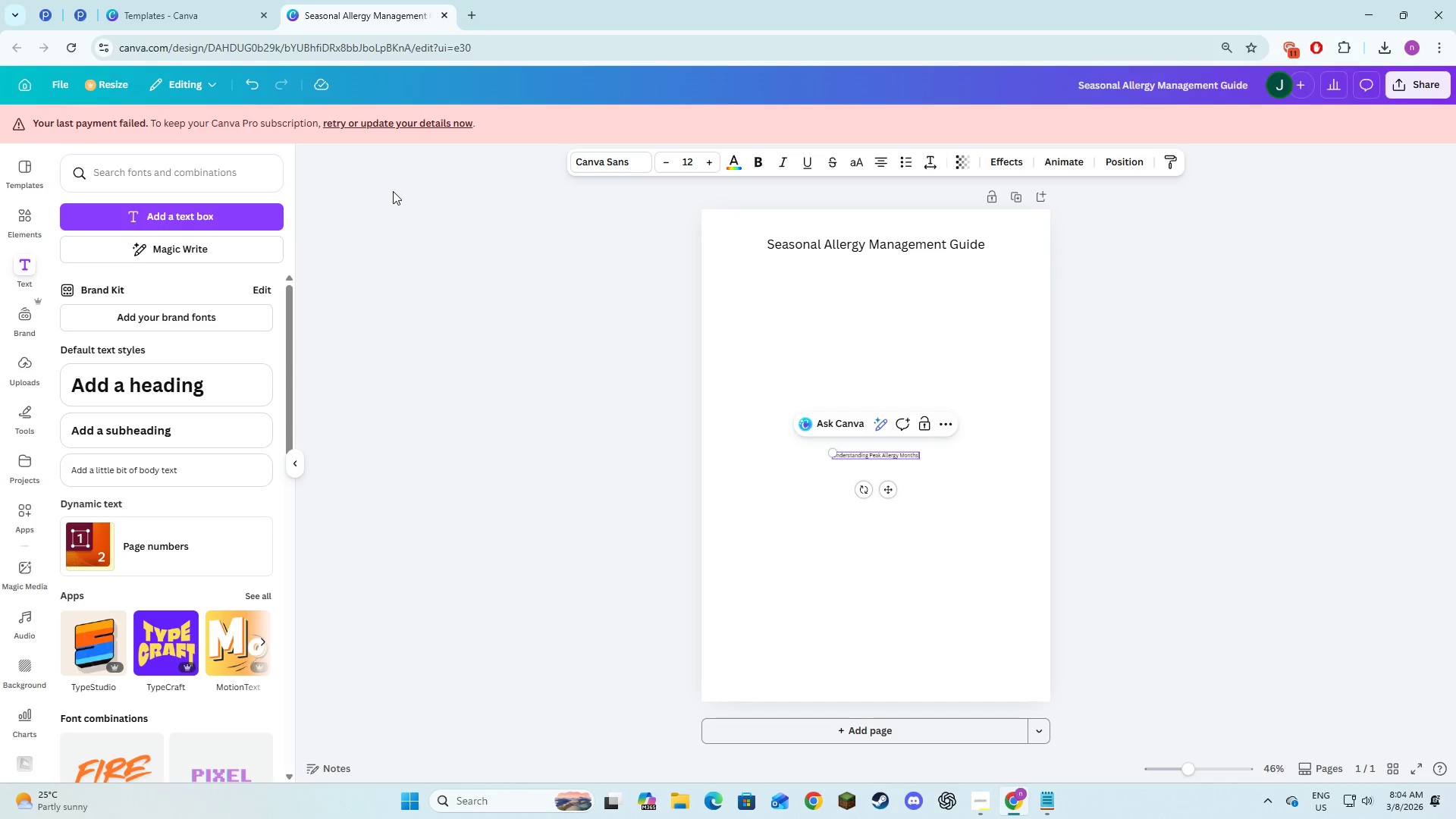 
key(Alt+AltLeft)
 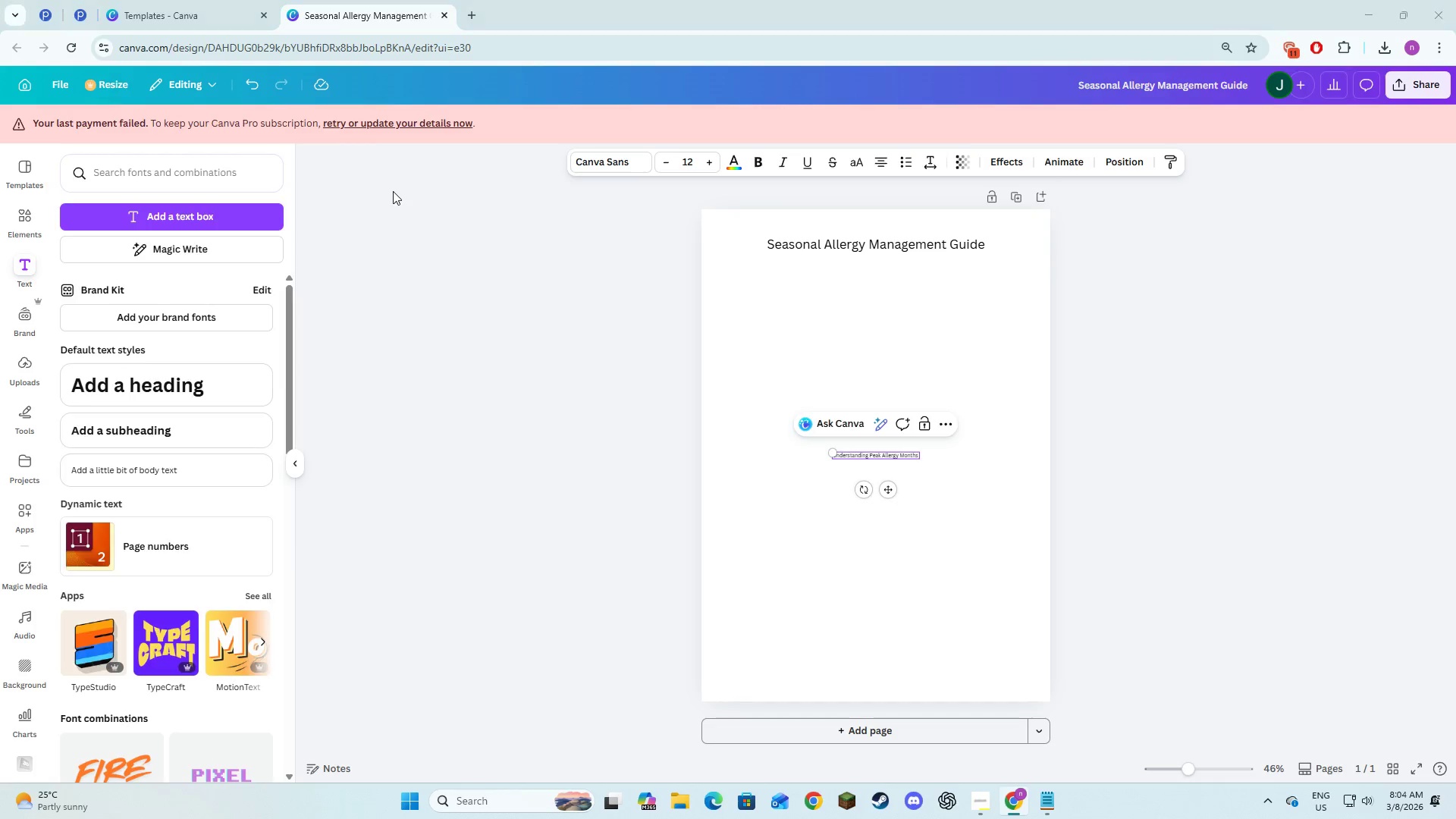 
key(Alt+Tab)
 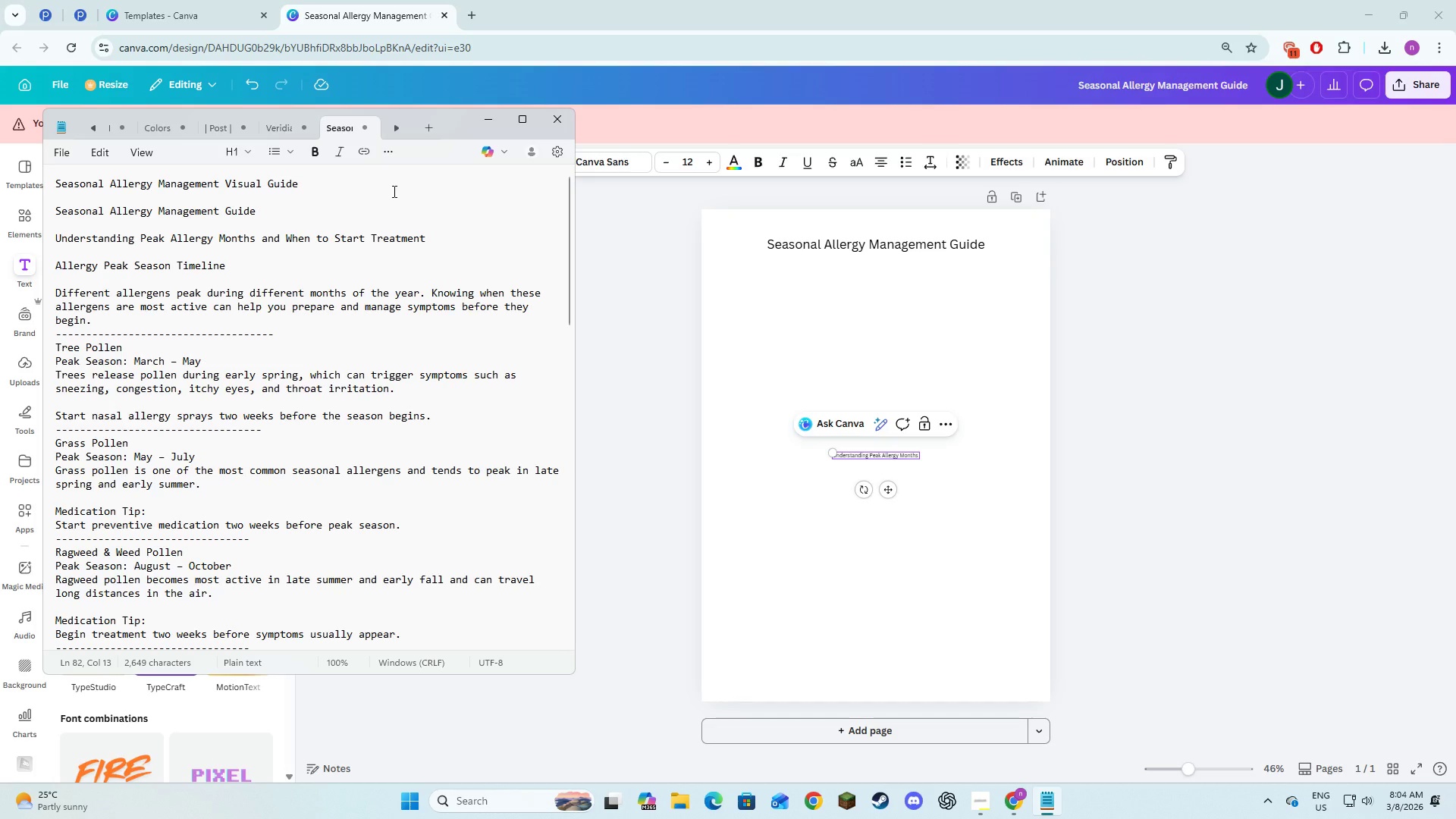 
key(Alt+AltLeft)
 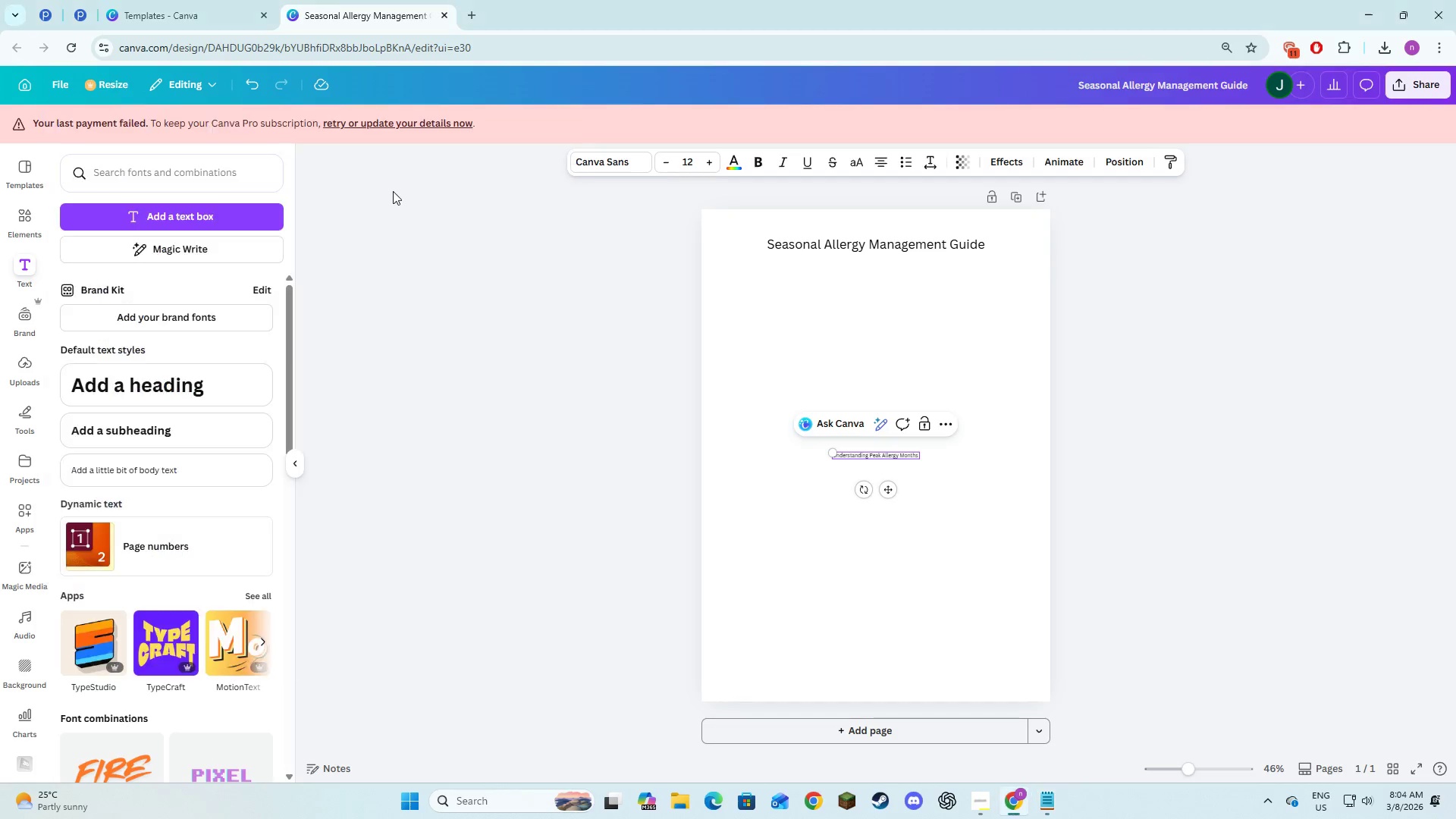 
key(Tab)
type(and When )
 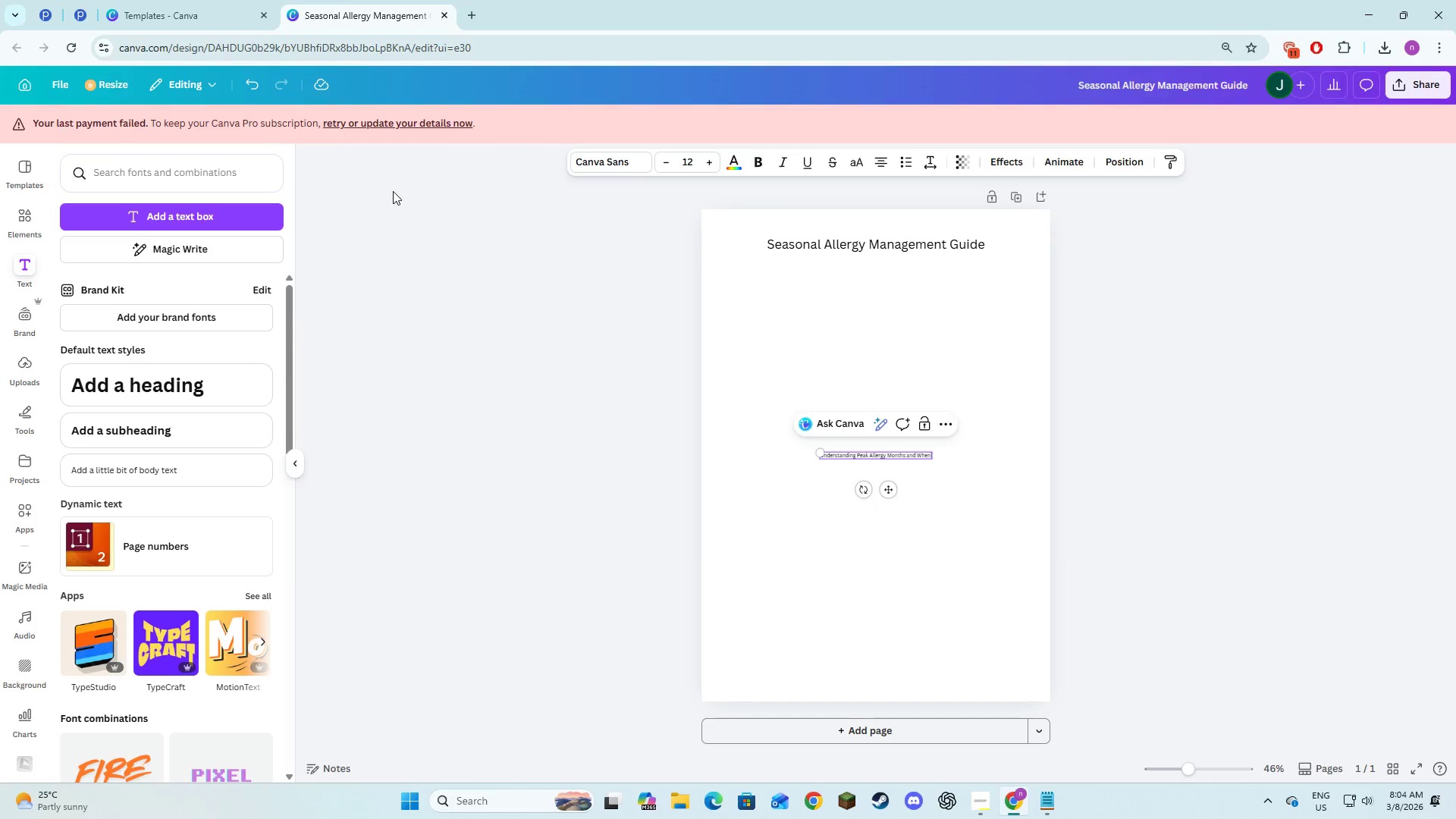 
key(Alt+AltLeft)
 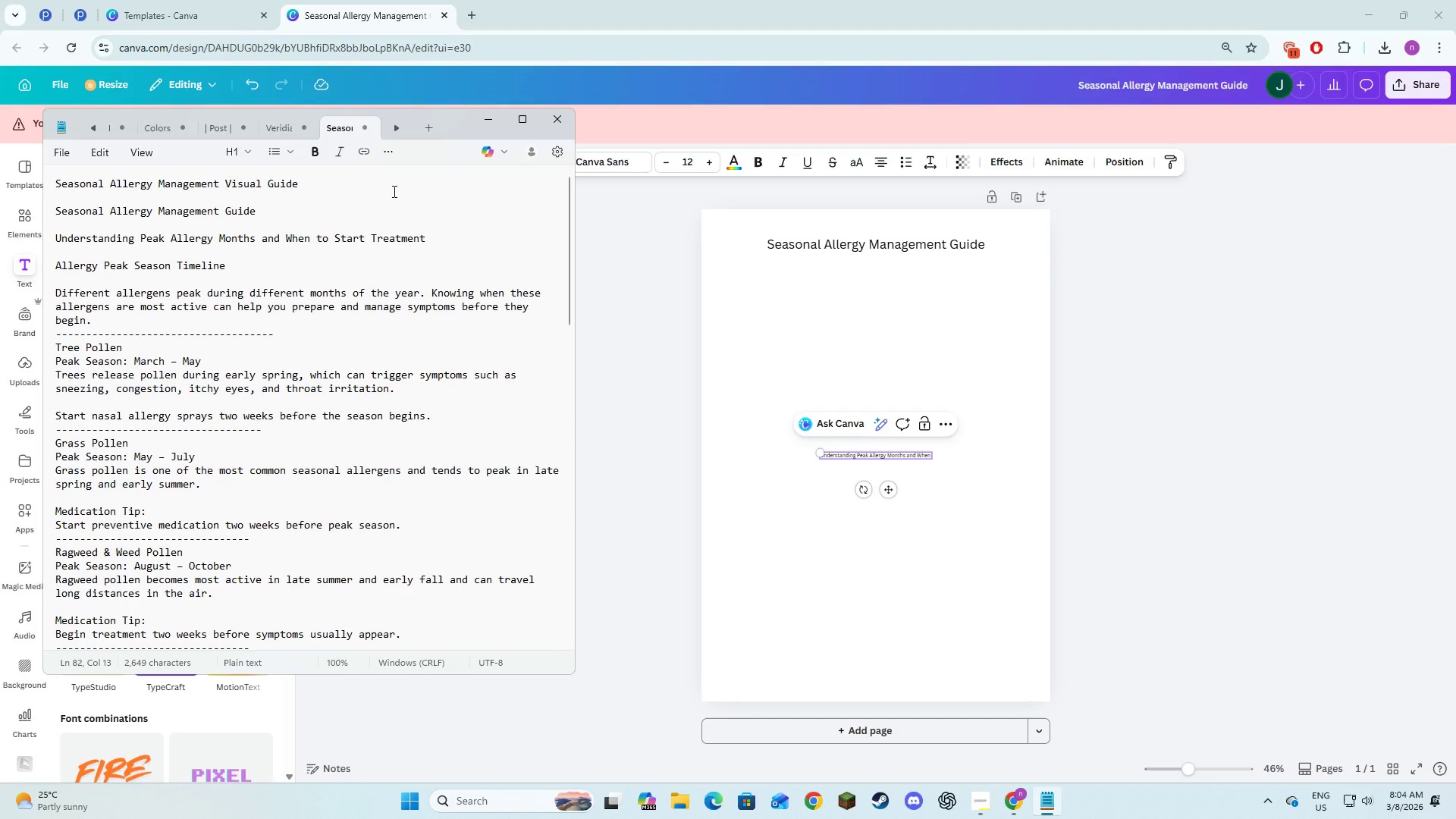 
key(Alt+Tab)
 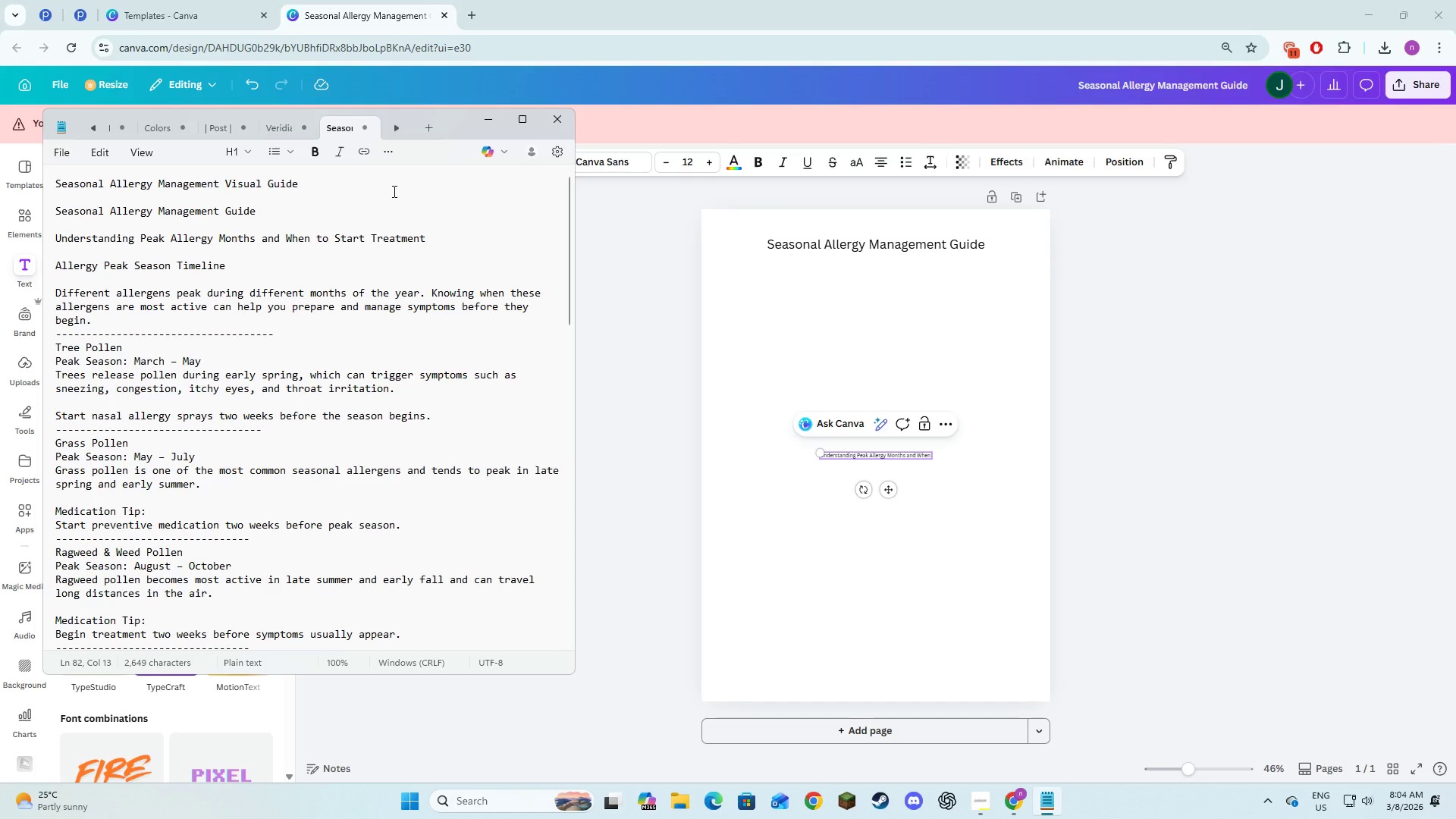 
key(Alt+AltLeft)
 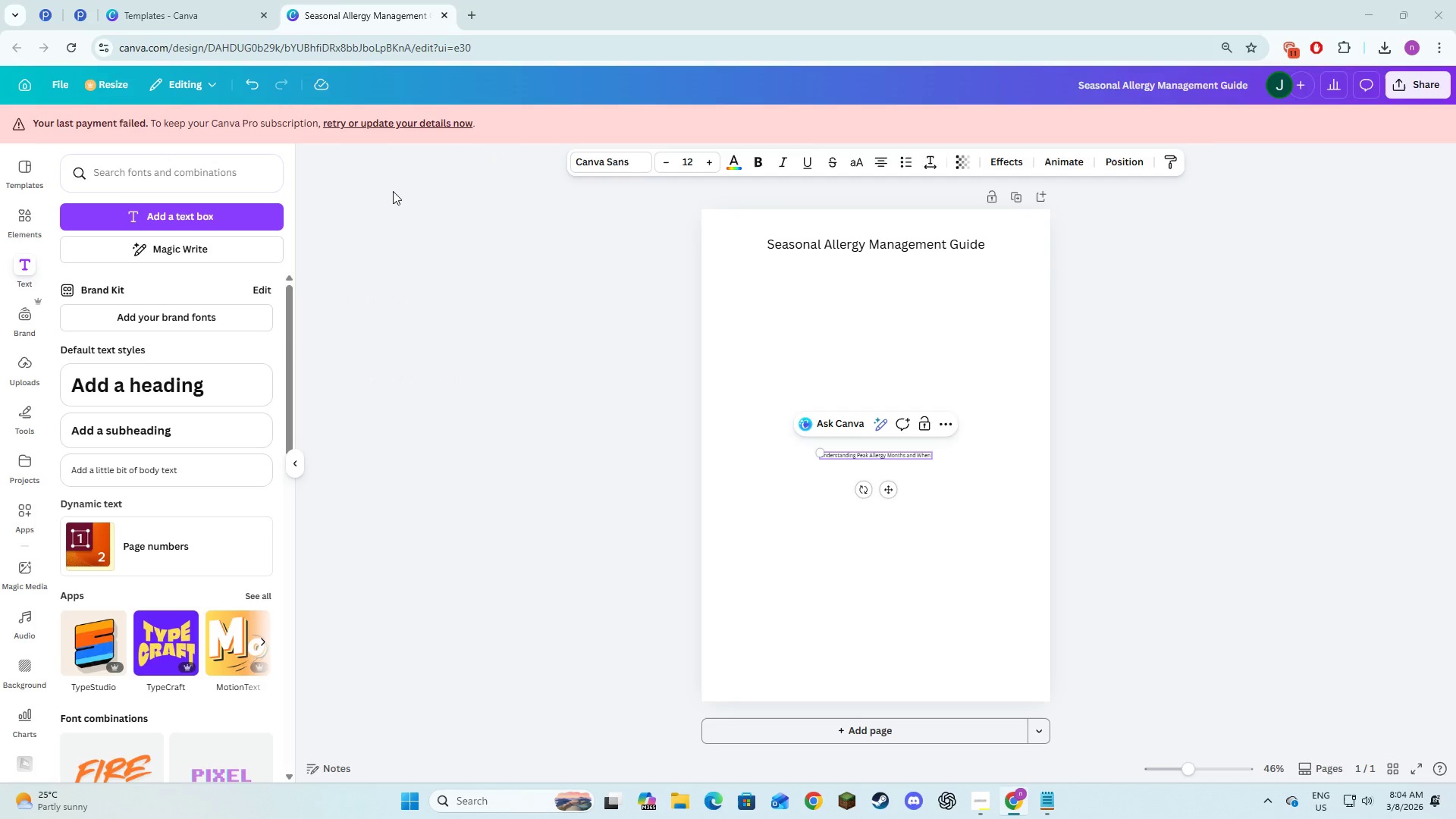 
key(Tab)
type(to Start Treatmn)
key(Backspace)
type(enmt)
key(Backspace)
key(Backspace)
key(Backspace)
type(nt)
 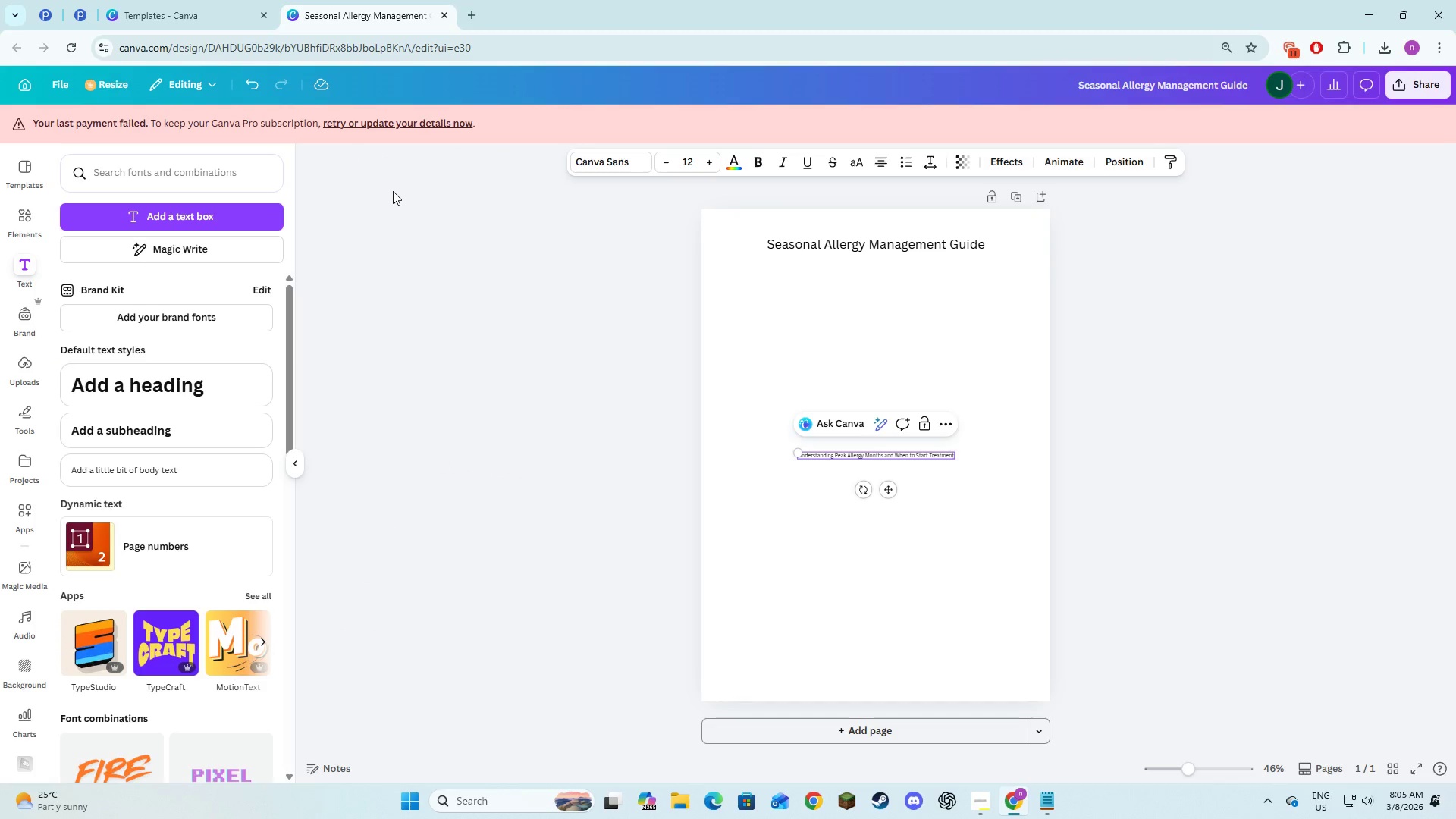 
left_click_drag(start_coordinate=[883, 492], to_coordinate=[885, 305])
 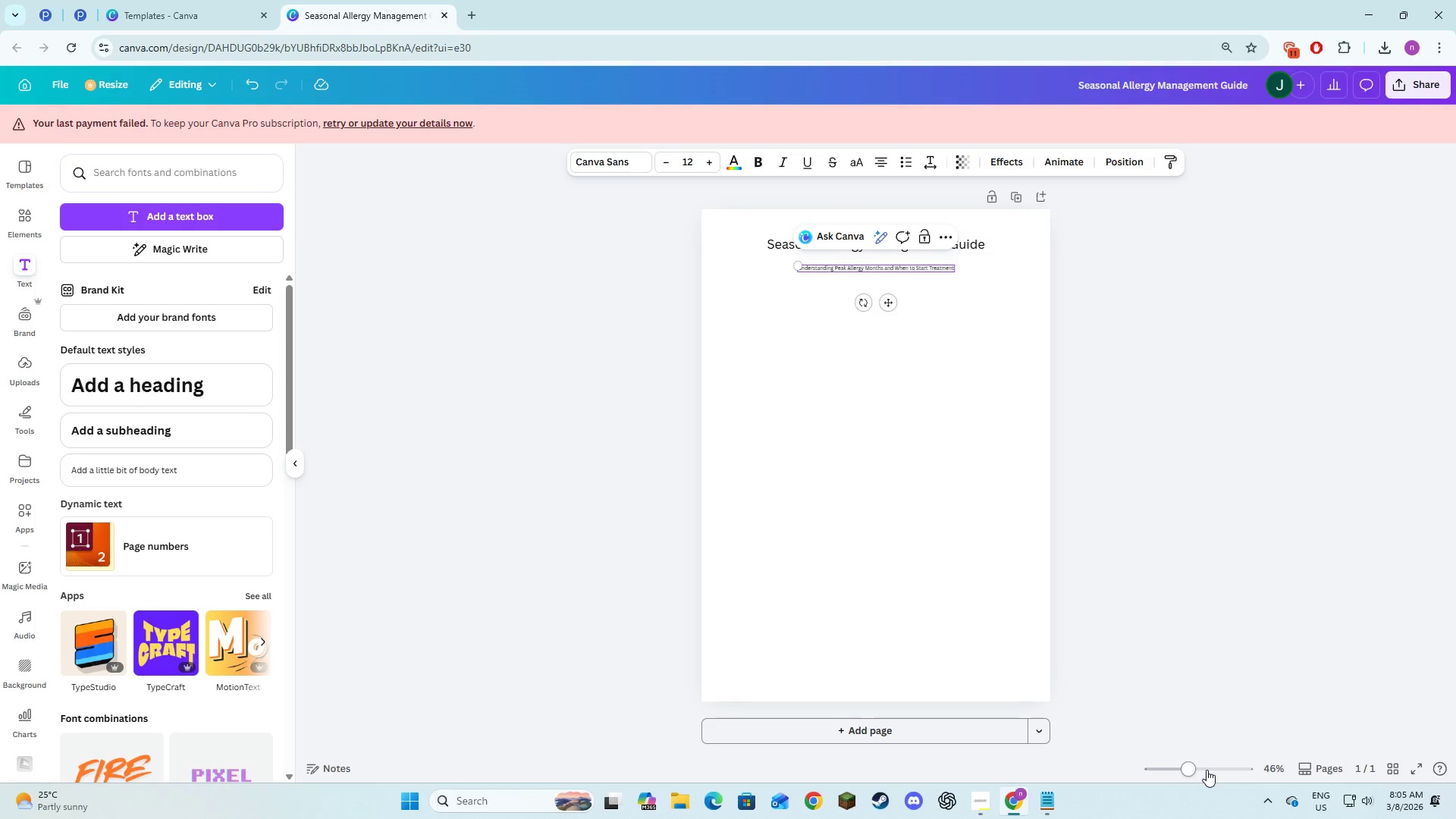 
left_click([1207, 770])
 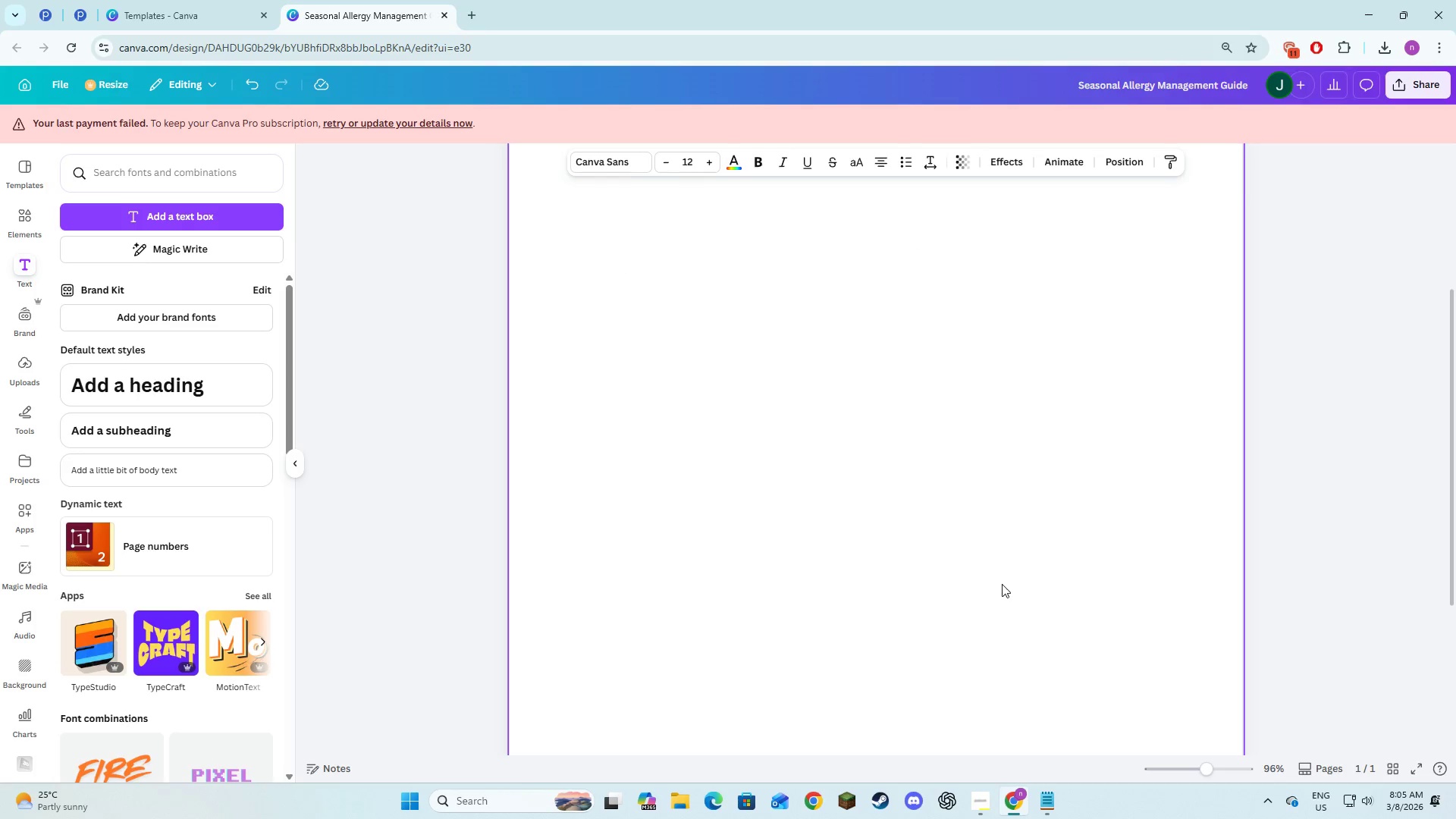 
scroll: coordinate [1002, 584], scroll_direction: up, amount: 5.0
 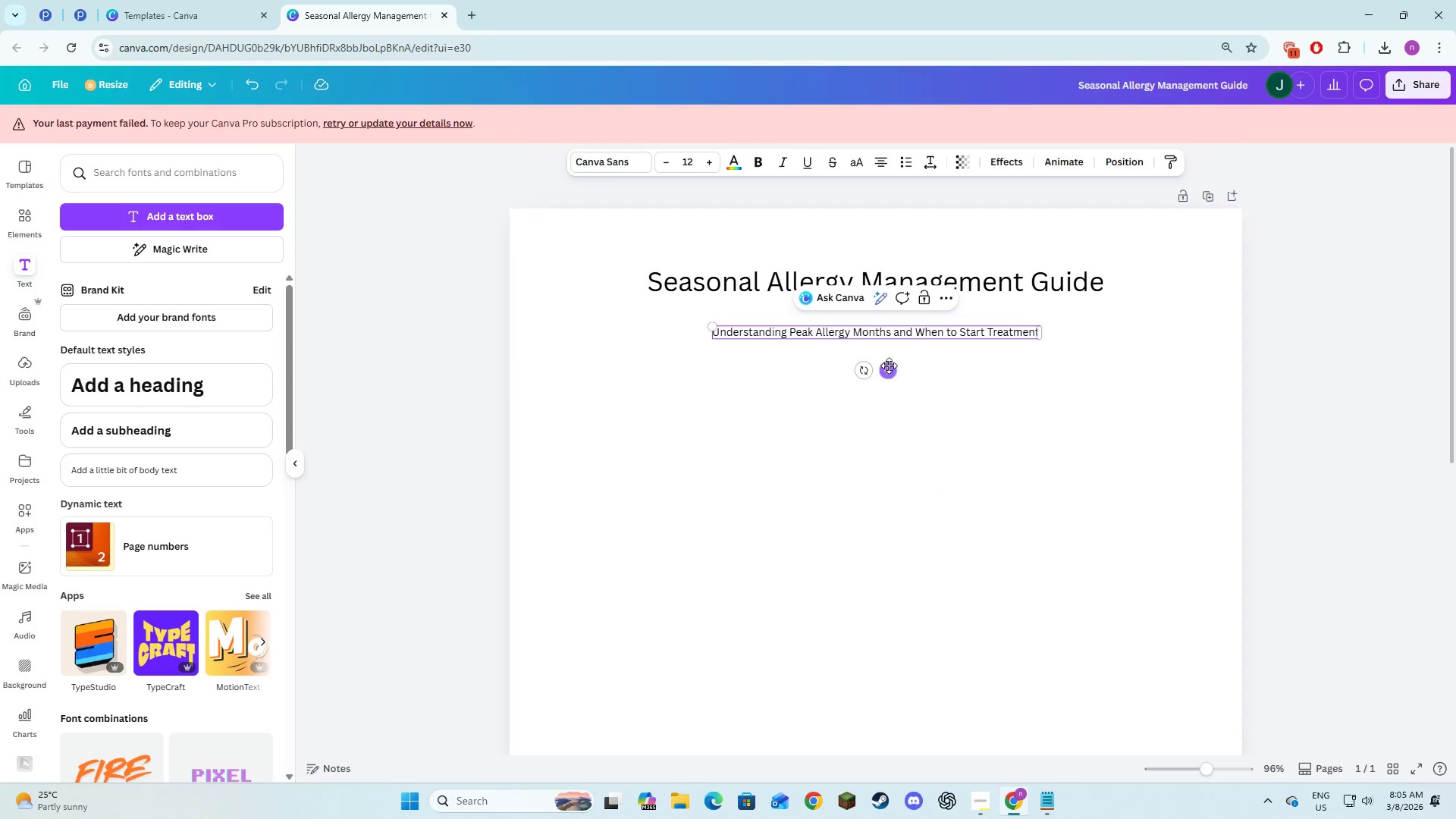 
left_click_drag(start_coordinate=[890, 366], to_coordinate=[890, 349])
 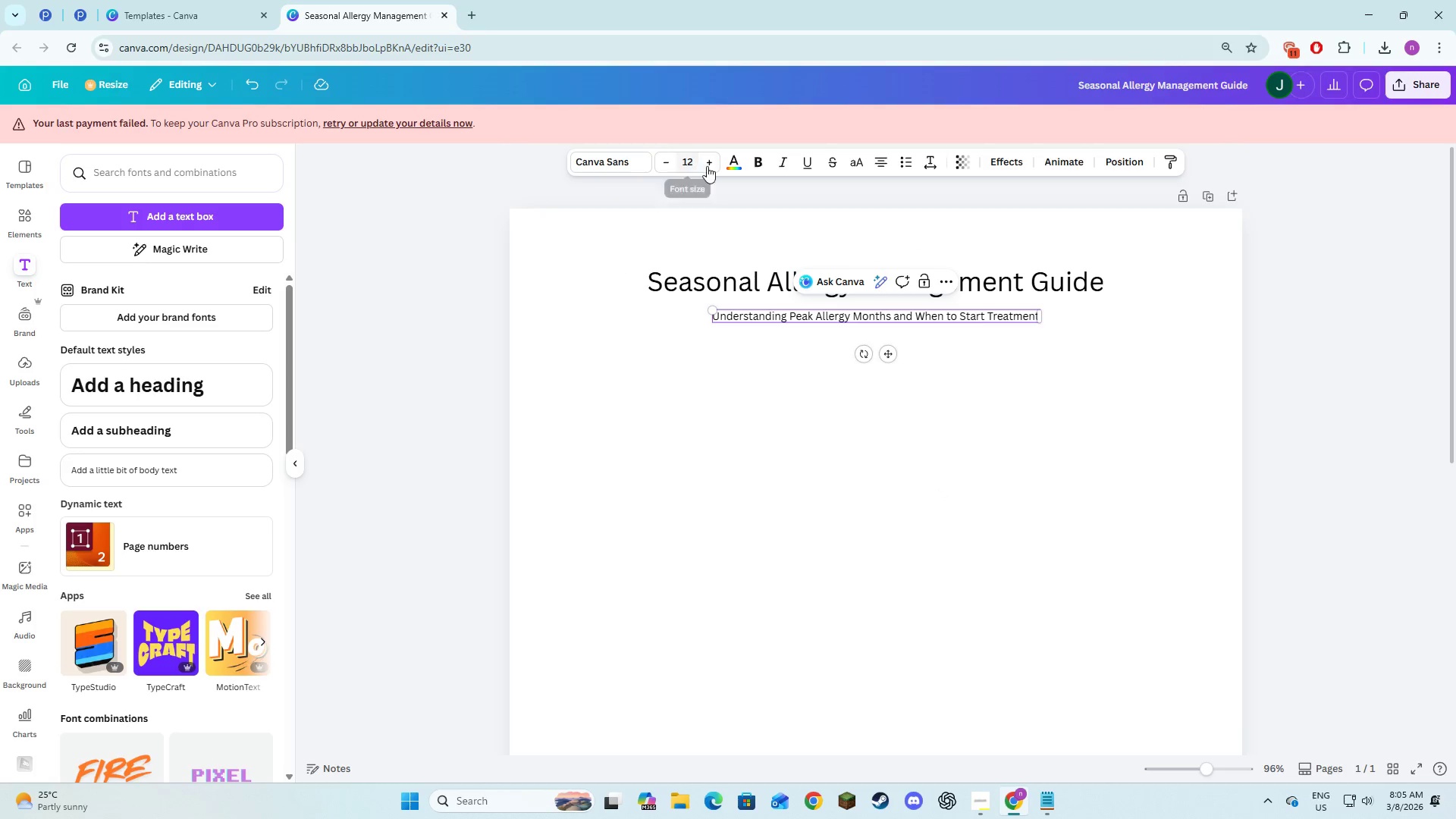 
double_click([711, 165])
 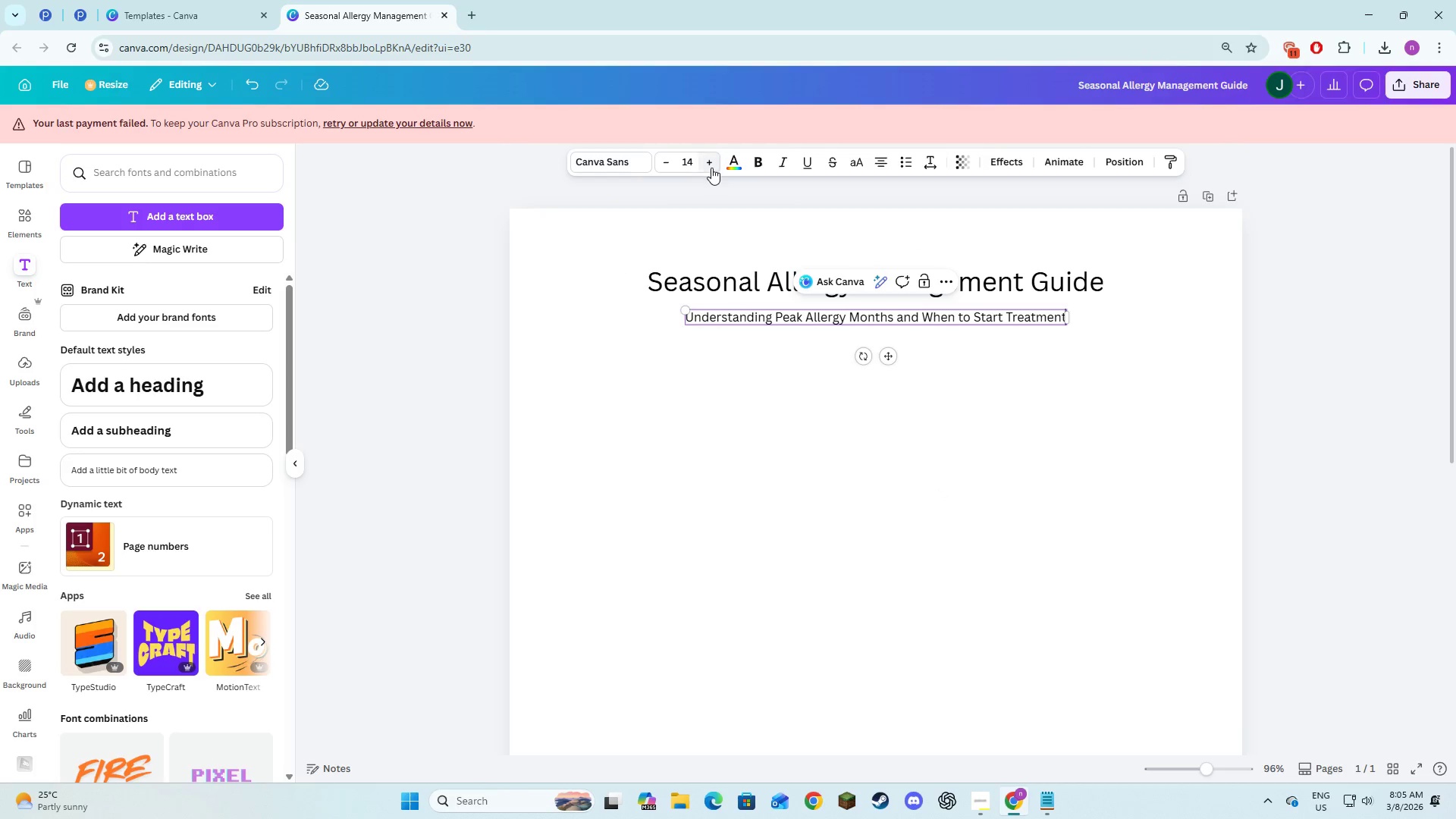 
triple_click([711, 168])
 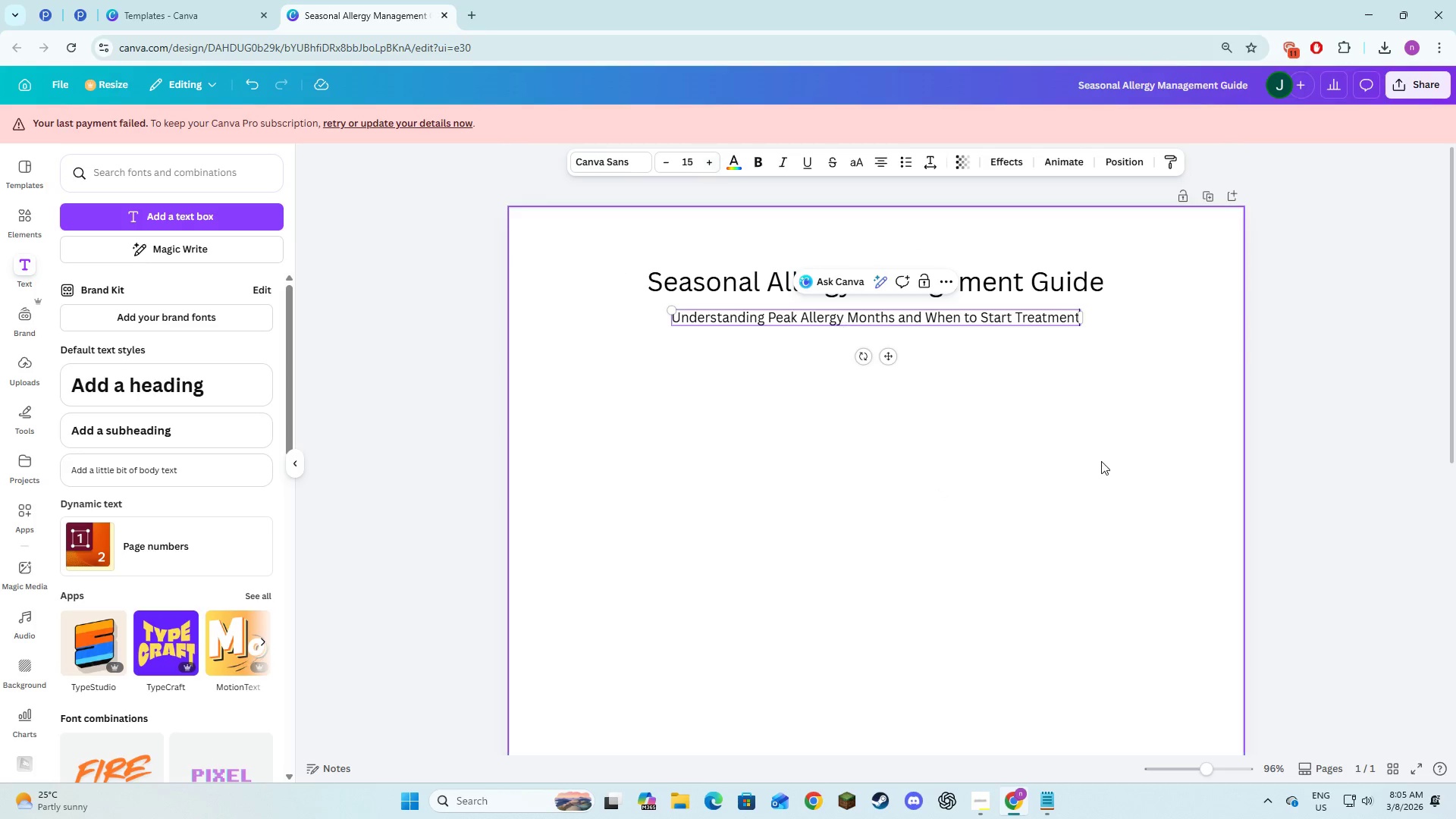 
triple_click([1102, 462])
 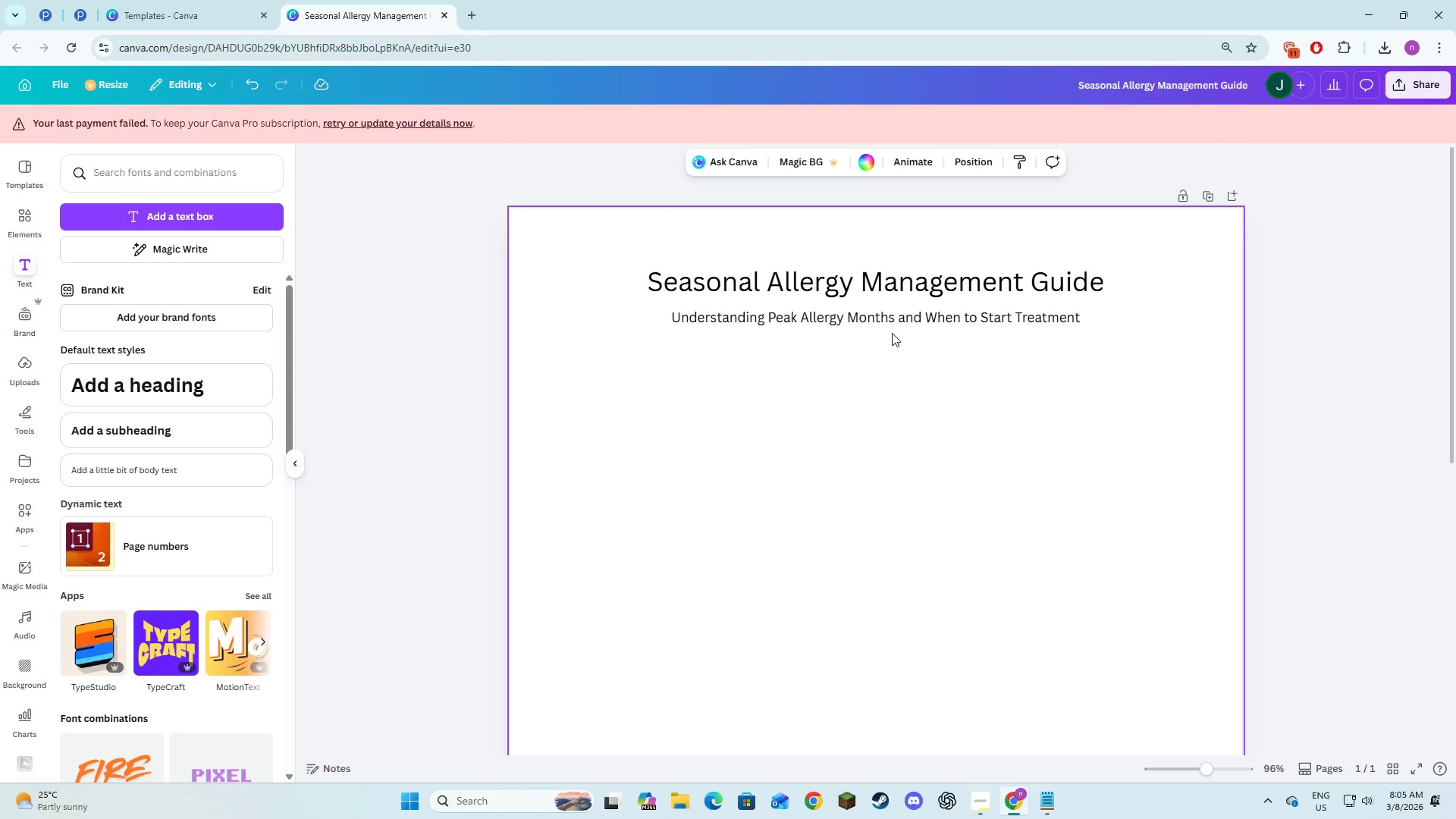 
left_click([893, 323])
 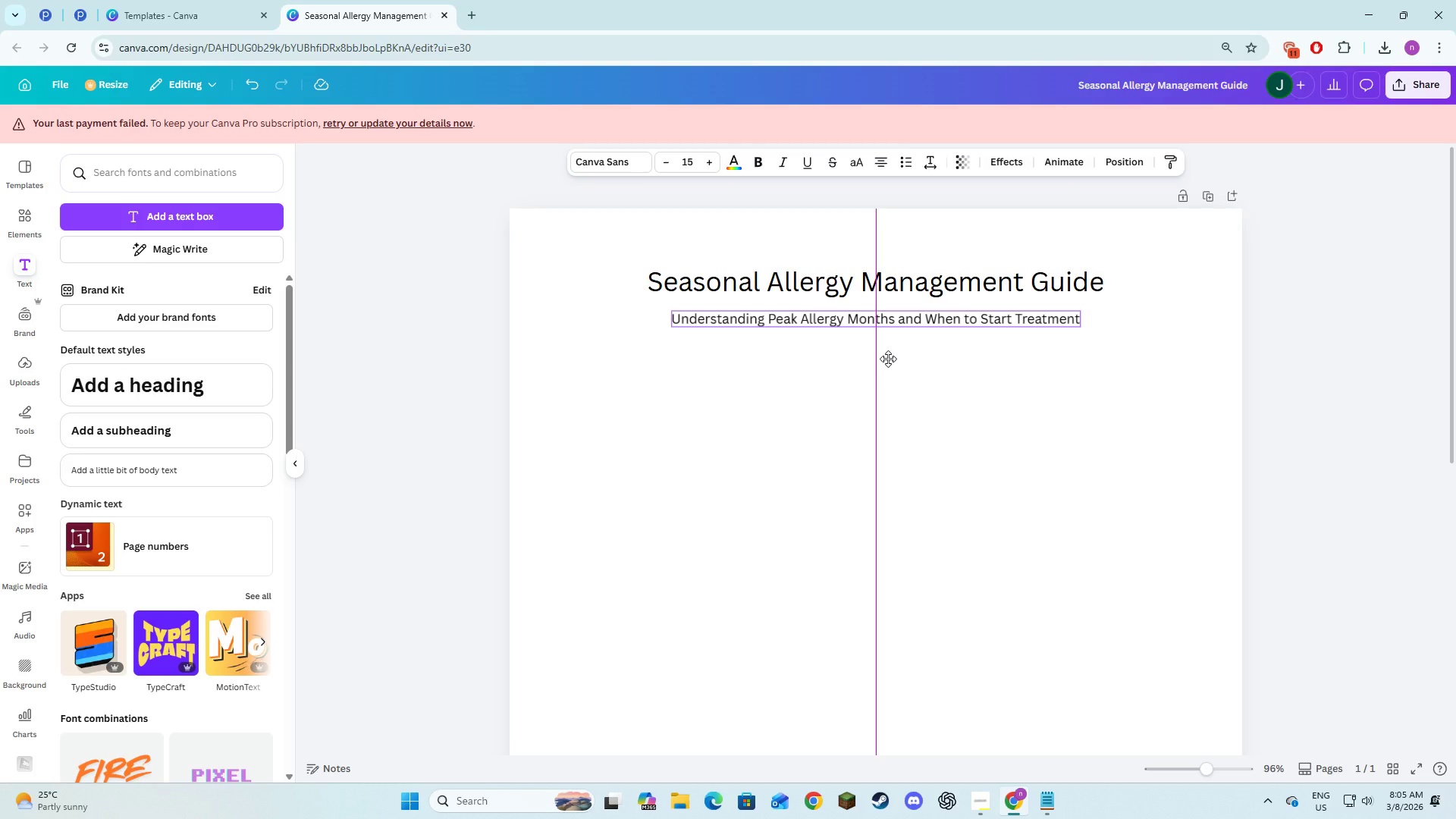 
left_click([937, 379])
 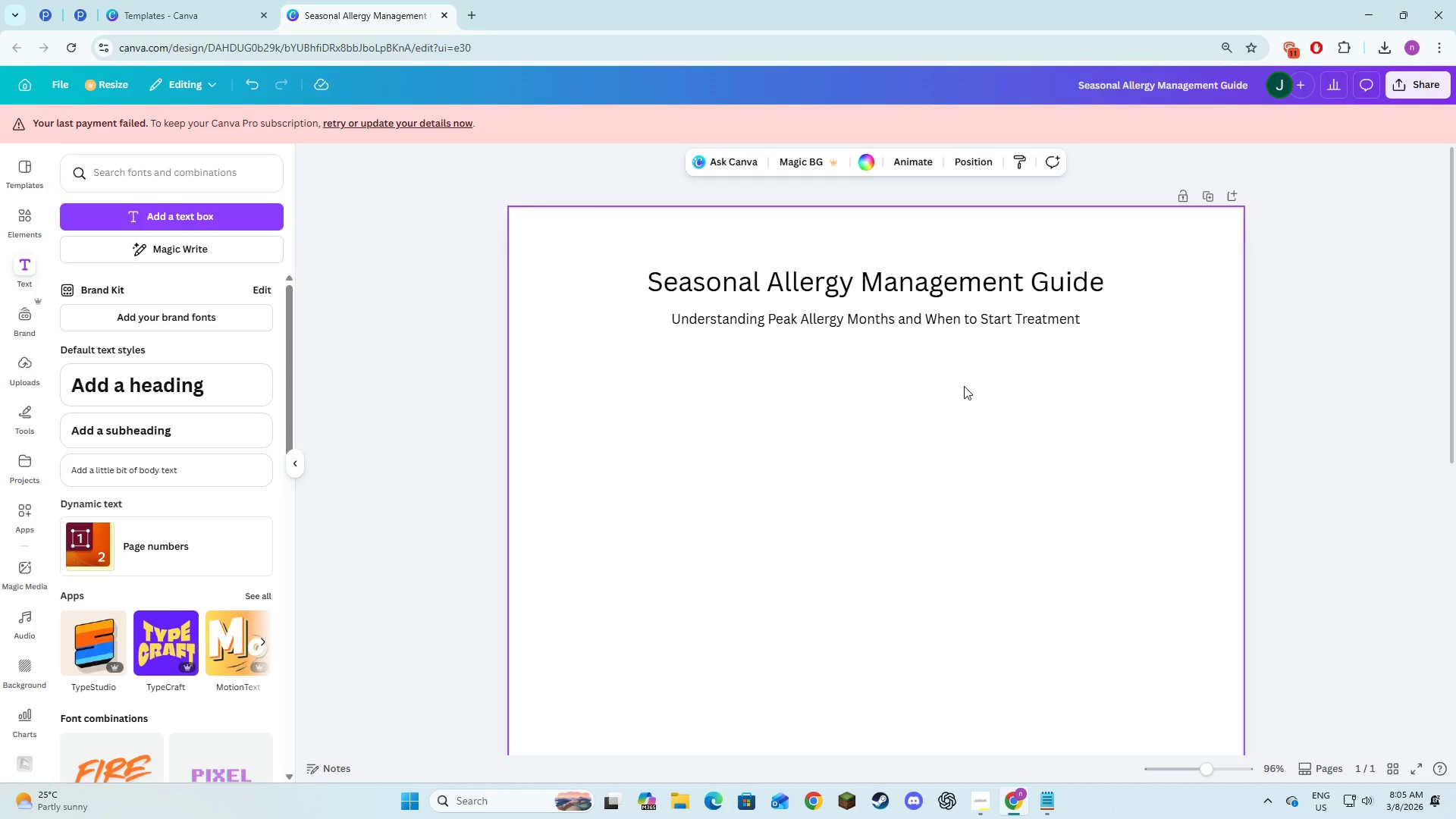 
key(Alt+AltLeft)
 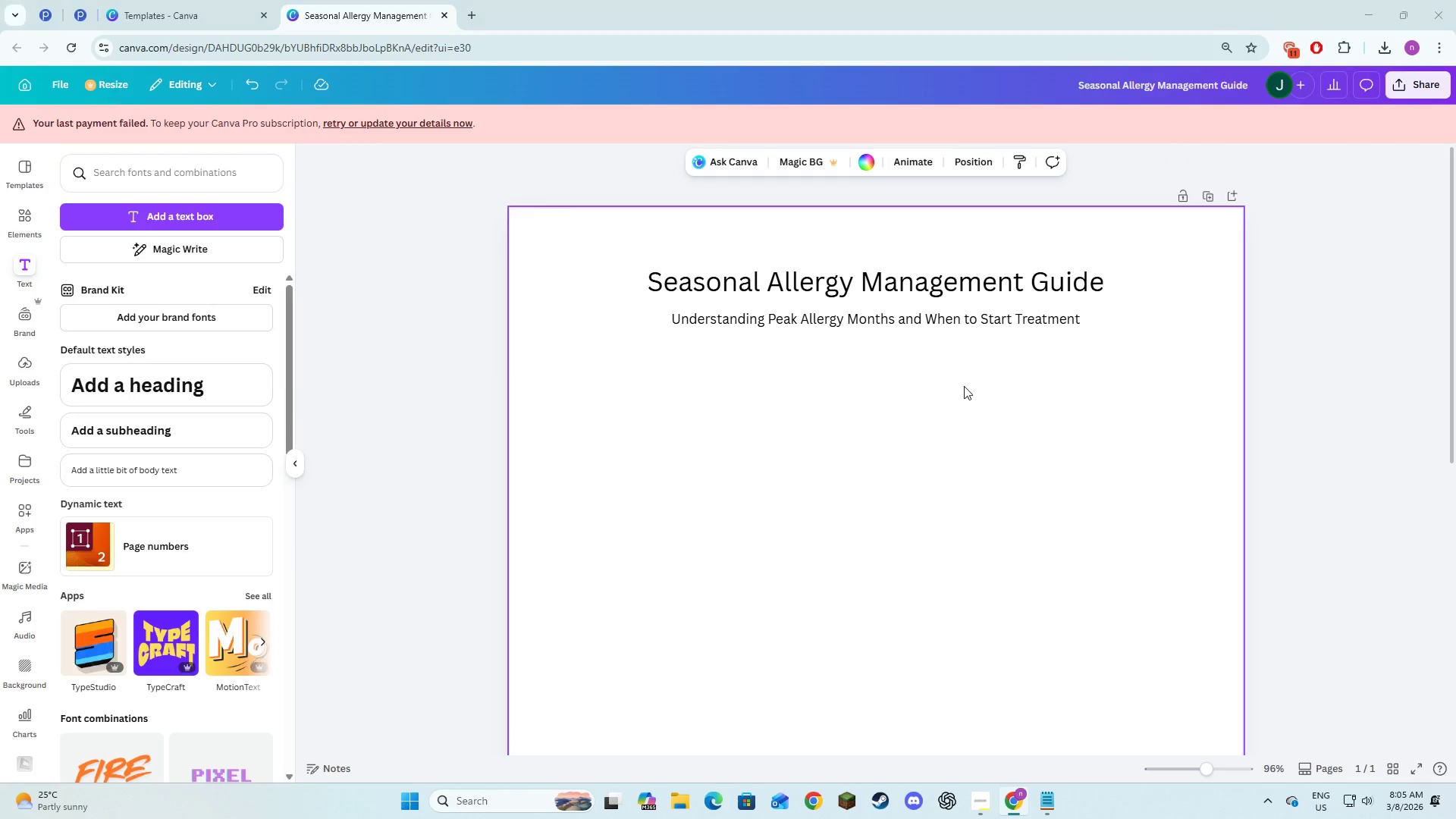 
key(Alt+Tab)
 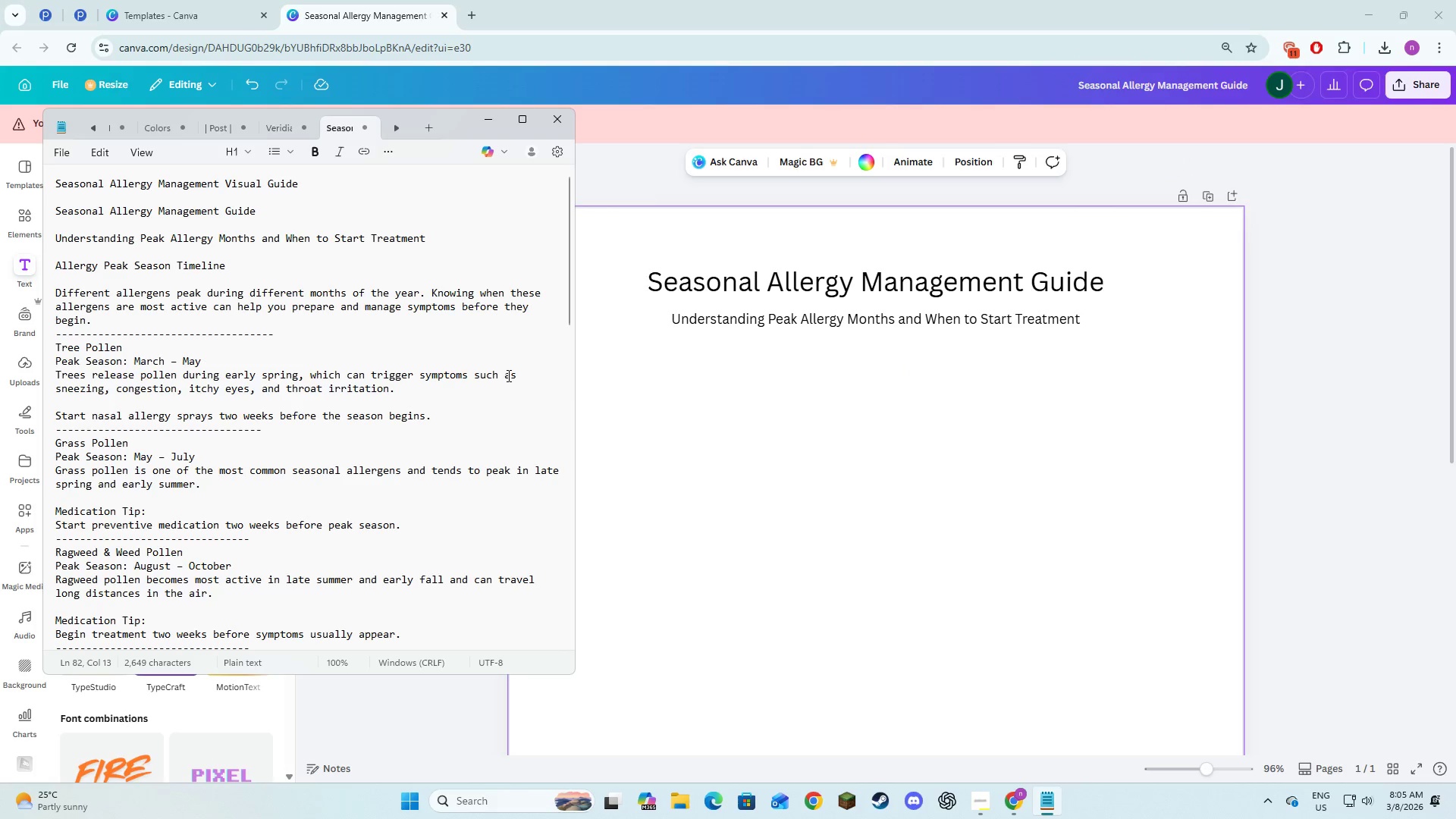 
left_click([874, 448])
 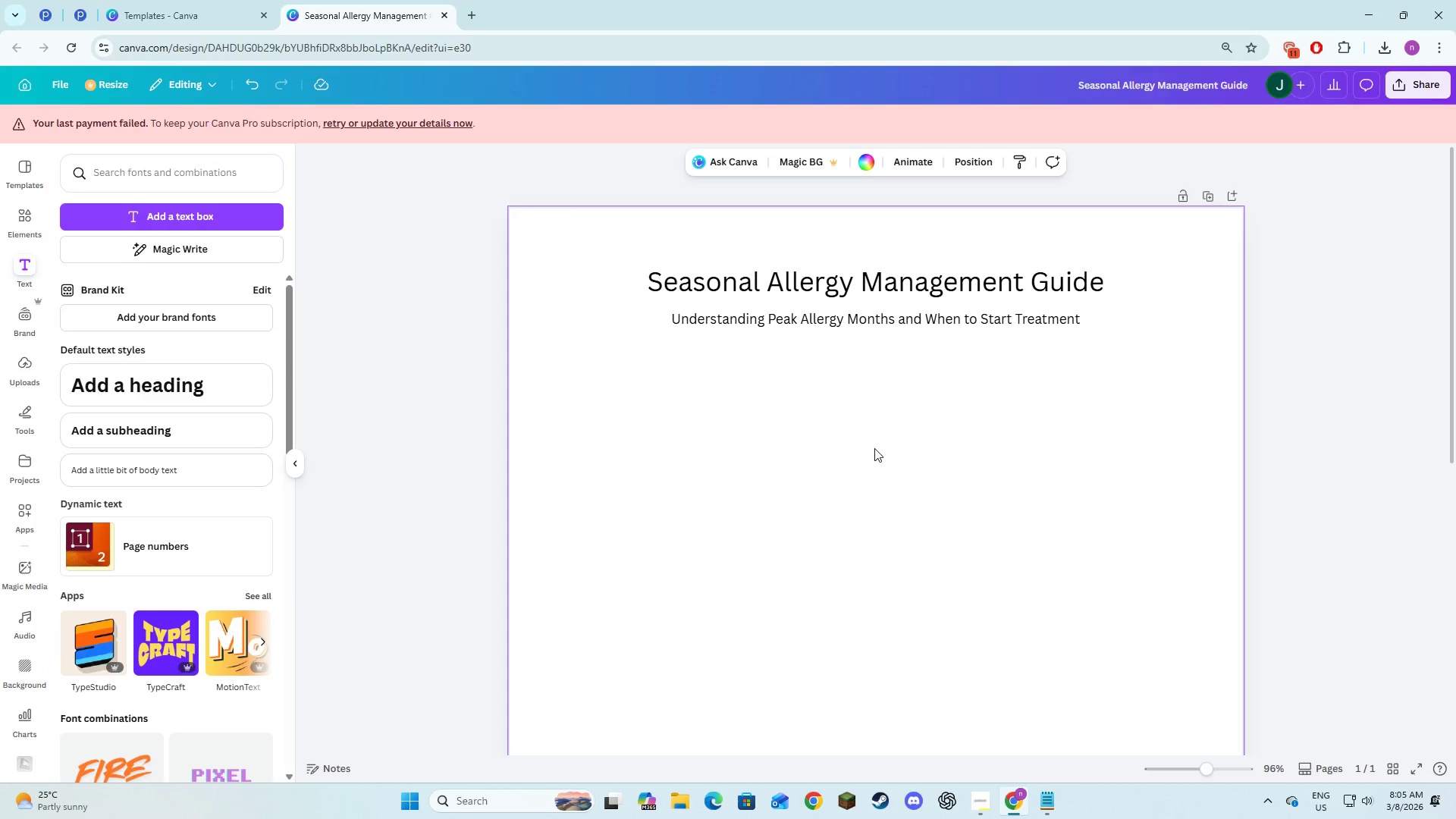 
key(Alt+AltLeft)
 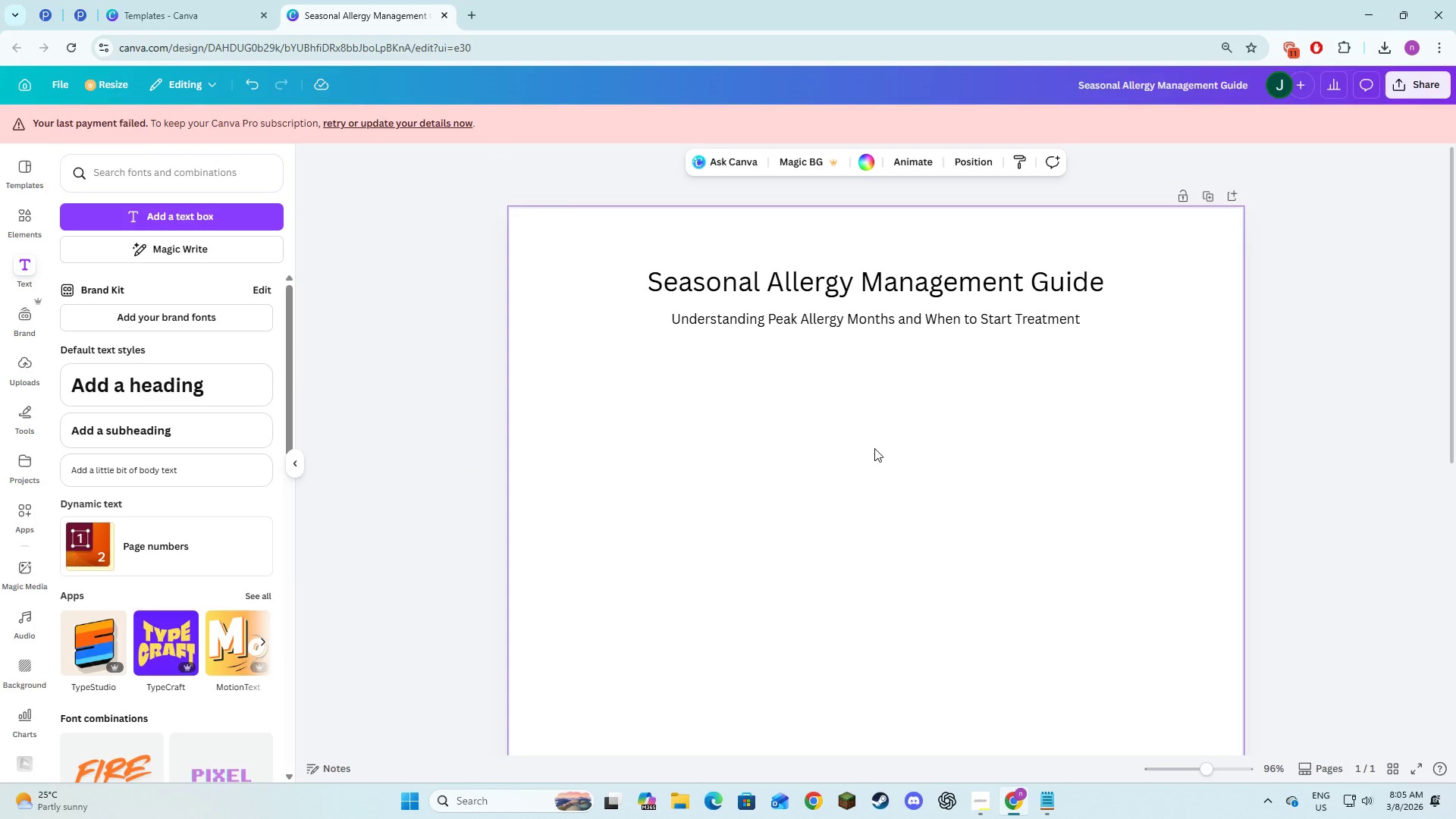 
key(Alt+Tab)
 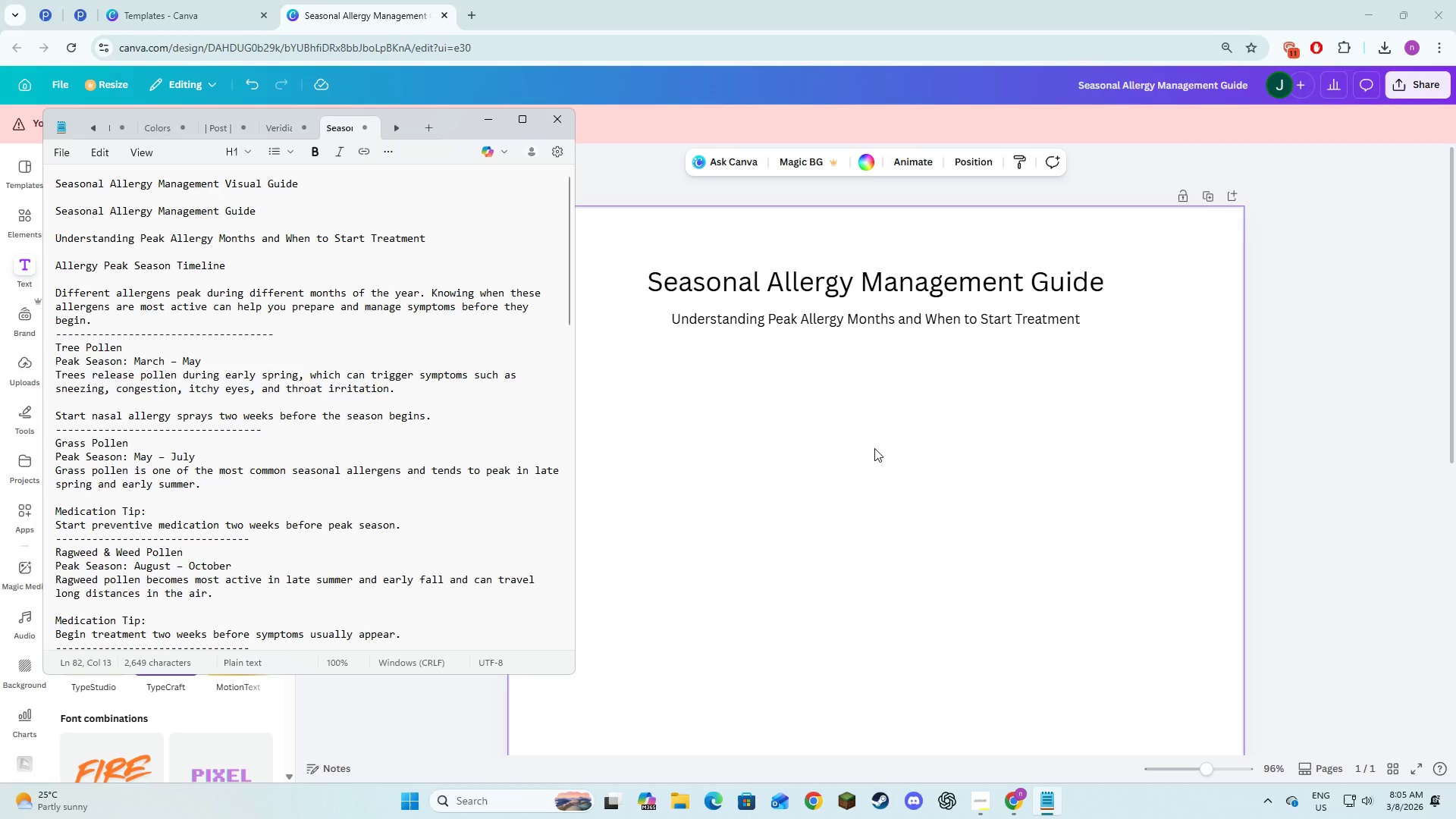 
wait(5.38)
 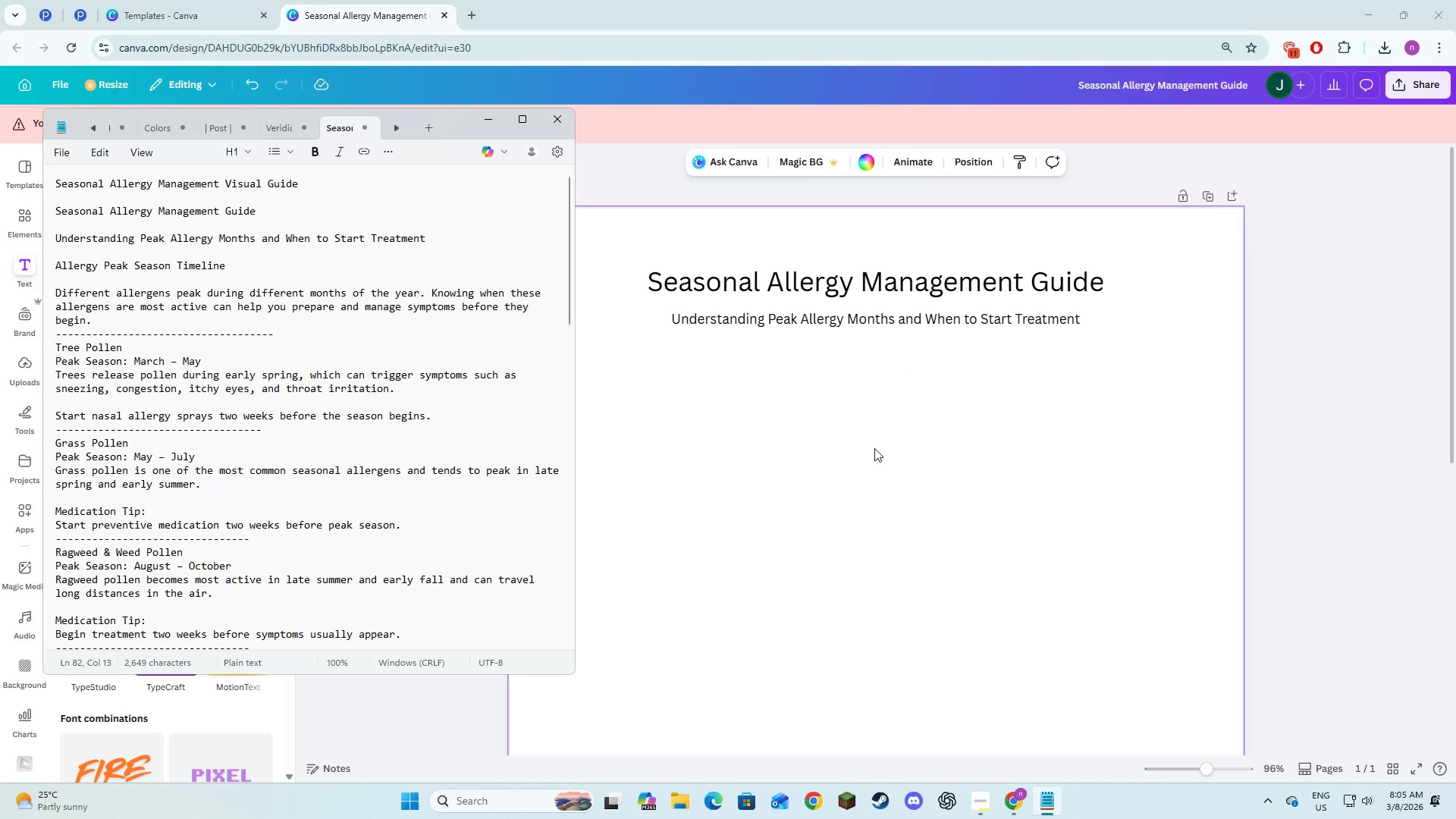 
left_click([862, 288])
 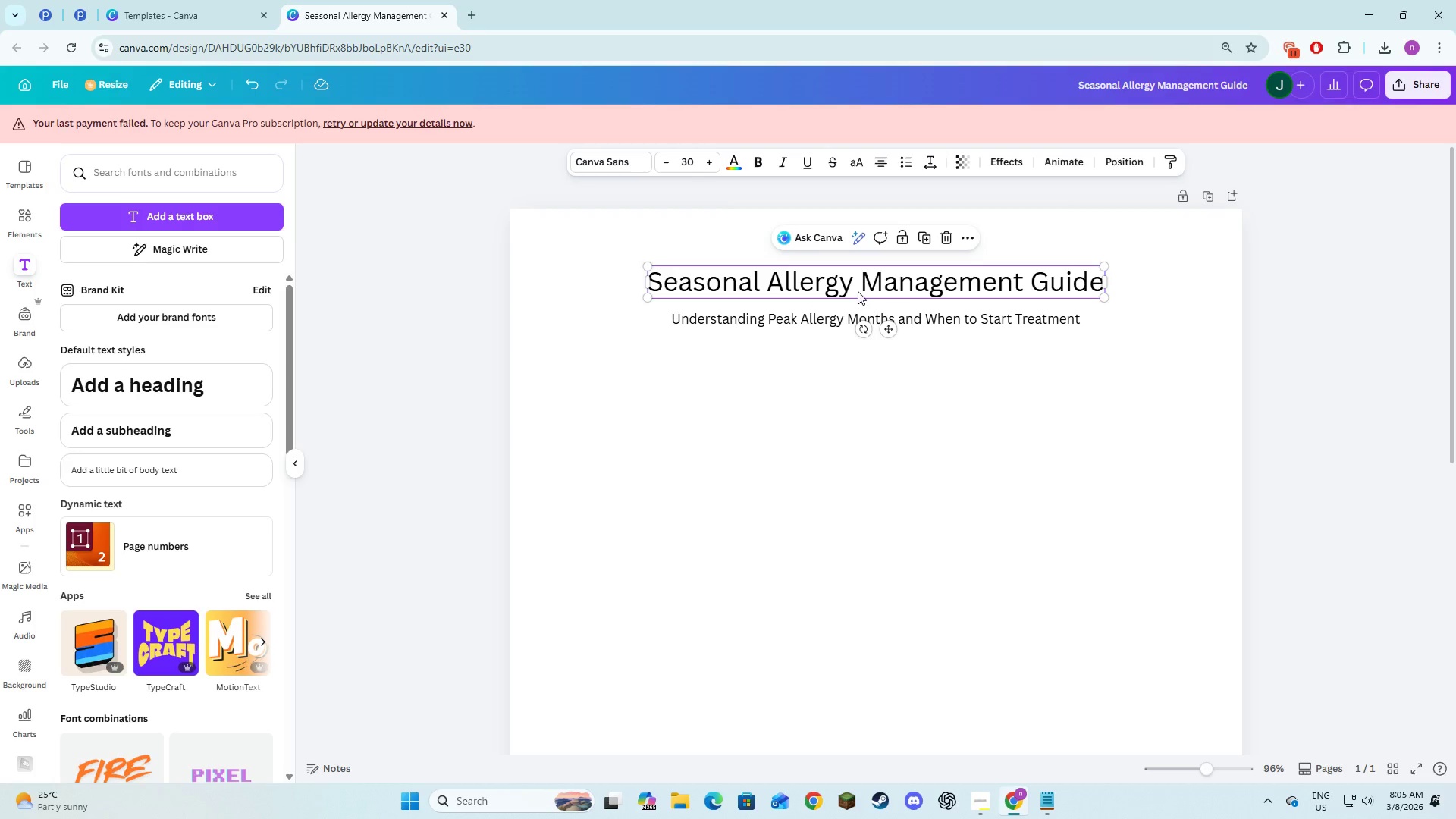 
left_click_drag(start_coordinate=[858, 287], to_coordinate=[754, 287])
 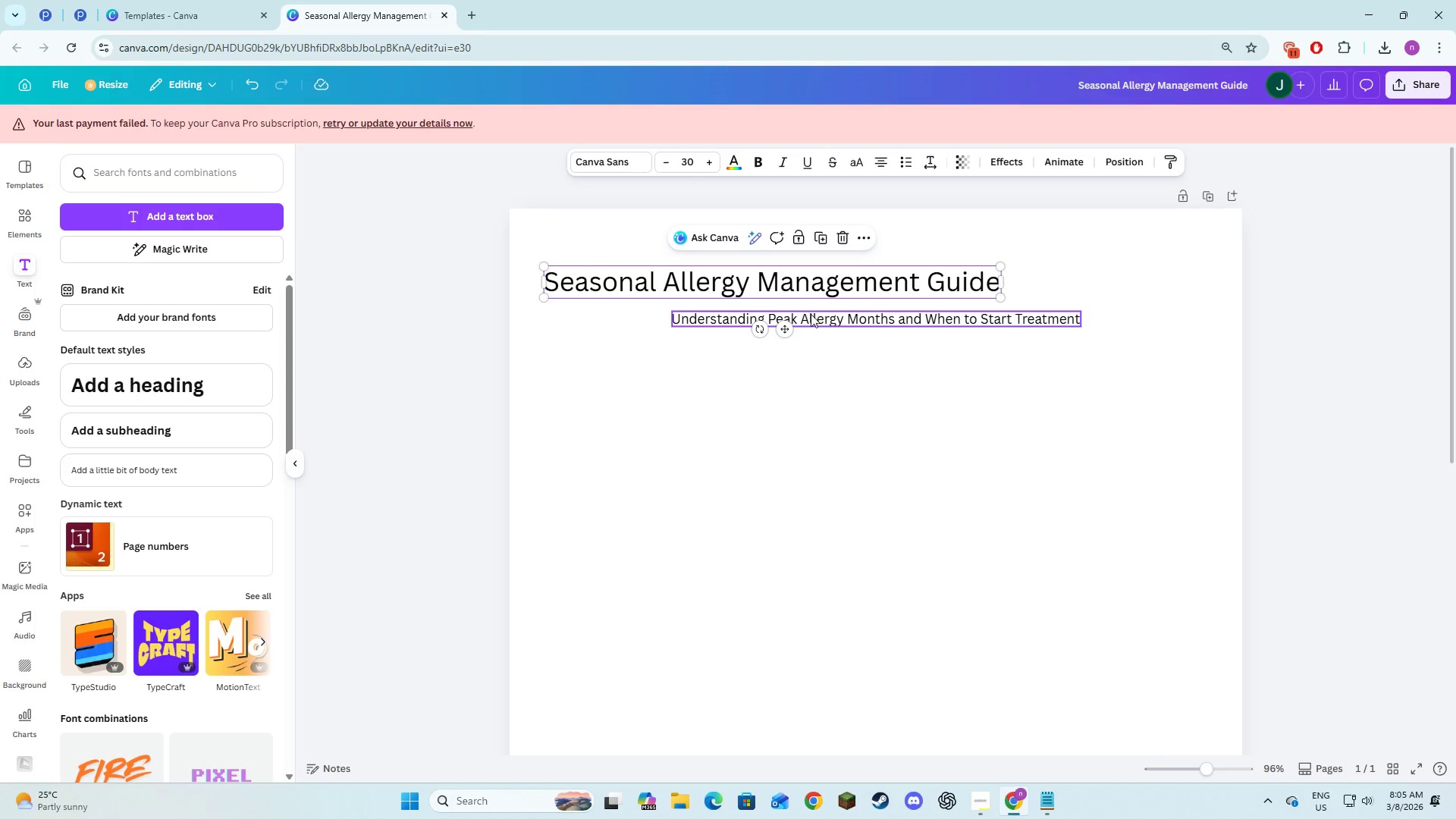 
left_click([814, 315])
 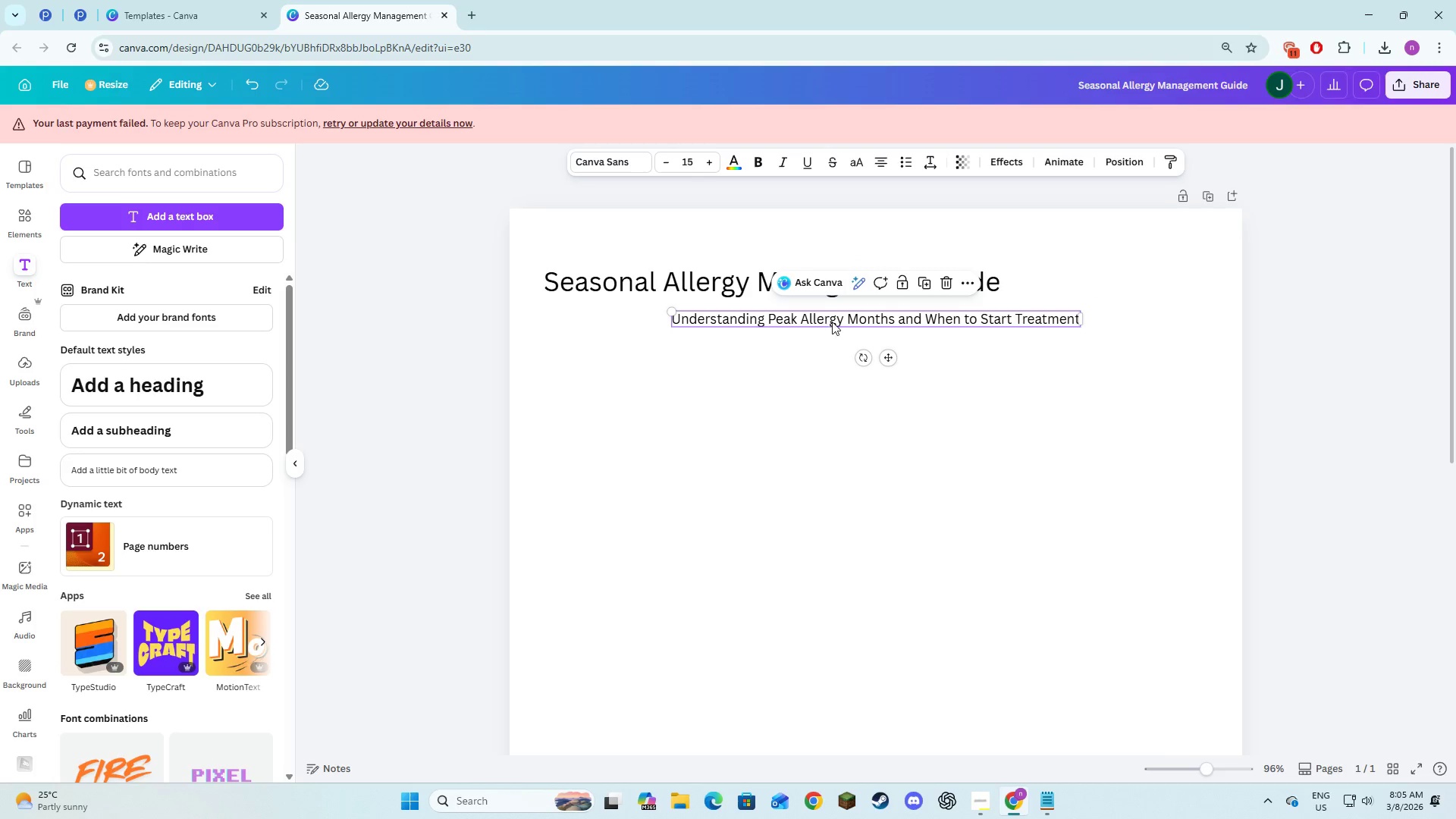 
left_click_drag(start_coordinate=[832, 322], to_coordinate=[700, 314])
 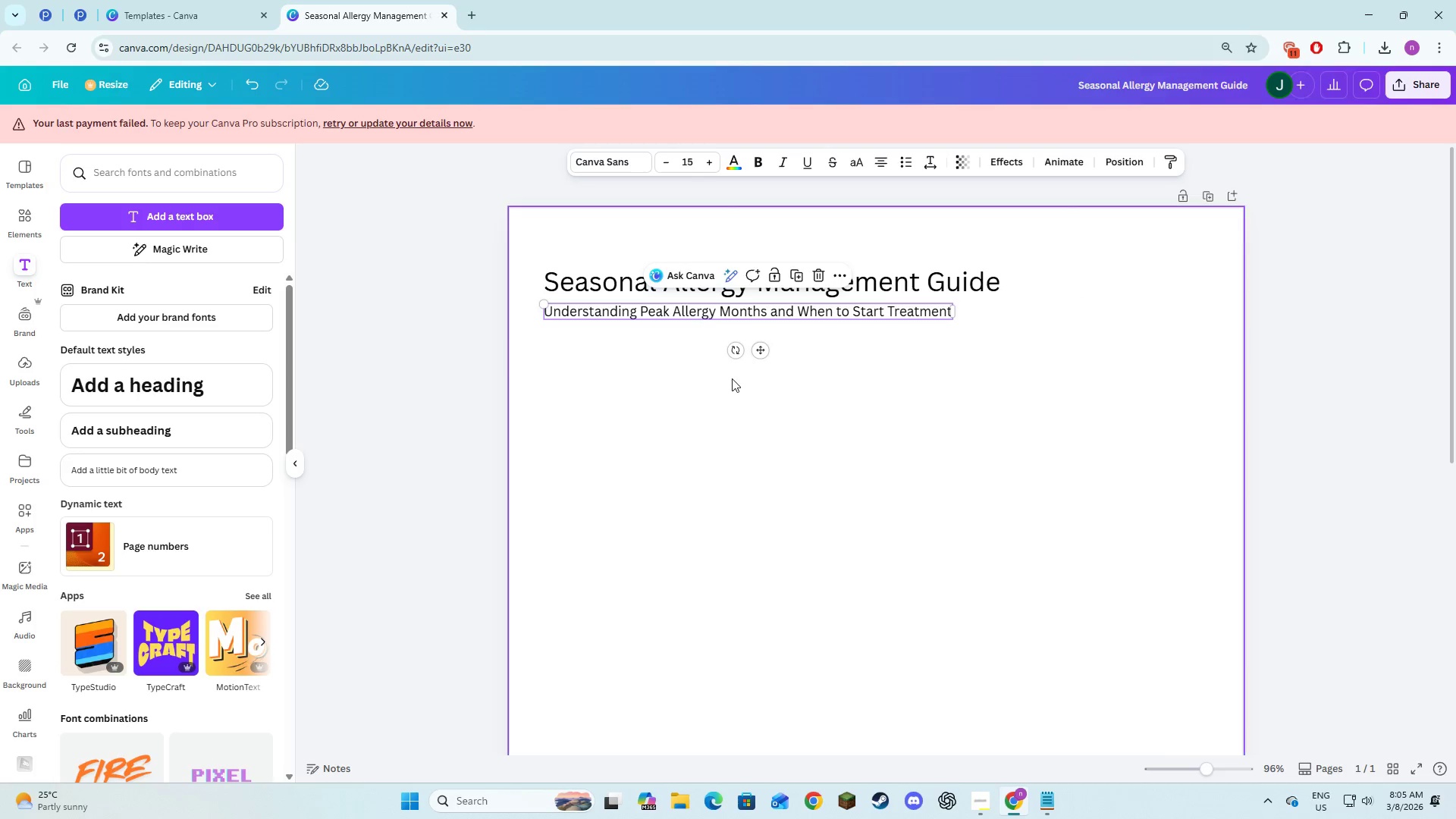 
left_click([732, 378])
 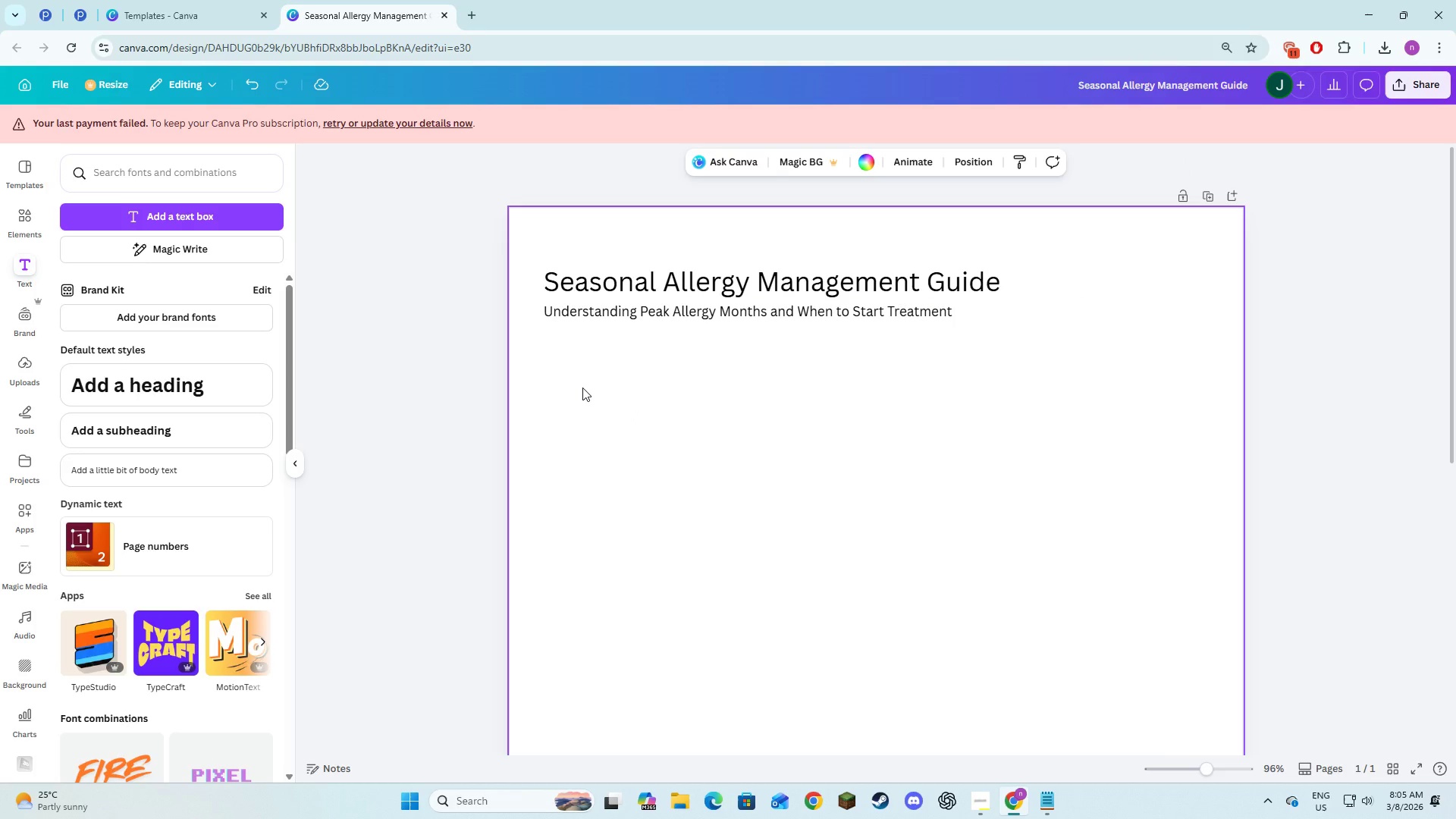 
key(Alt+AltLeft)
 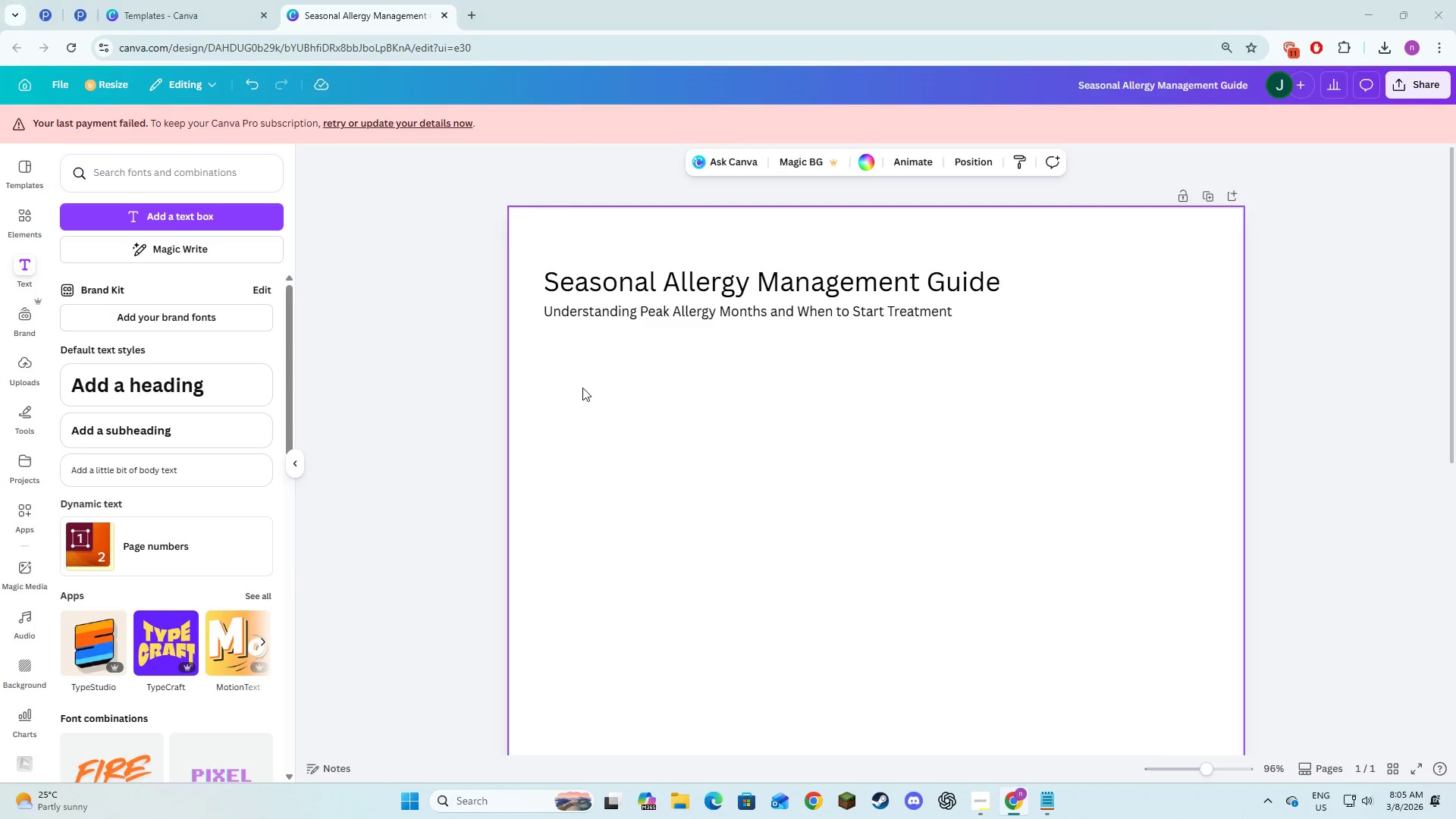 
key(Alt+Tab)
 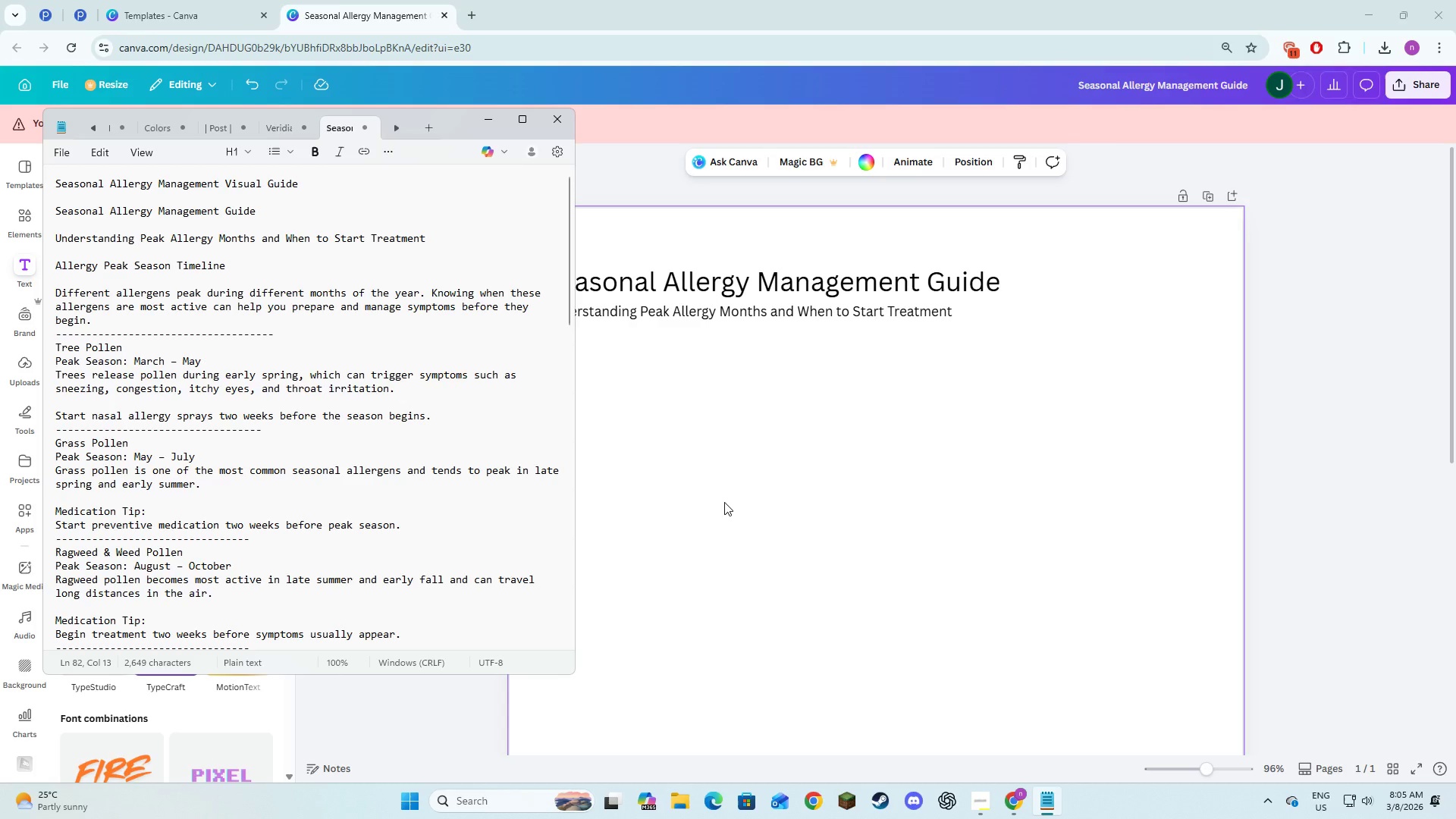 
left_click([750, 506])
 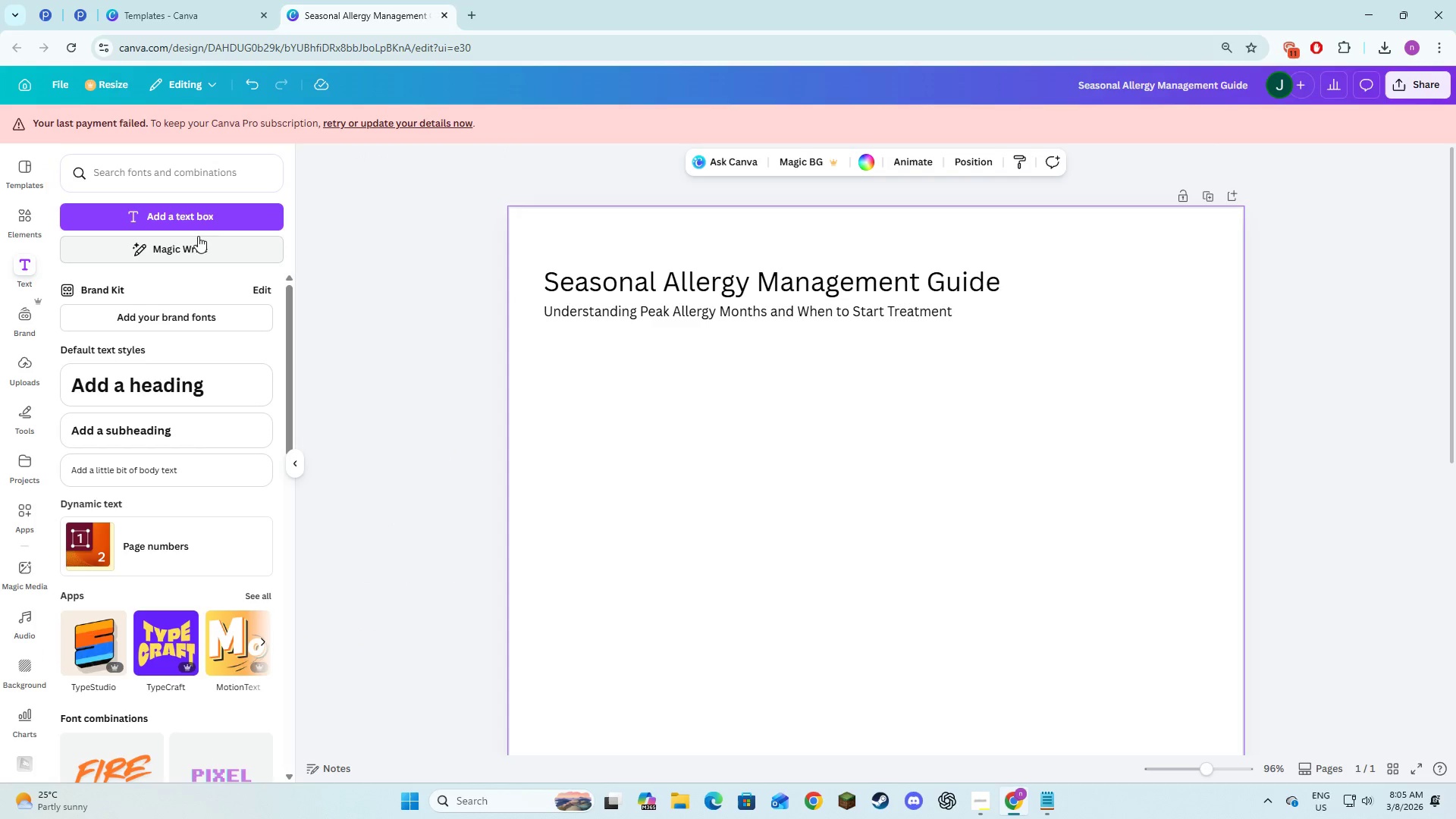 
left_click([193, 207])
 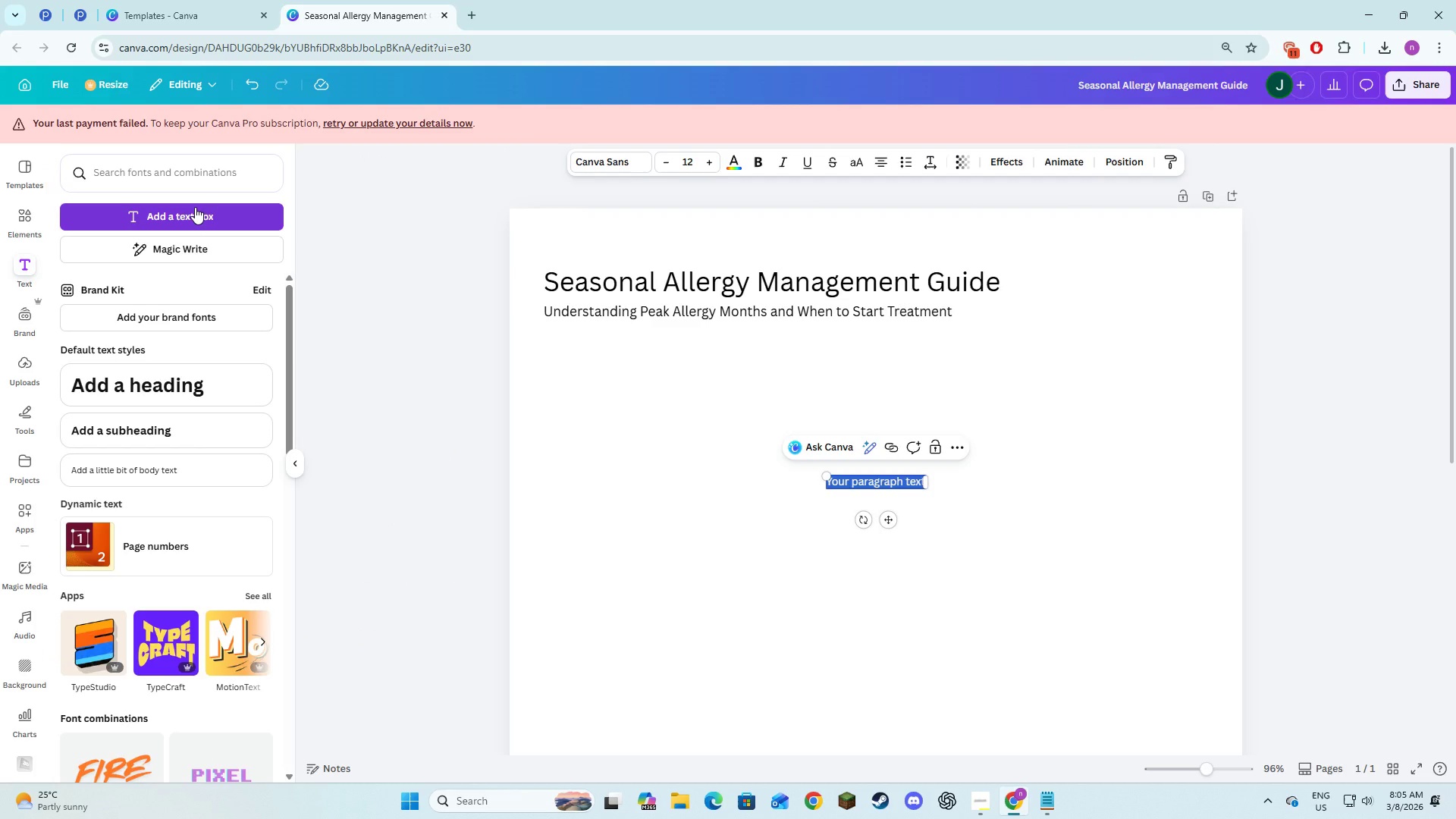 
type(Allergy Peak Season Timeline)
 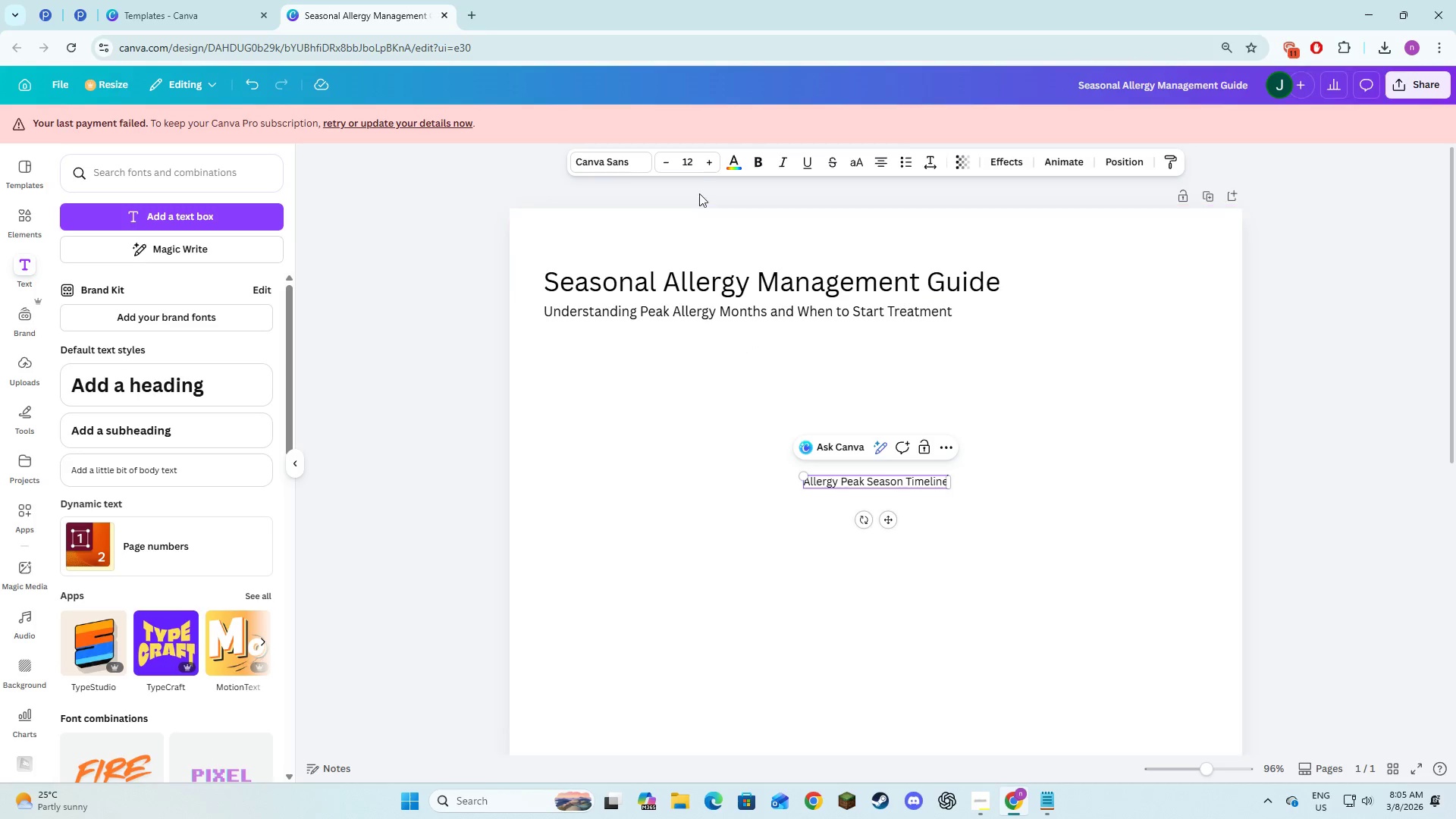 
left_click([690, 160])
 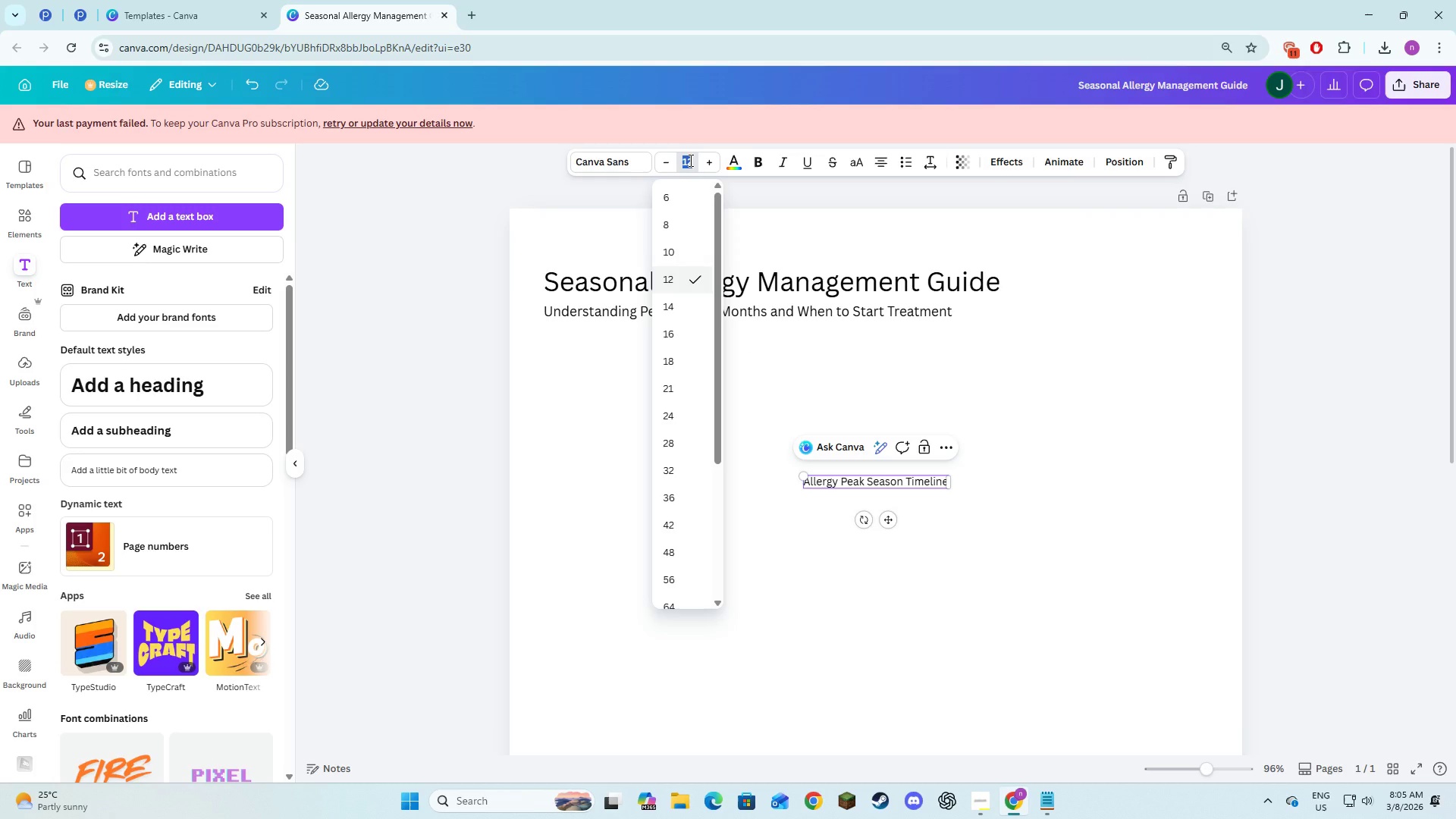 
key(Numpad3)
 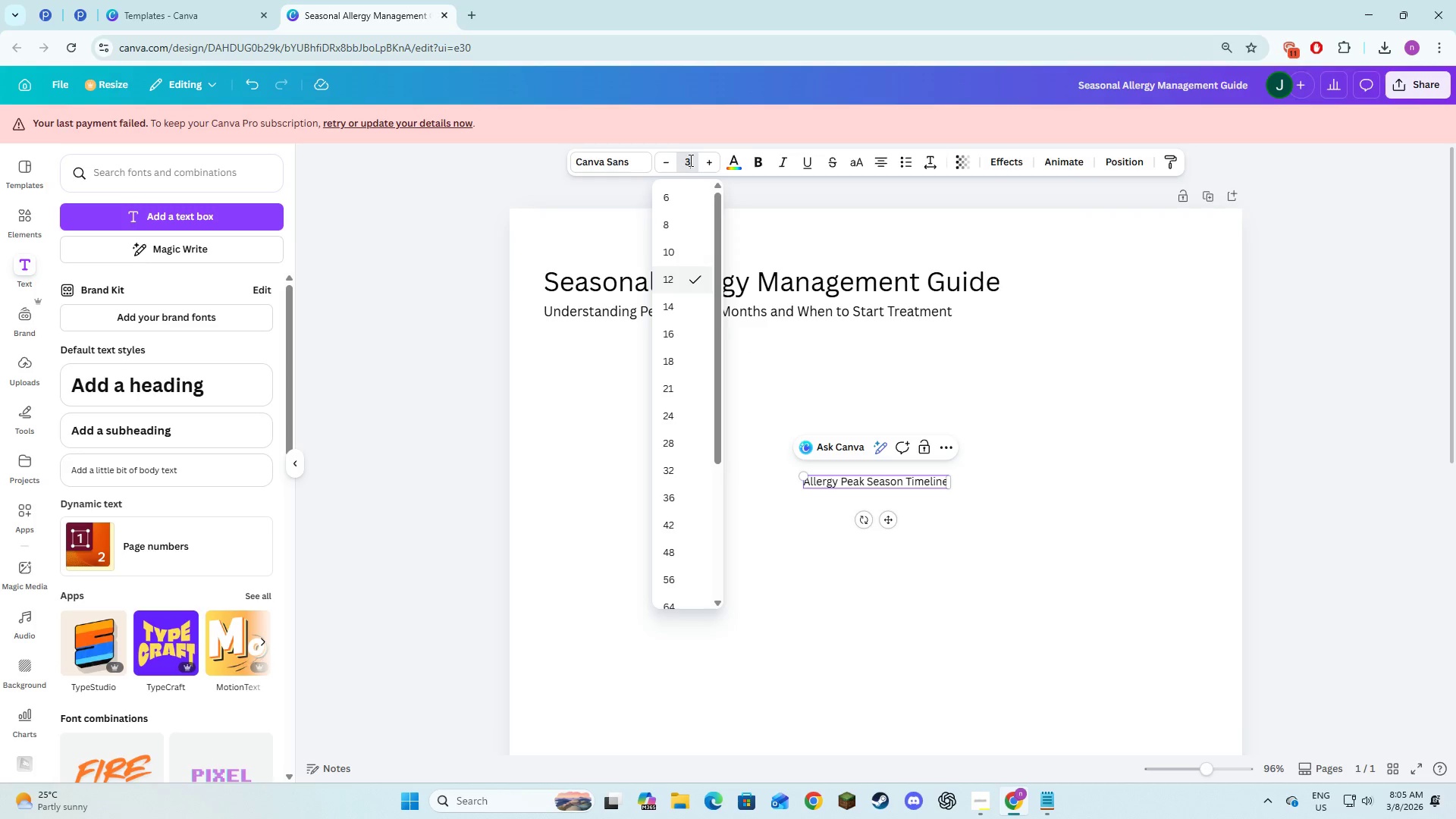 
key(Numpad0)
 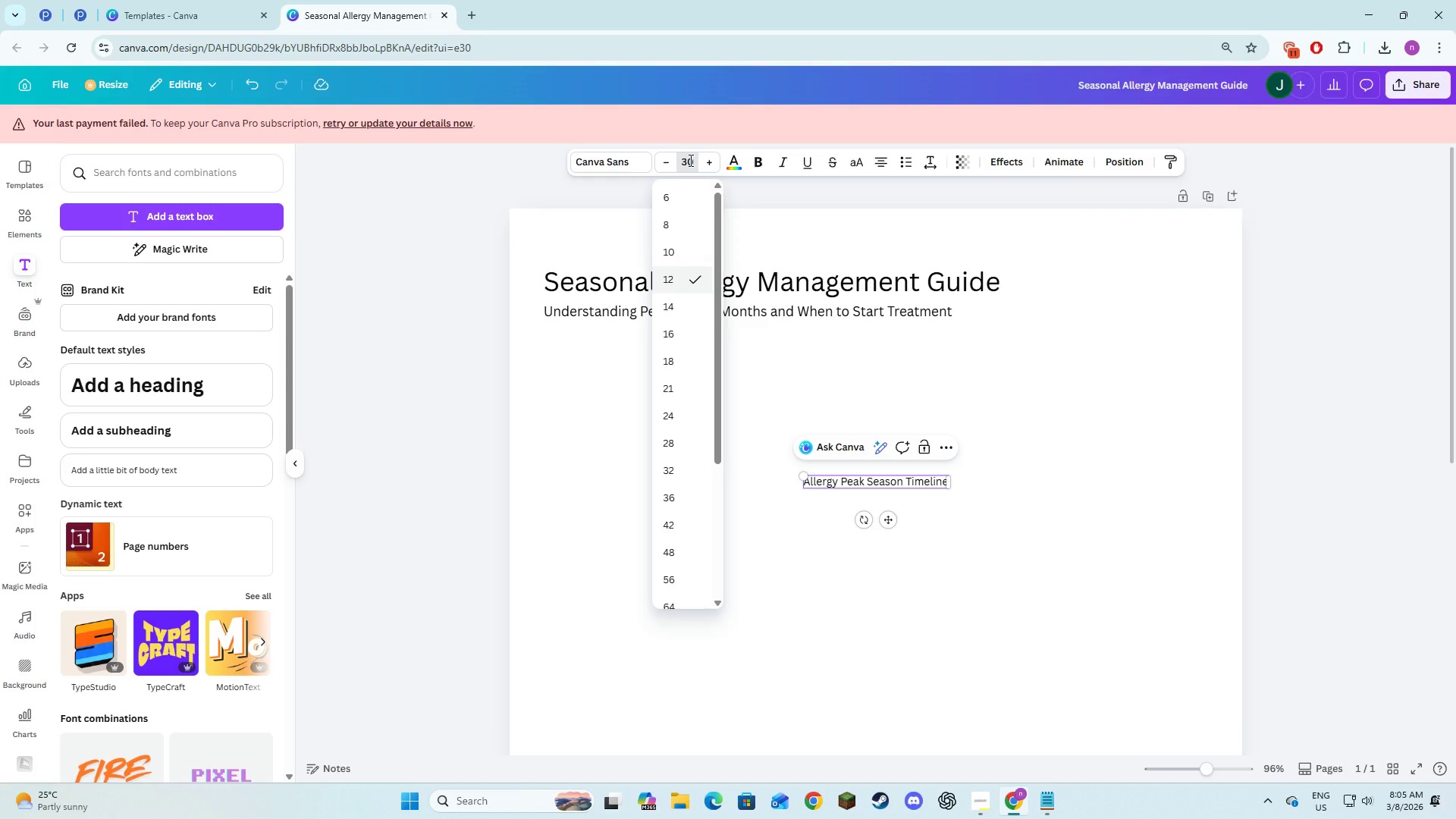 
key(Numpad2)
 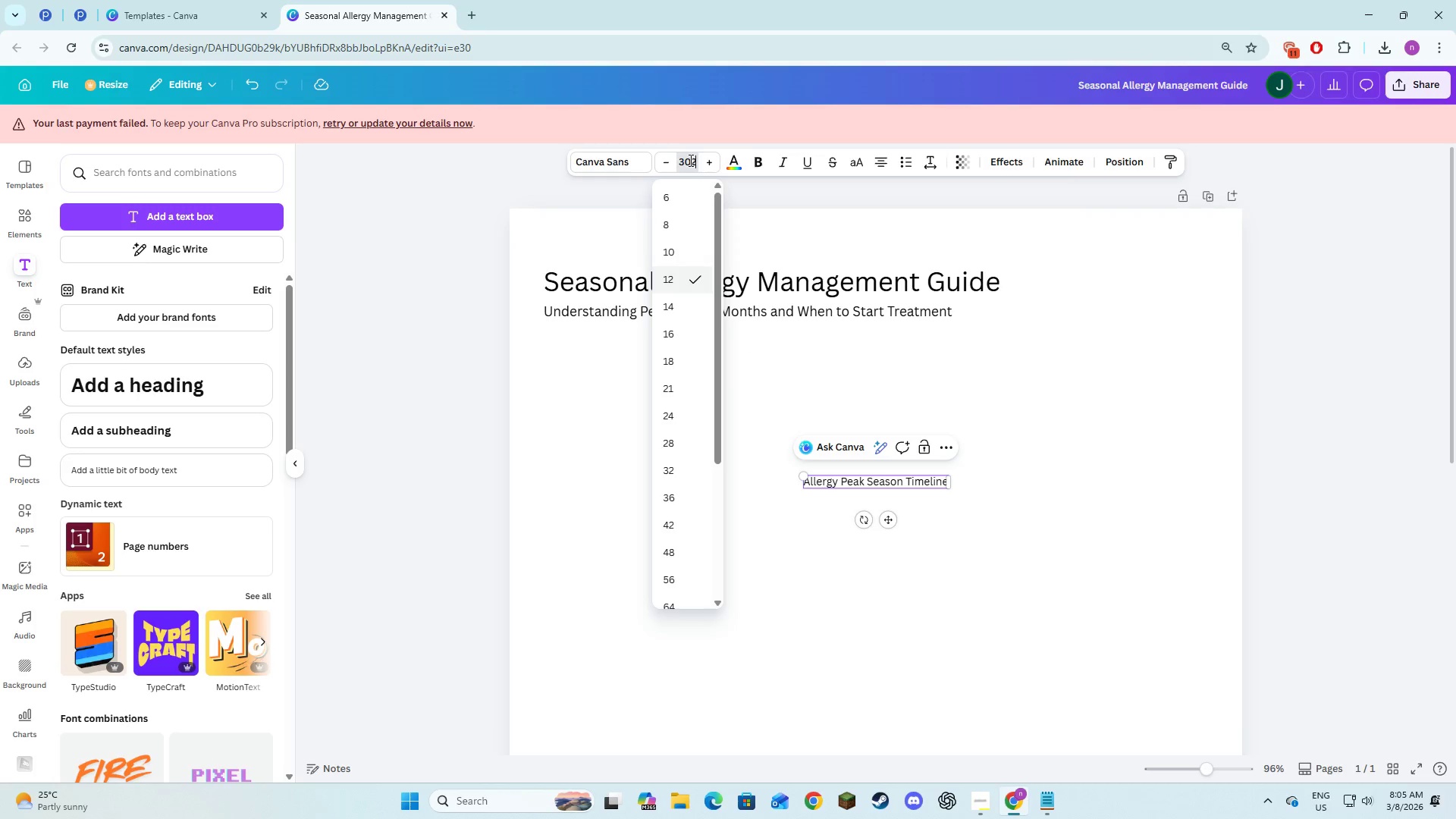 
key(Numpad0)
 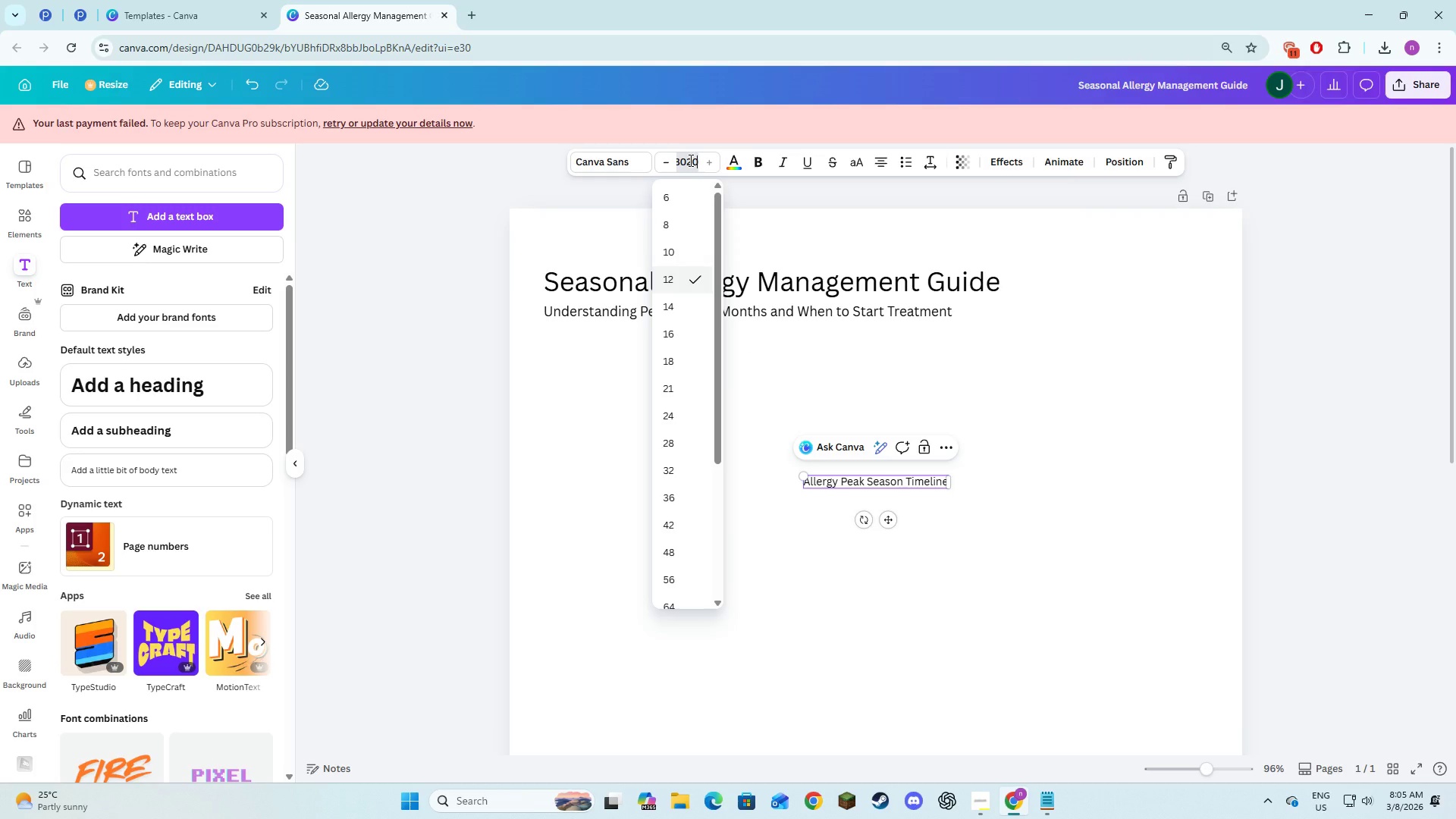 
key(Backspace)
 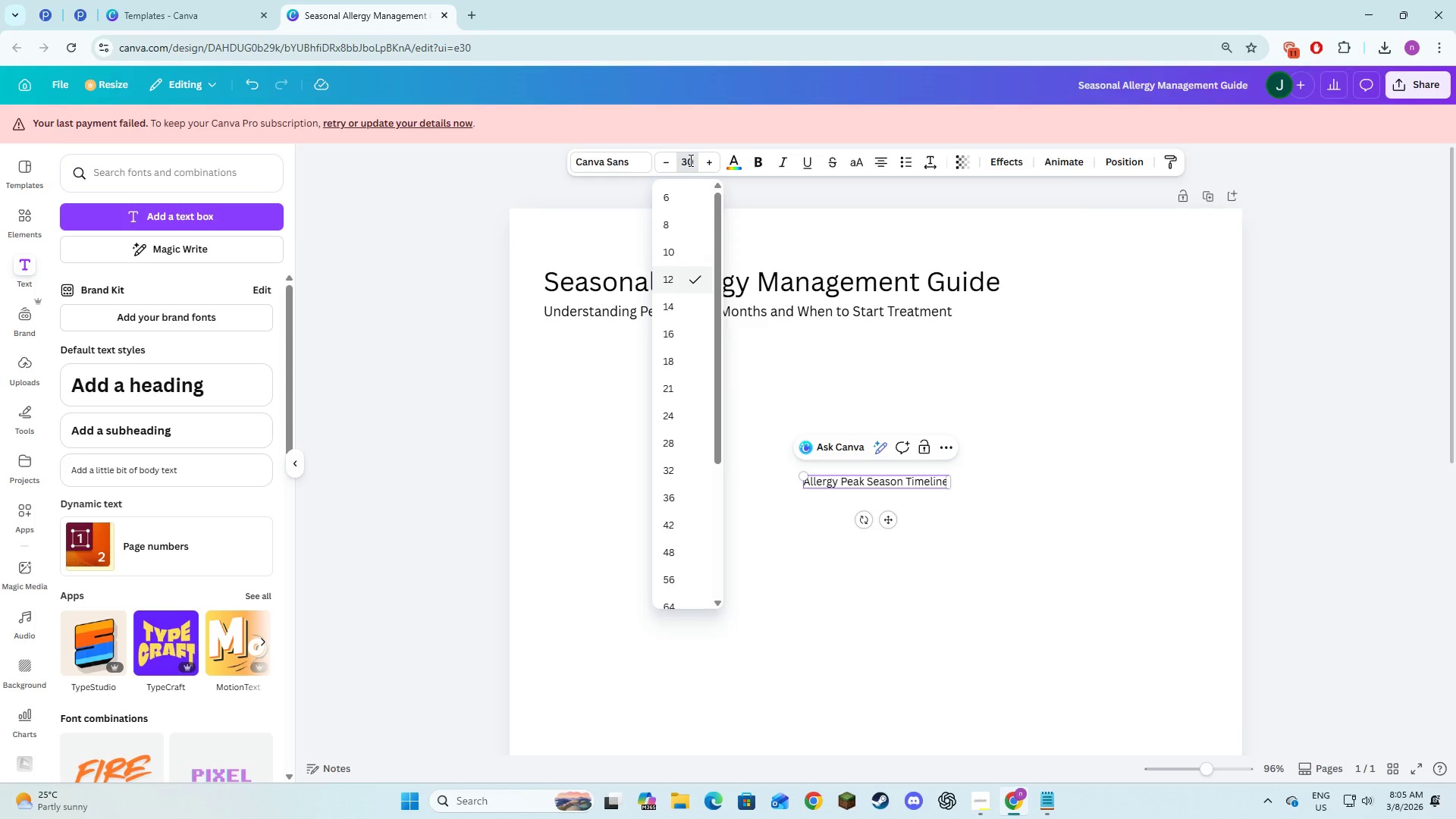 
key(Backspace)
 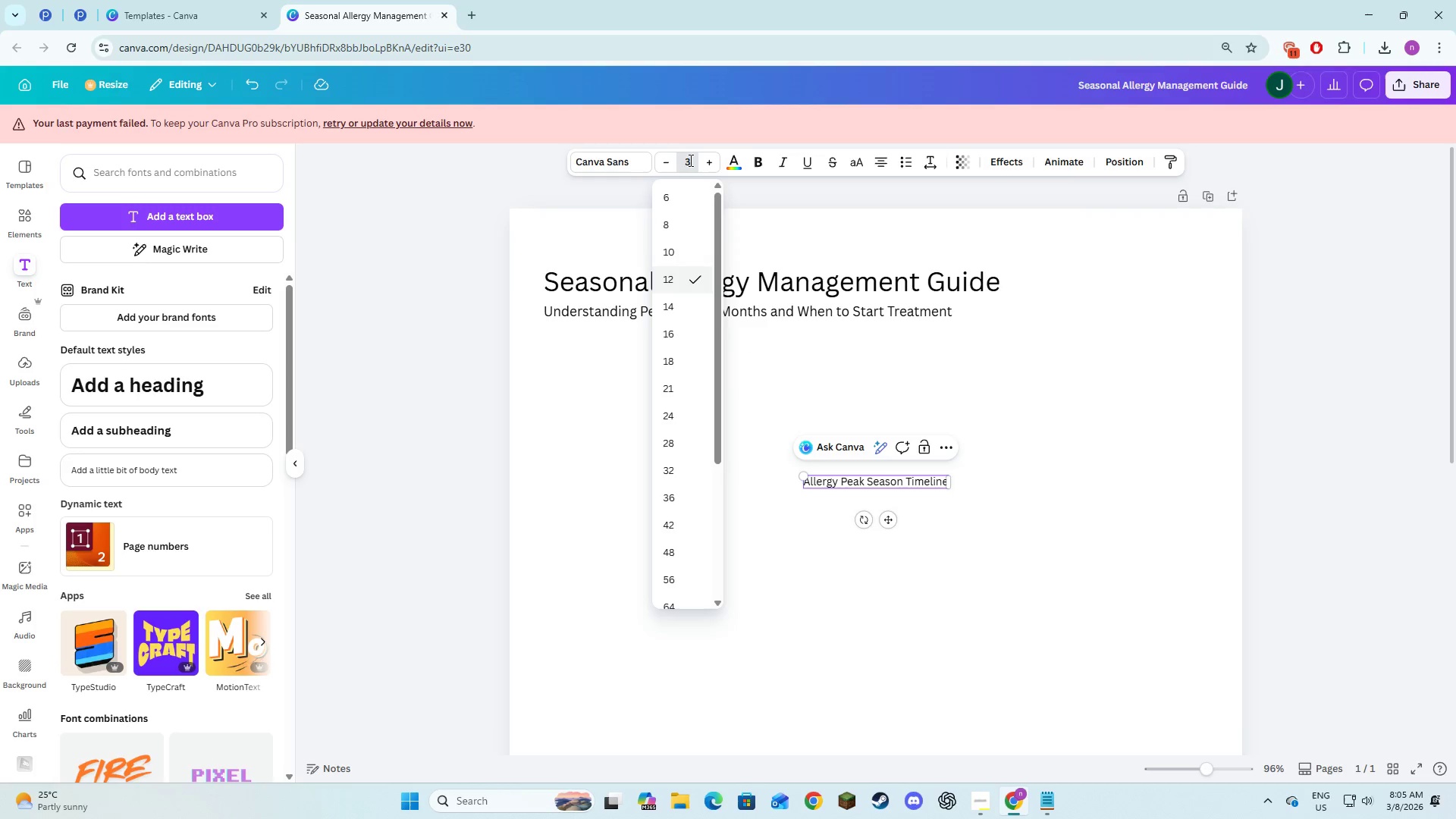 
key(Backspace)
 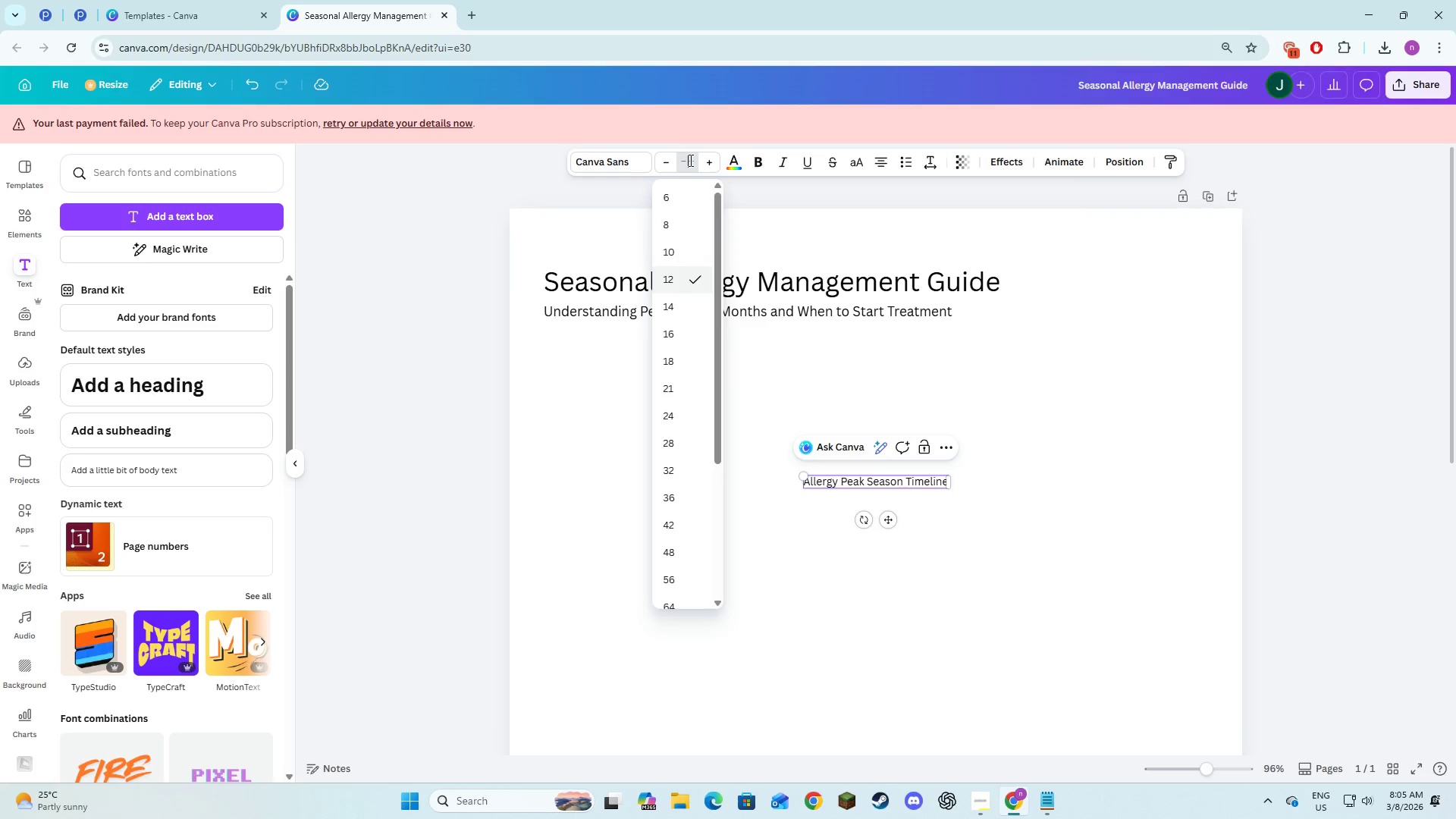 
key(Backspace)
 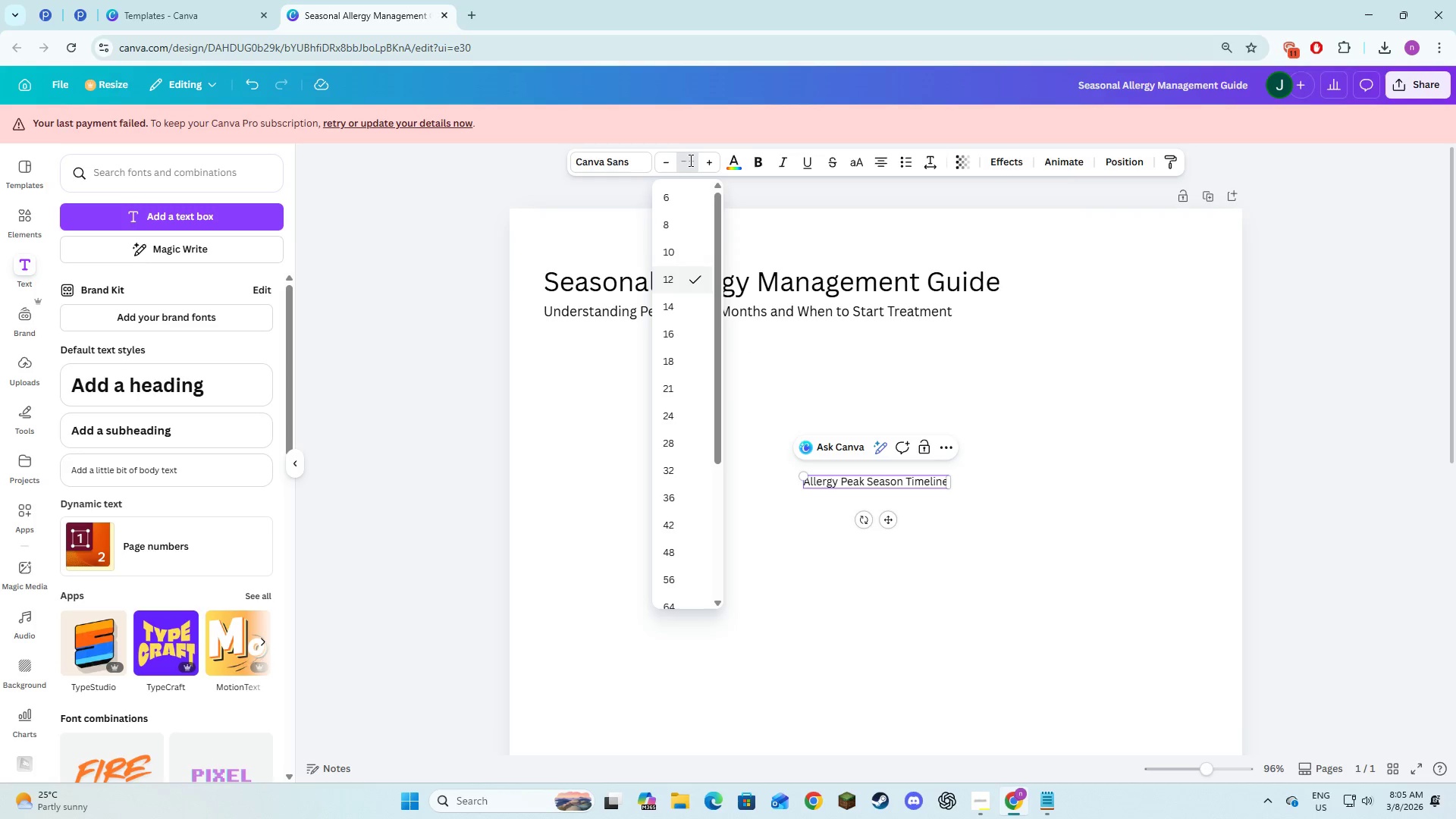 
key(Numpad2)
 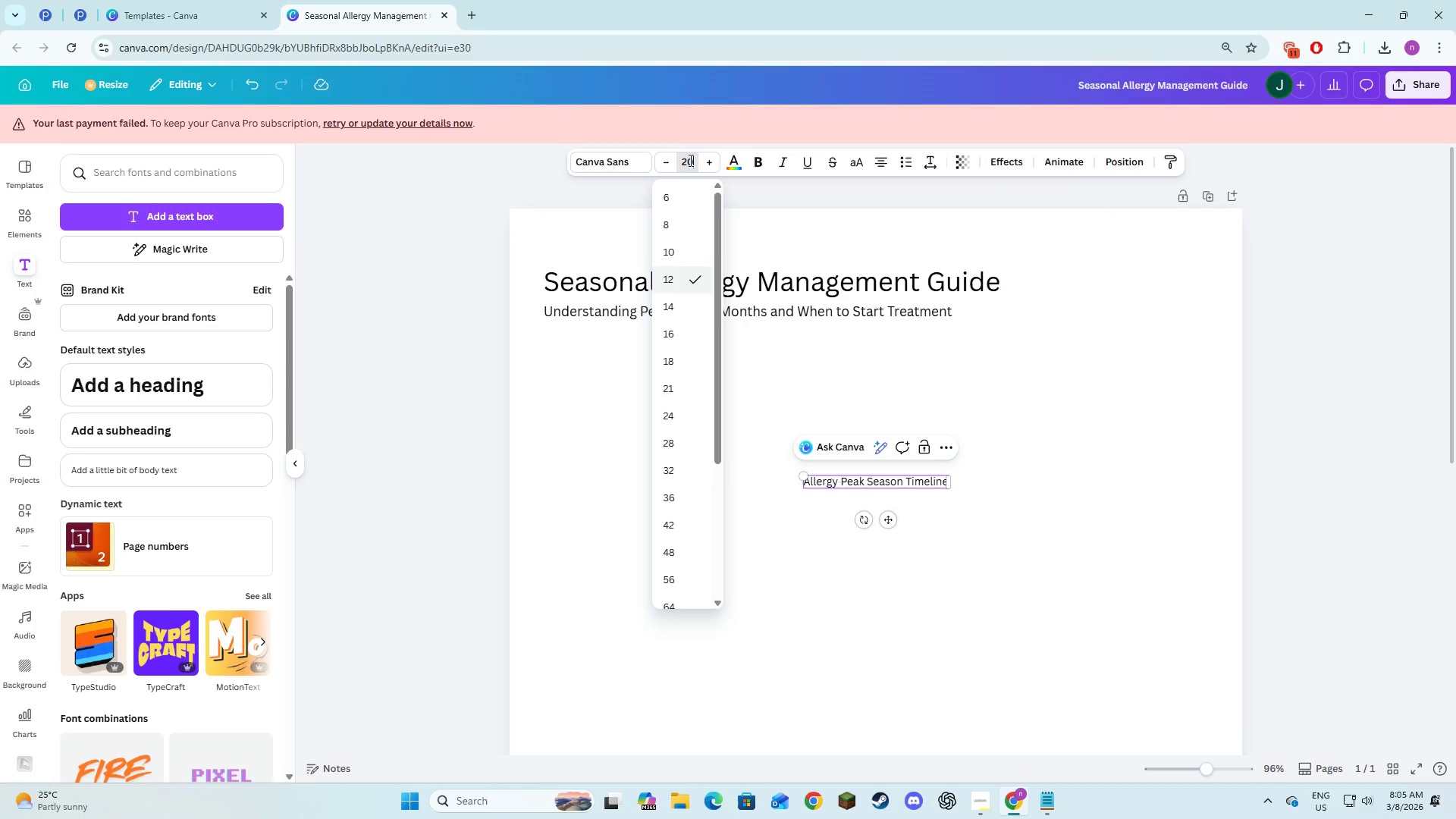 
key(Numpad0)
 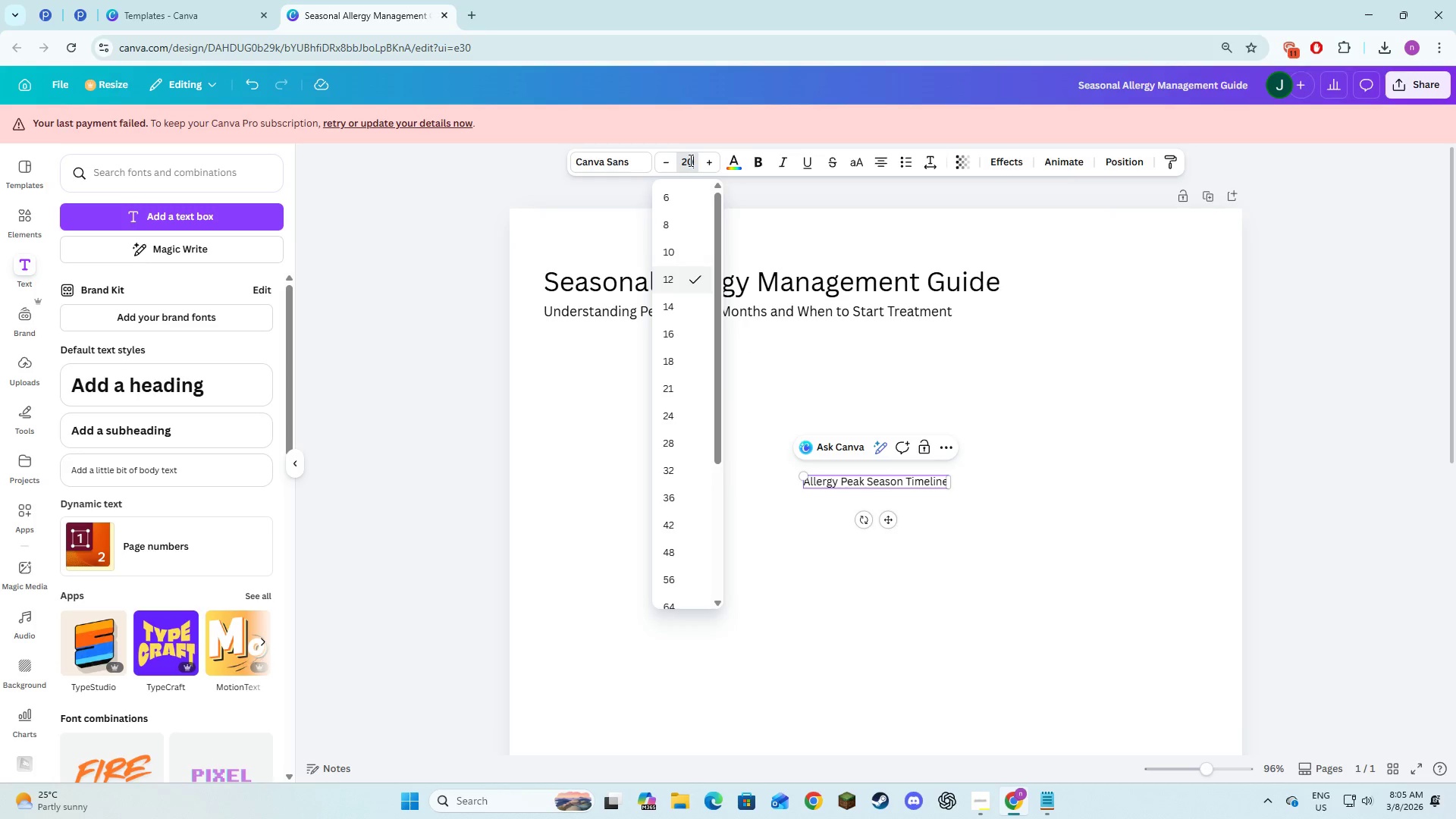 
key(NumpadEnter)
 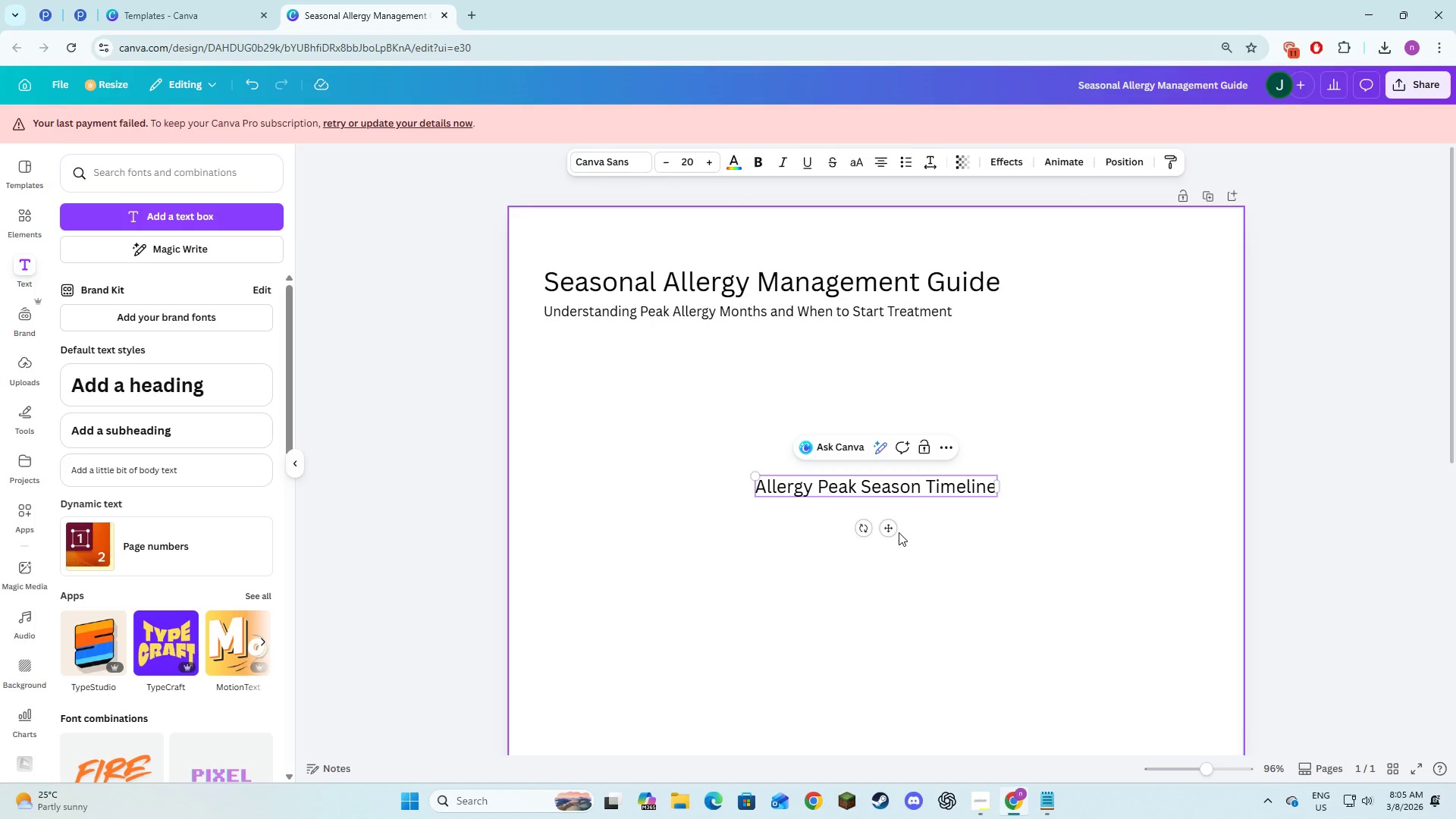 
left_click_drag(start_coordinate=[885, 531], to_coordinate=[676, 393])
 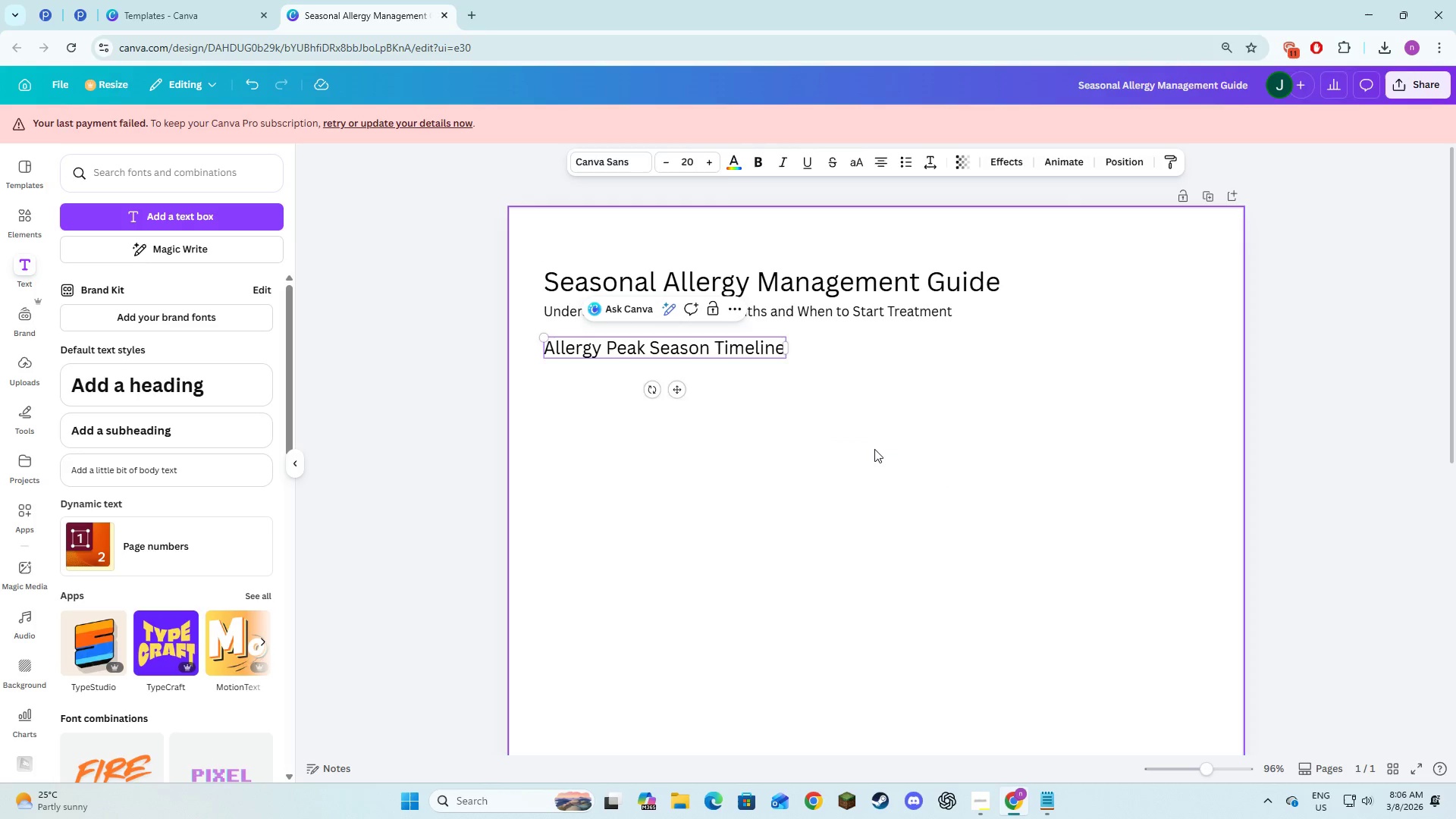 
left_click([874, 449])
 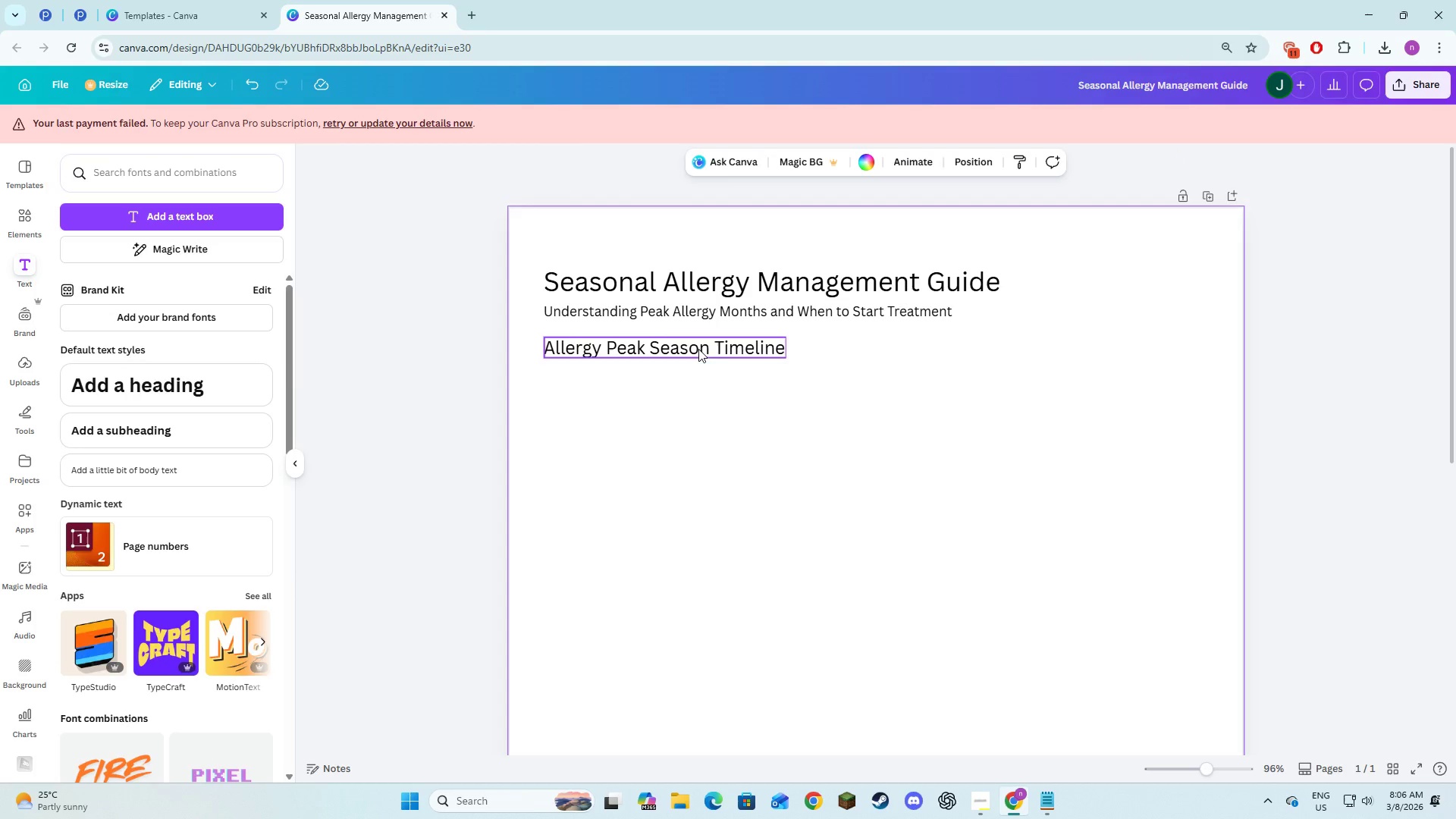 
key(Alt+AltLeft)
 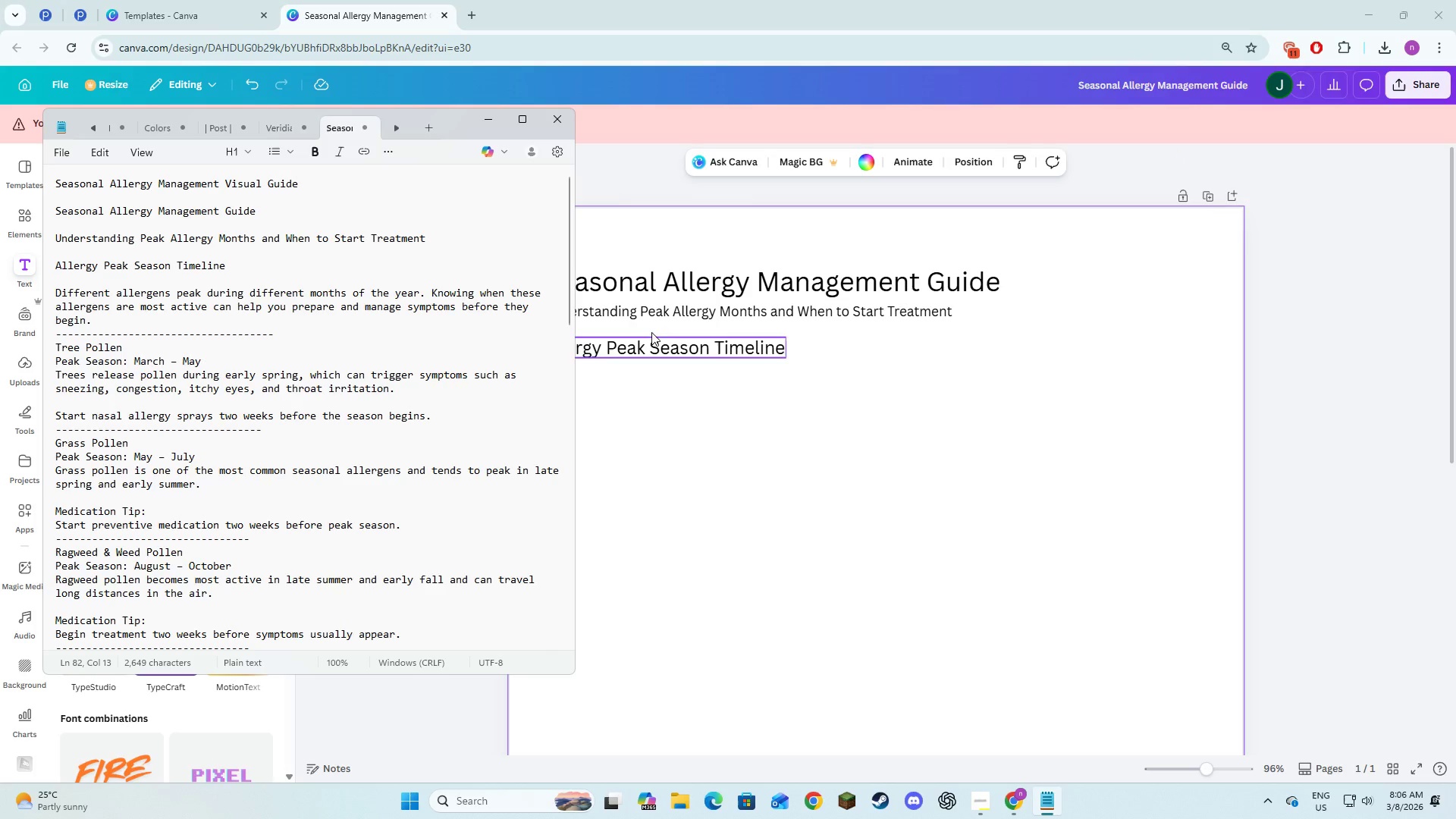 
key(Alt+Tab)
 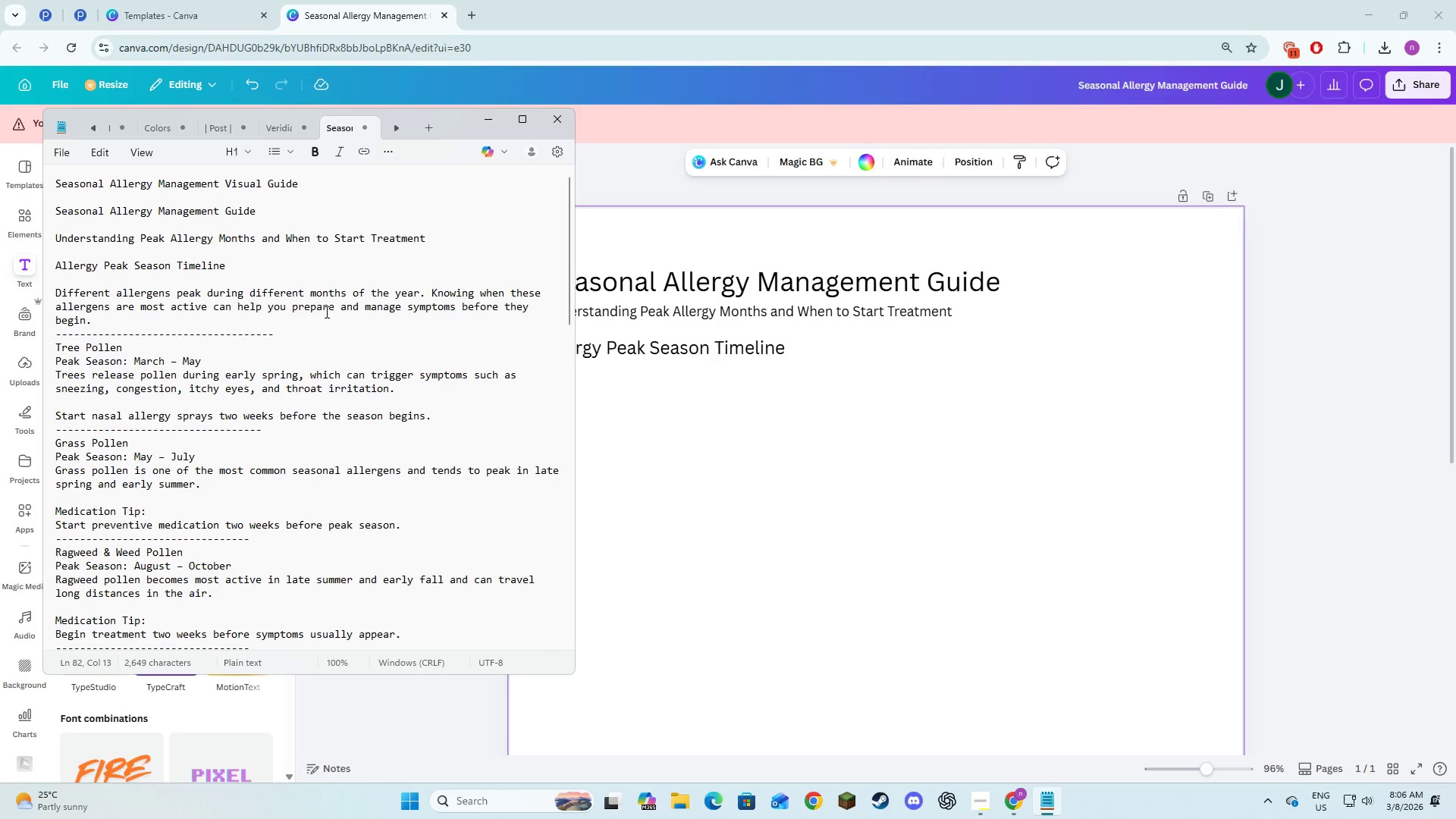 
key(Alt+AltLeft)
 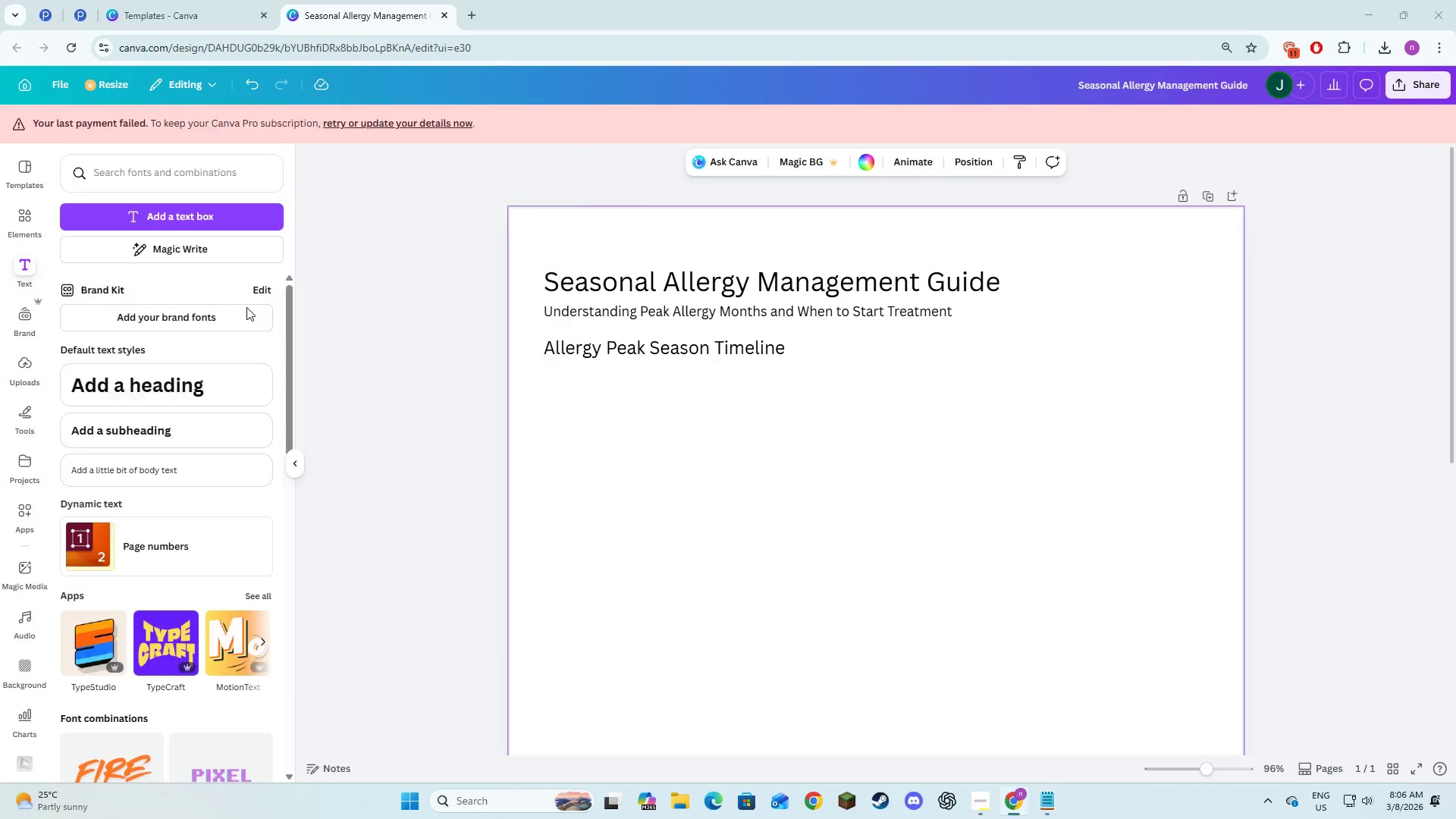 
key(Alt+Tab)
 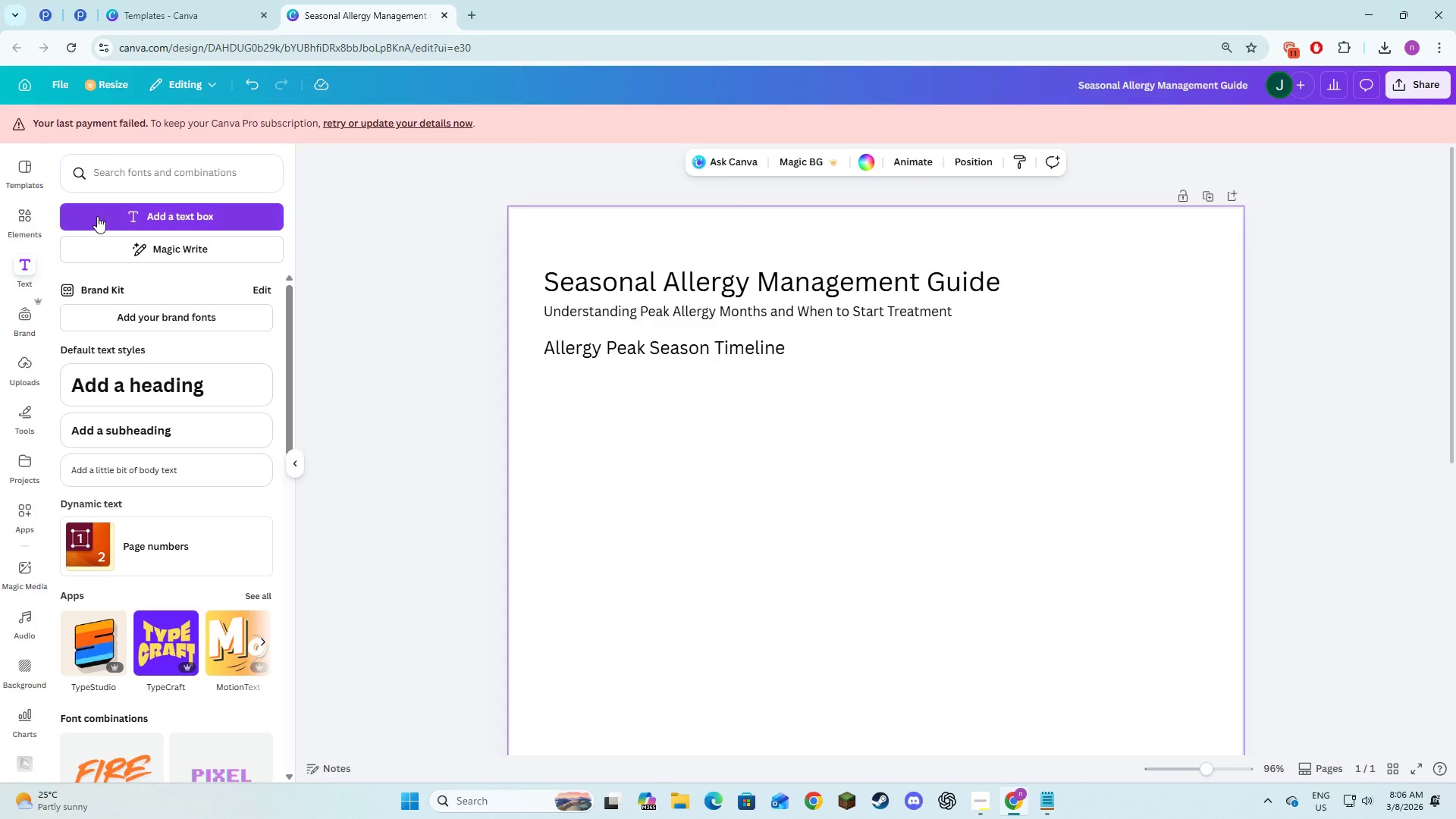 
left_click([97, 216])
 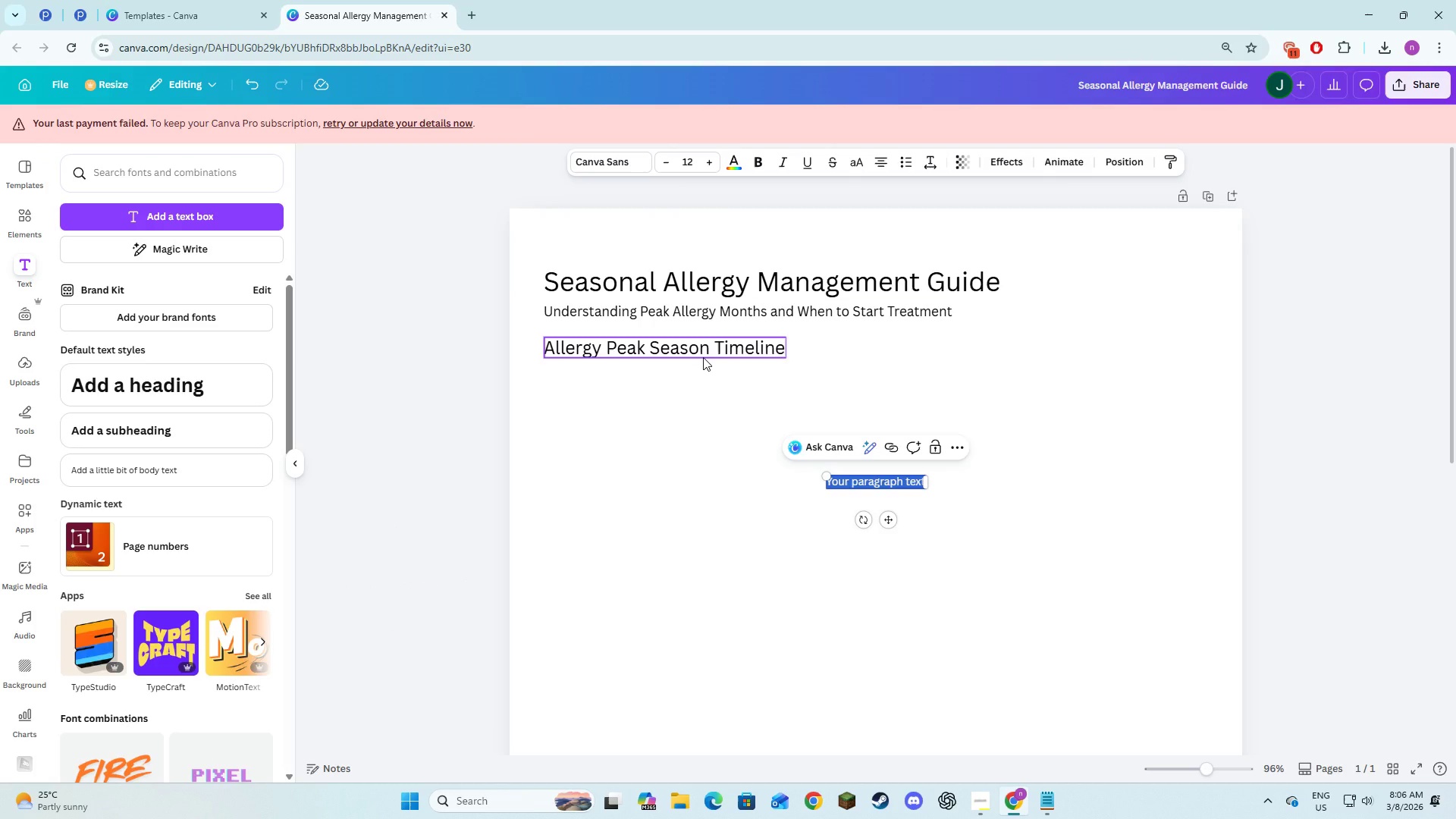 
type(Dii)
key(Backspace)
type(fferent  )
 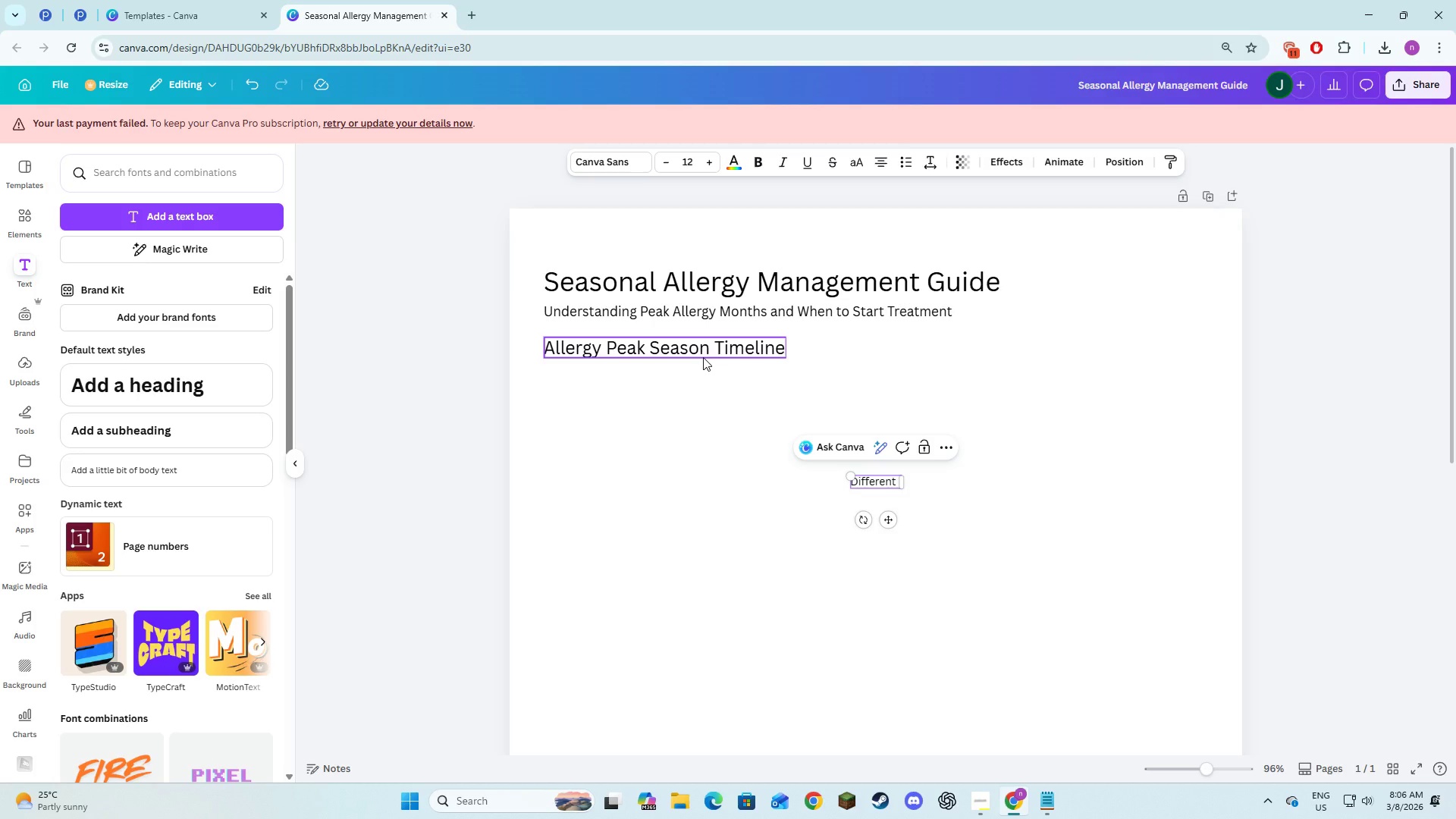 
key(Alt+AltLeft)
 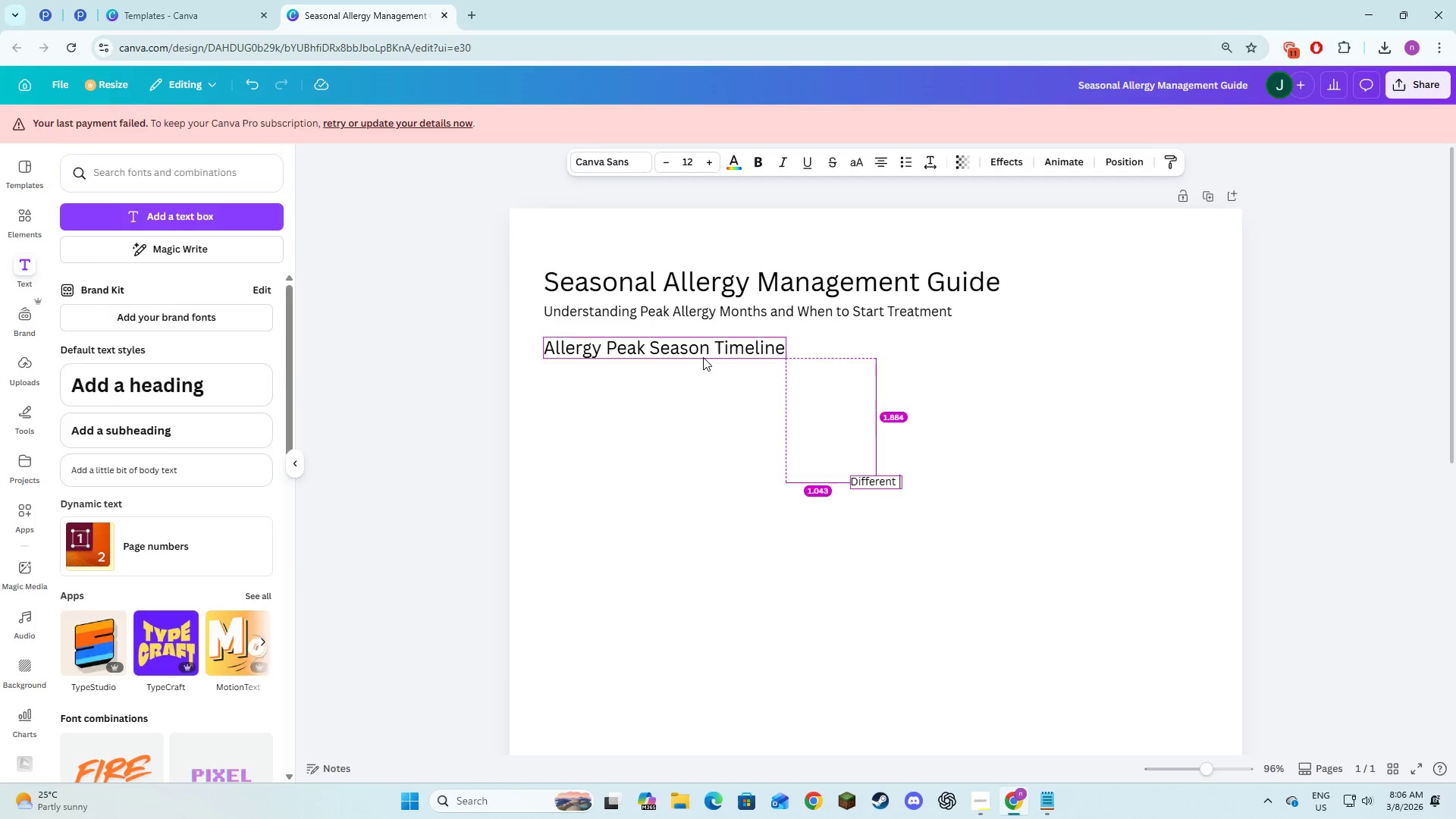 
key(Alt+Tab)
 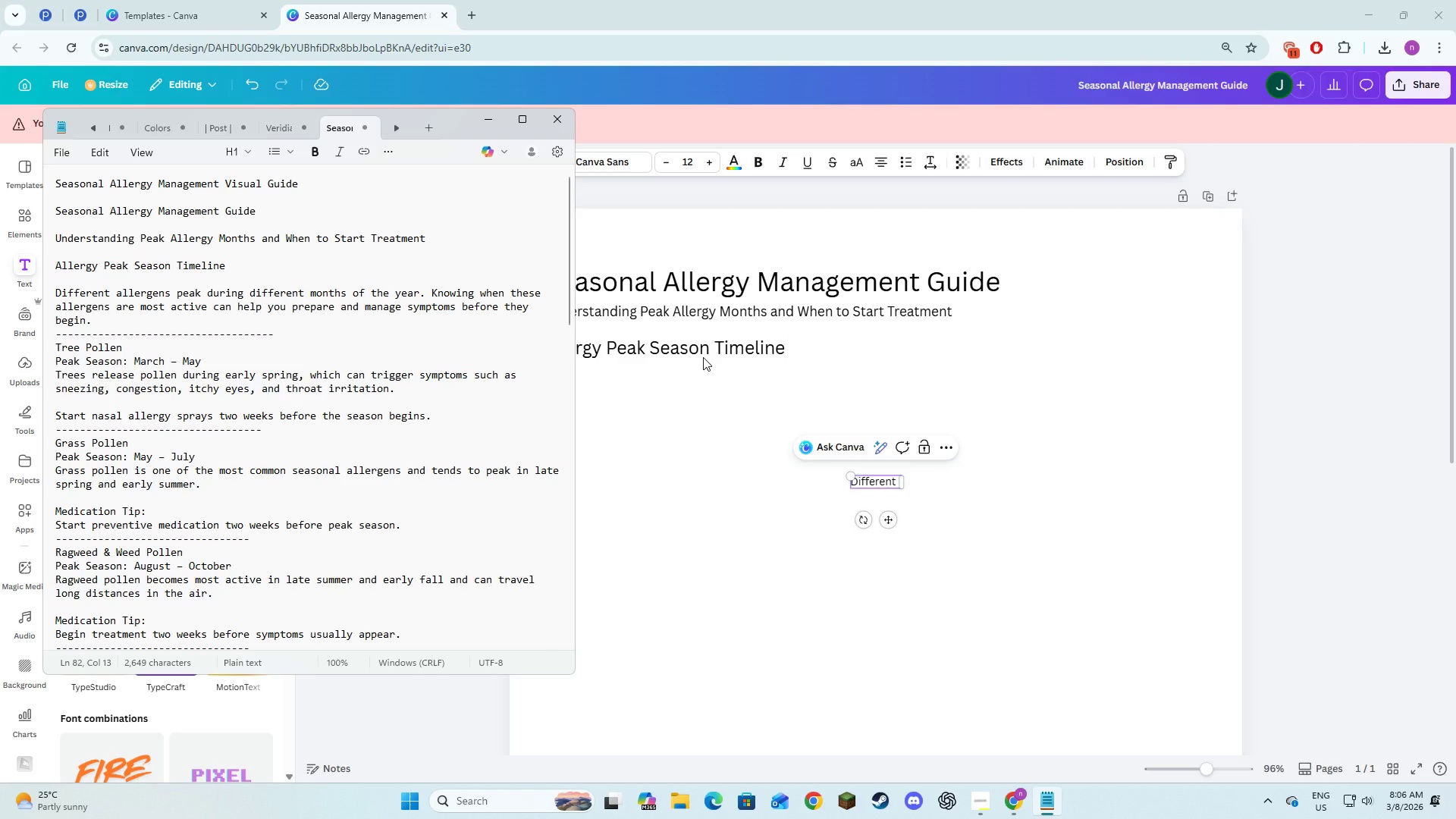 
key(Alt+AltLeft)
 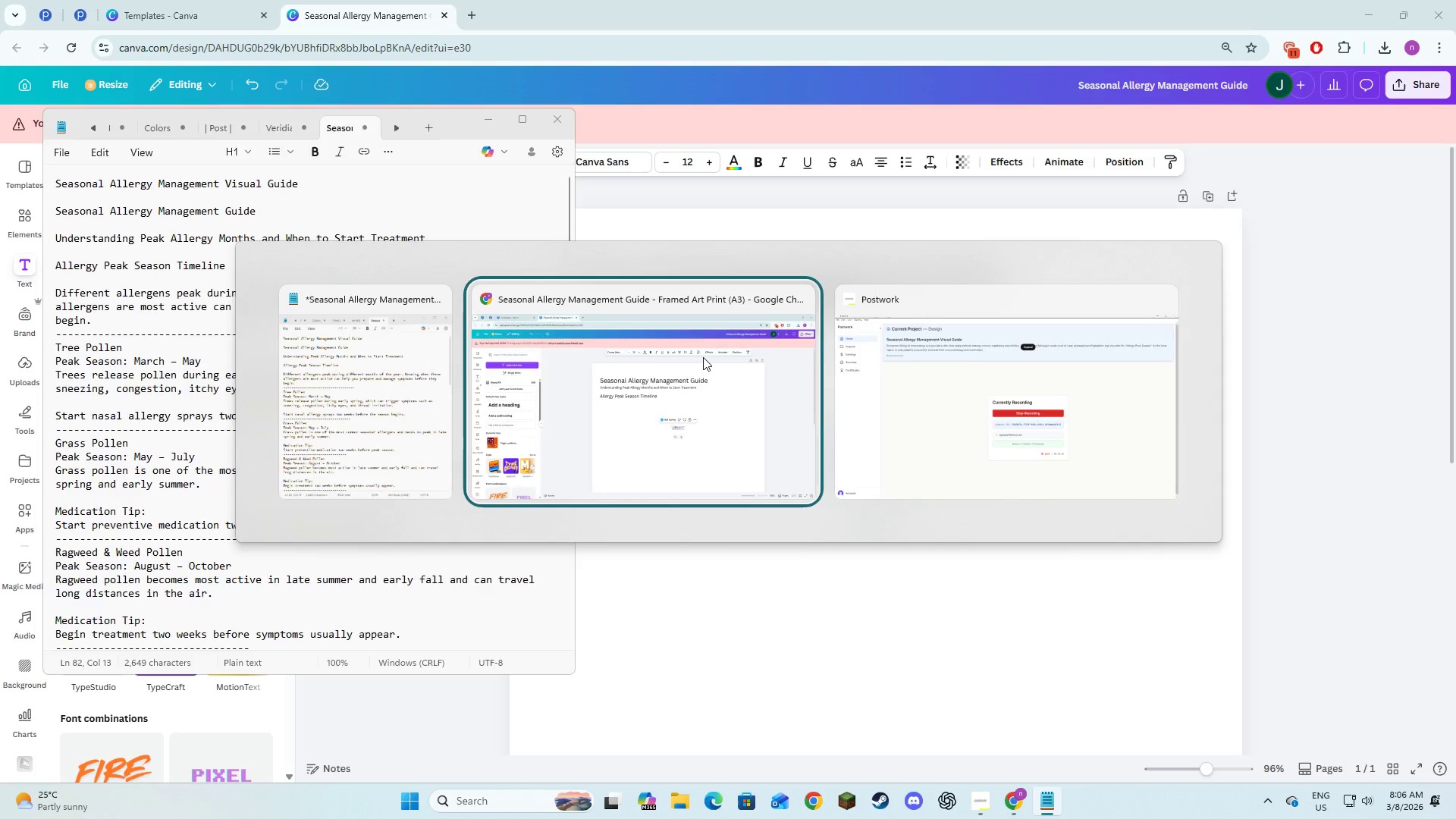 
key(Tab)
type(allergends)
key(Backspace)
key(Backspace)
type(s )
 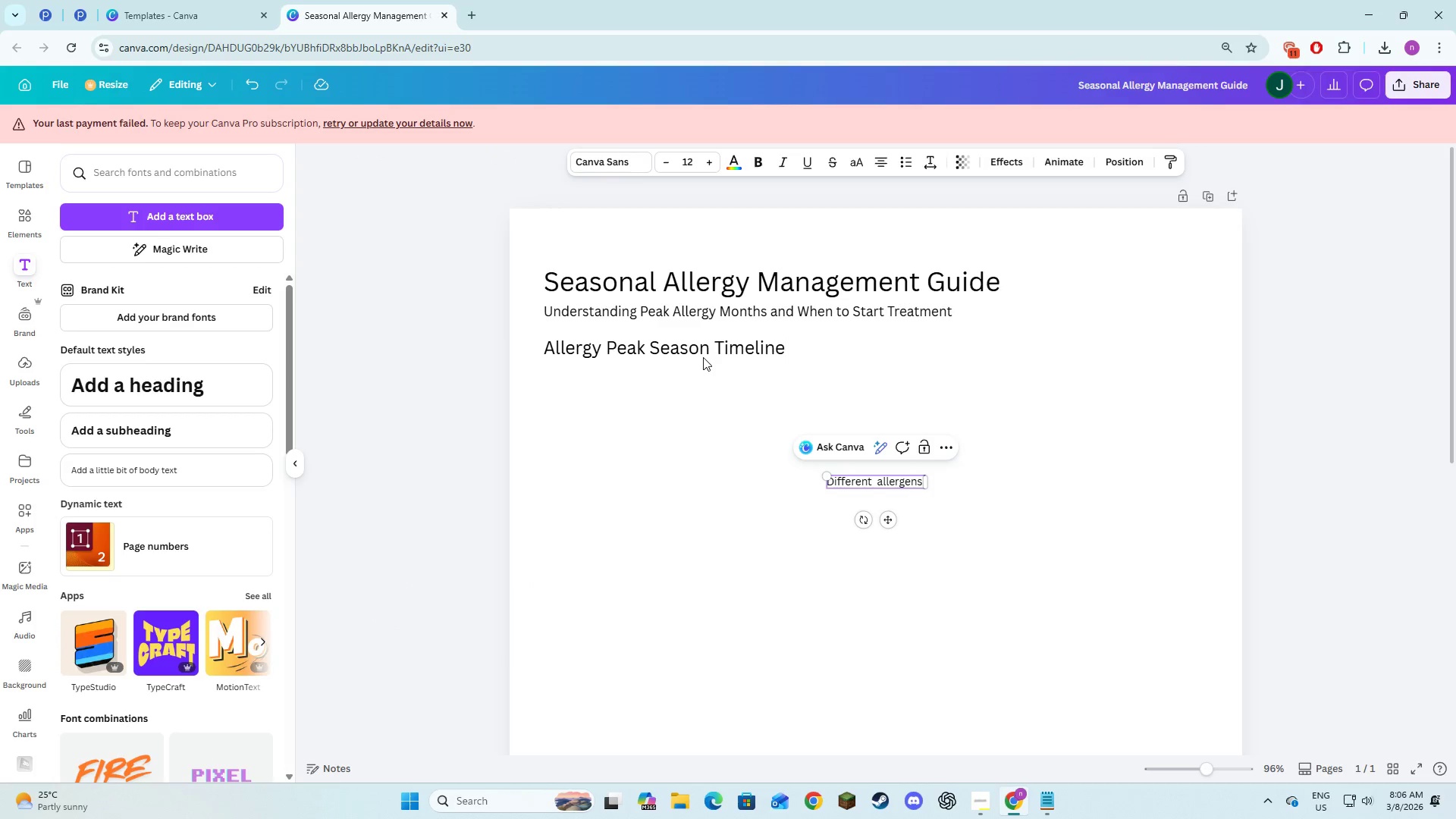 
key(Alt+AltLeft)
 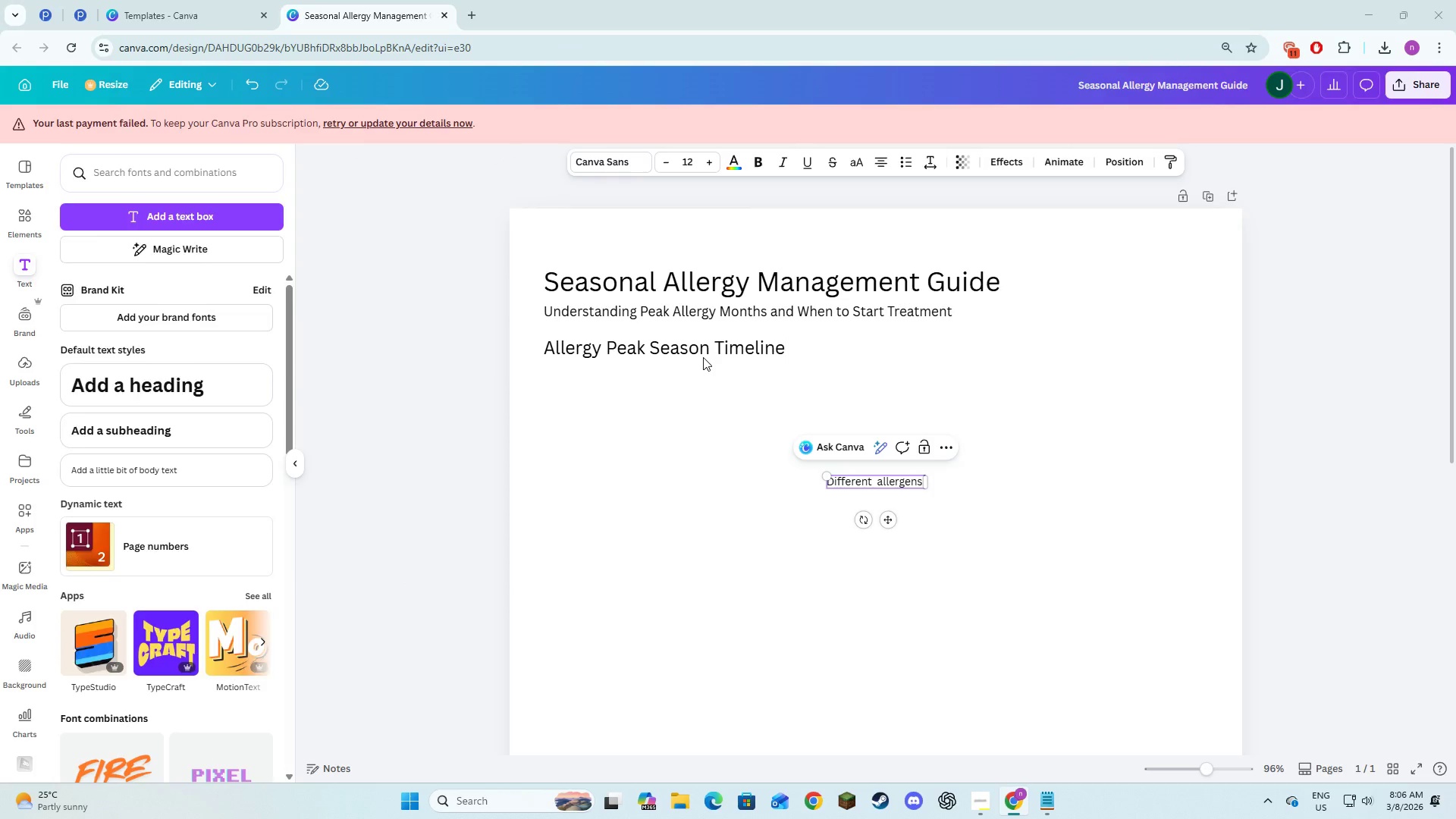 
key(Alt+Tab)
 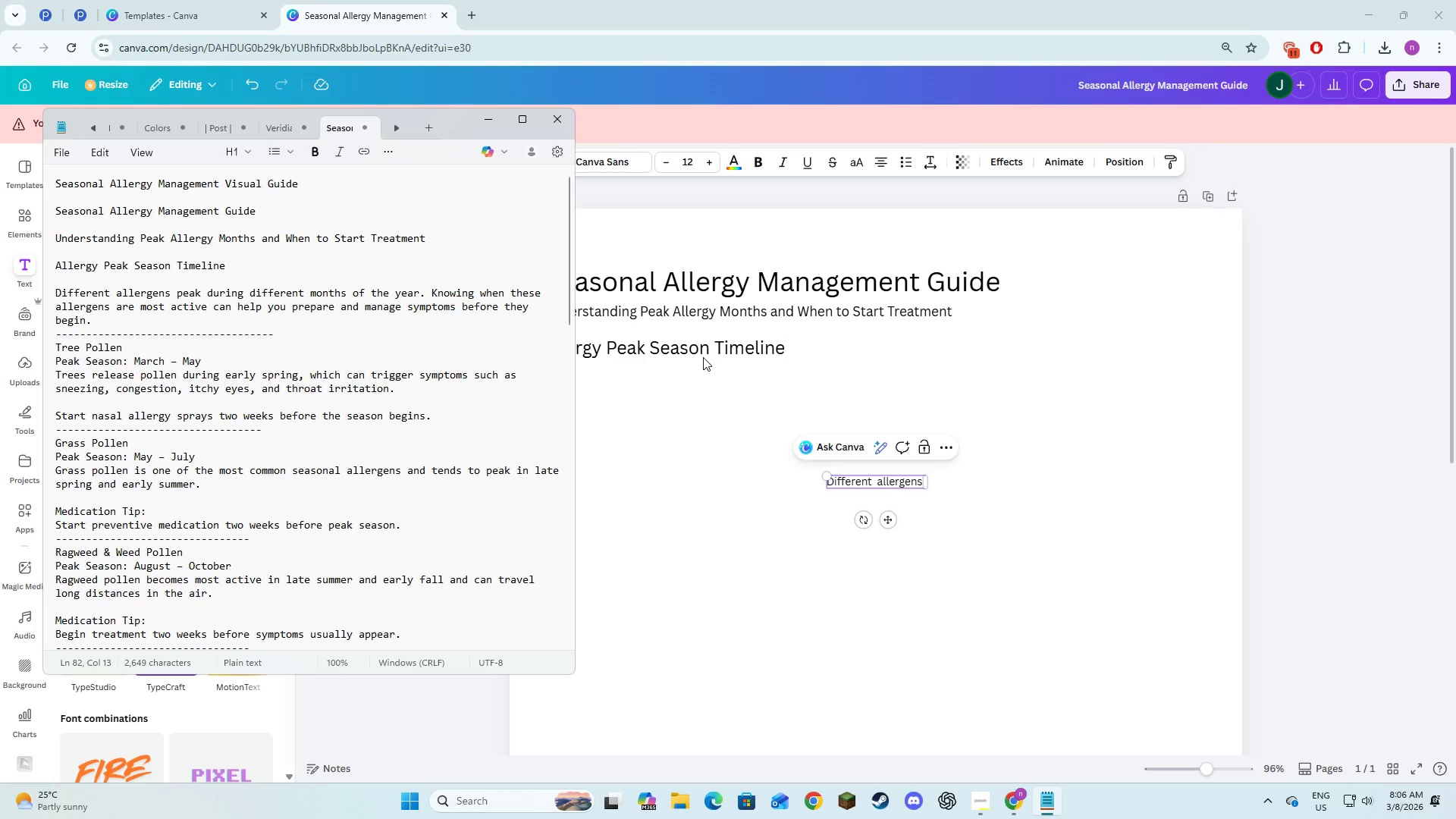 
key(Alt+AltLeft)
 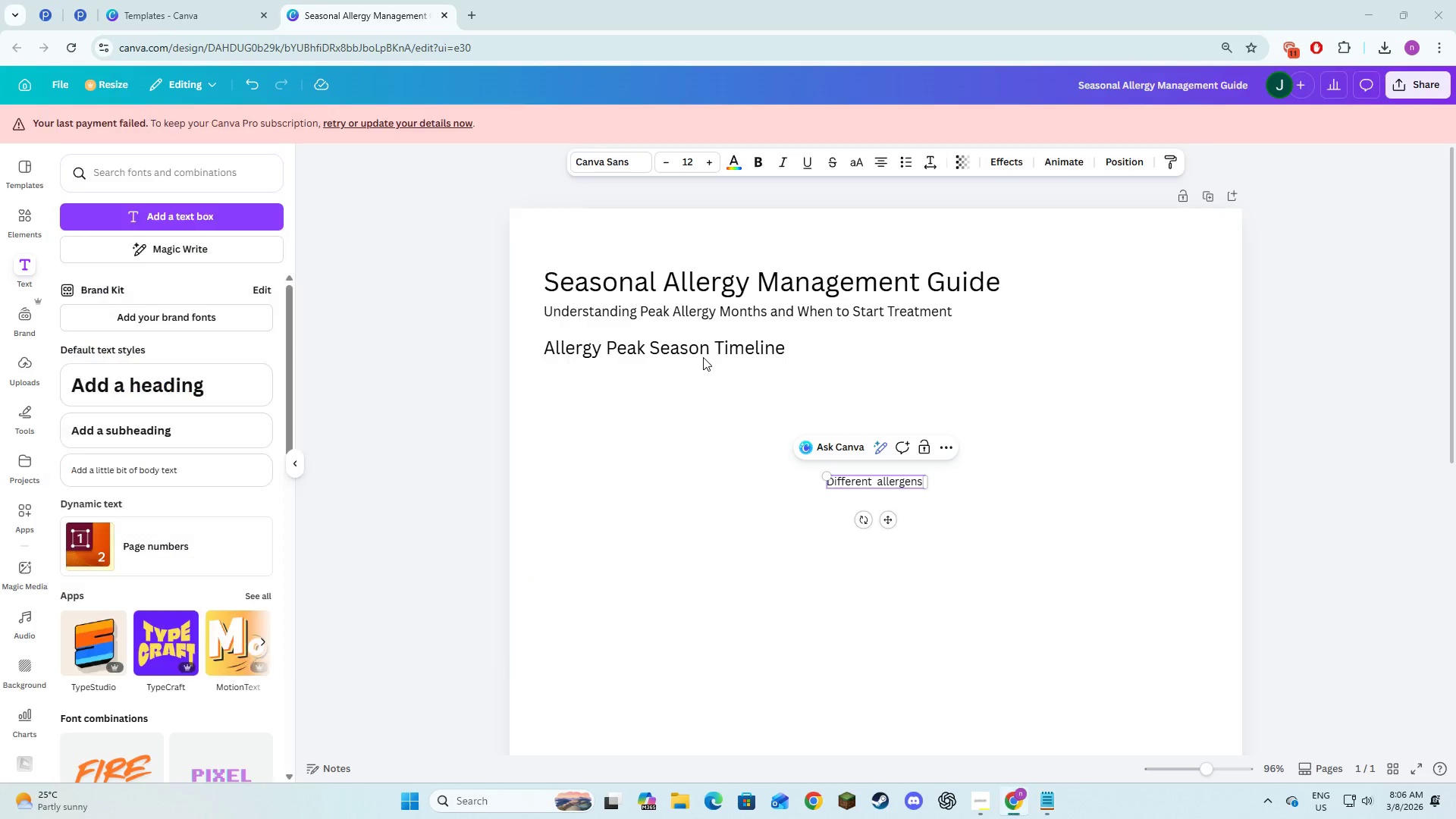 
key(Tab)
type(peak during )
 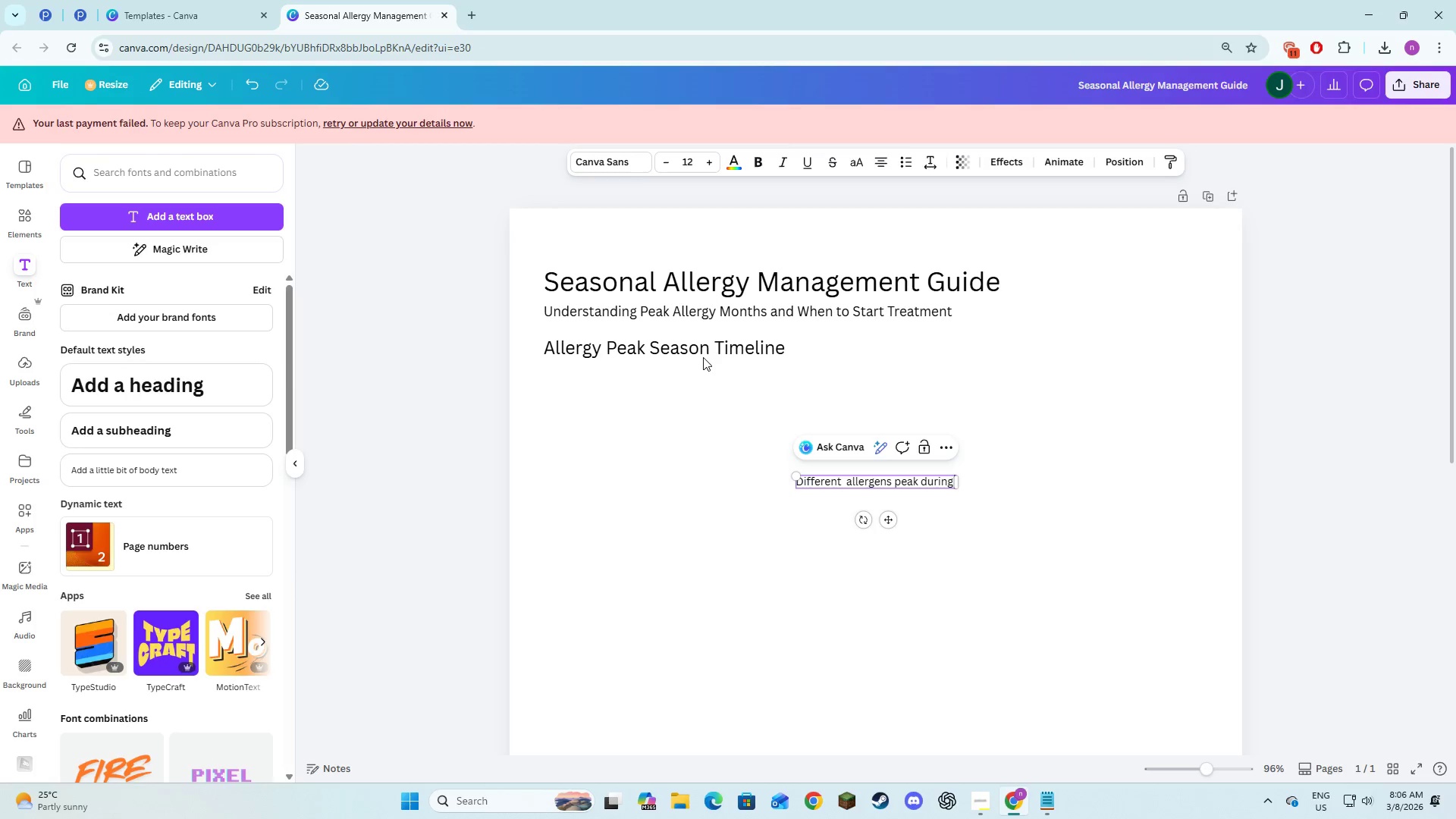 
key(Alt+AltLeft)
 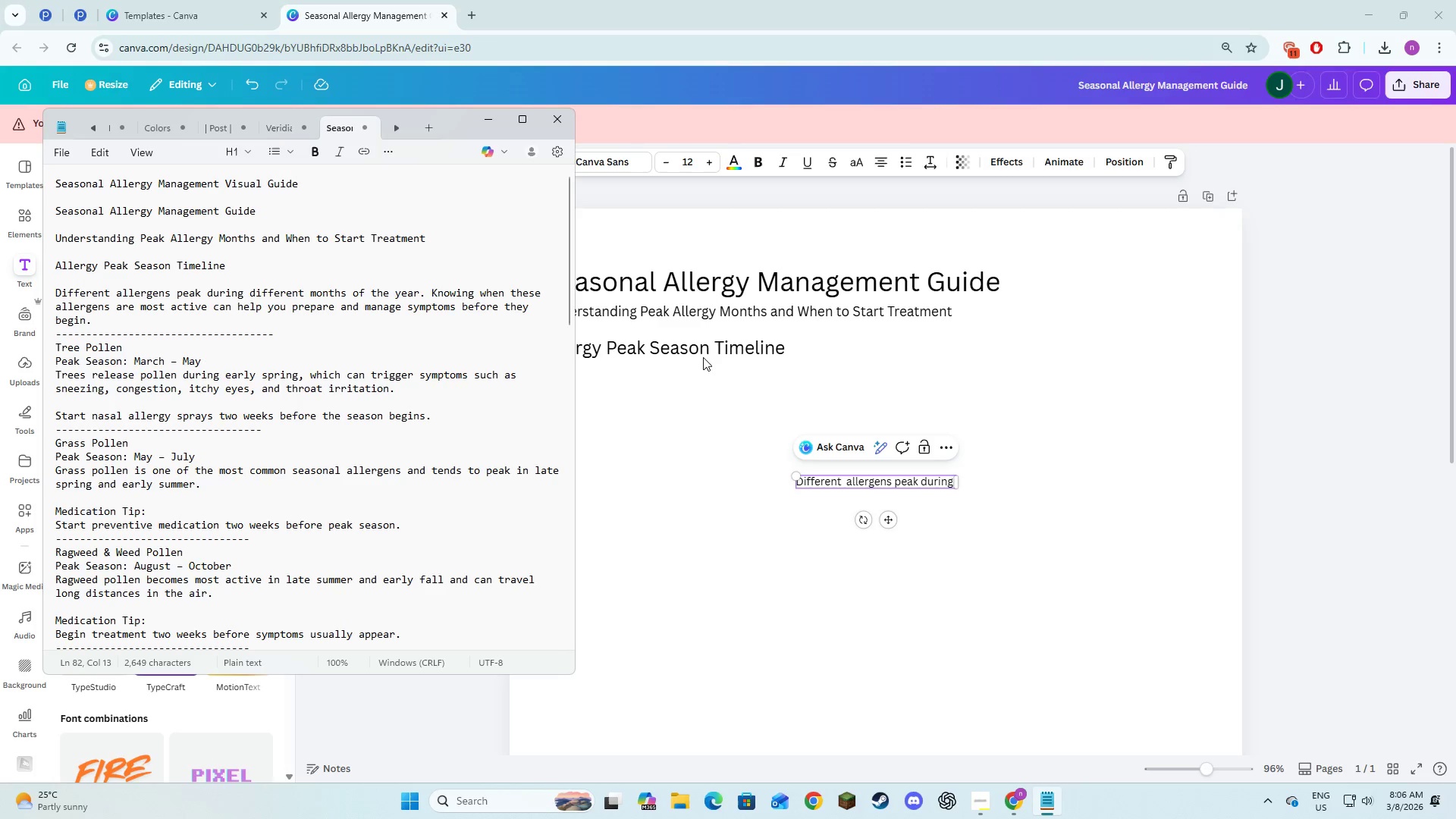 
key(Alt+Tab)
 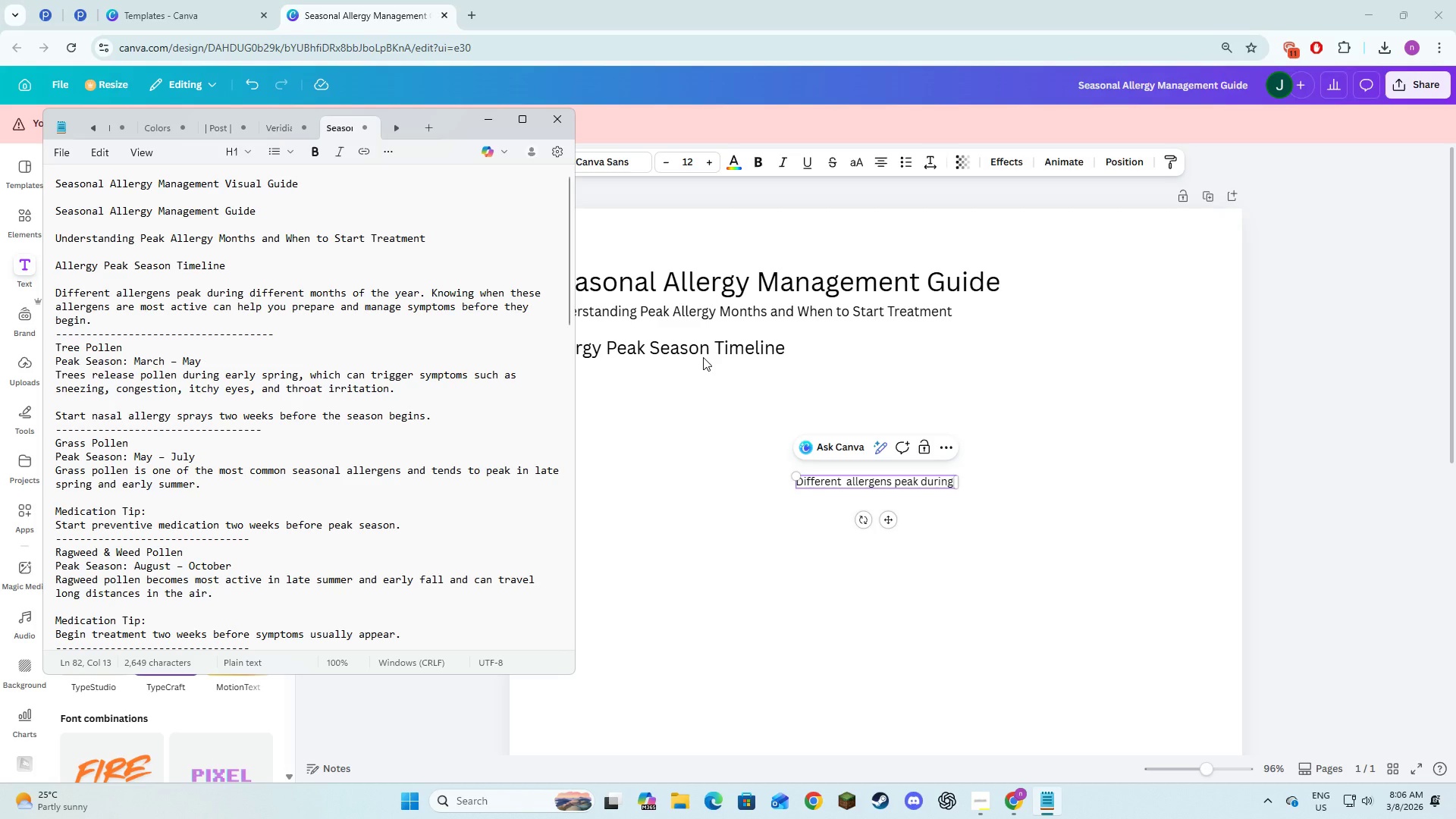 
key(Alt+AltLeft)
 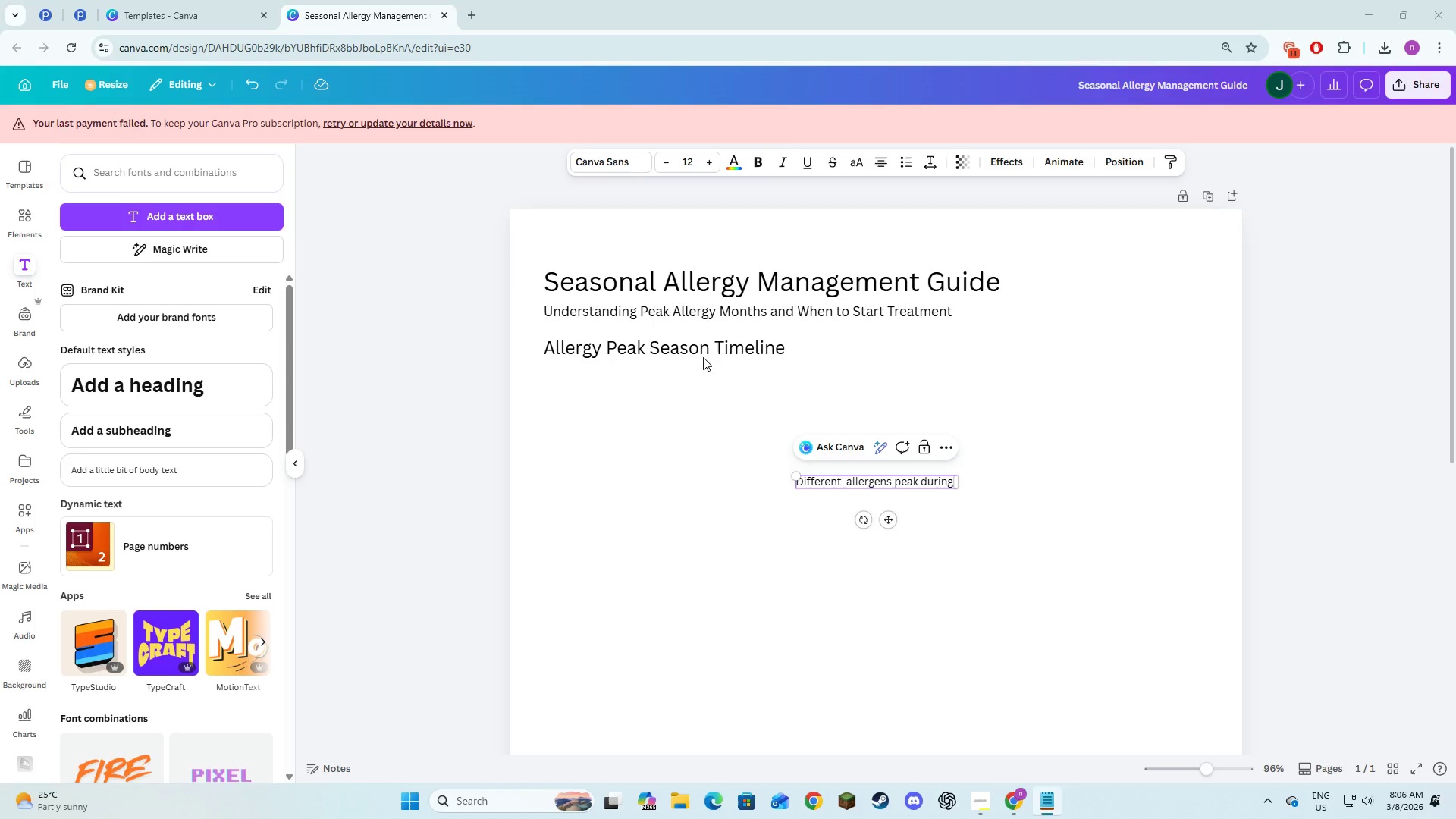 
key(Tab)
type(different )
 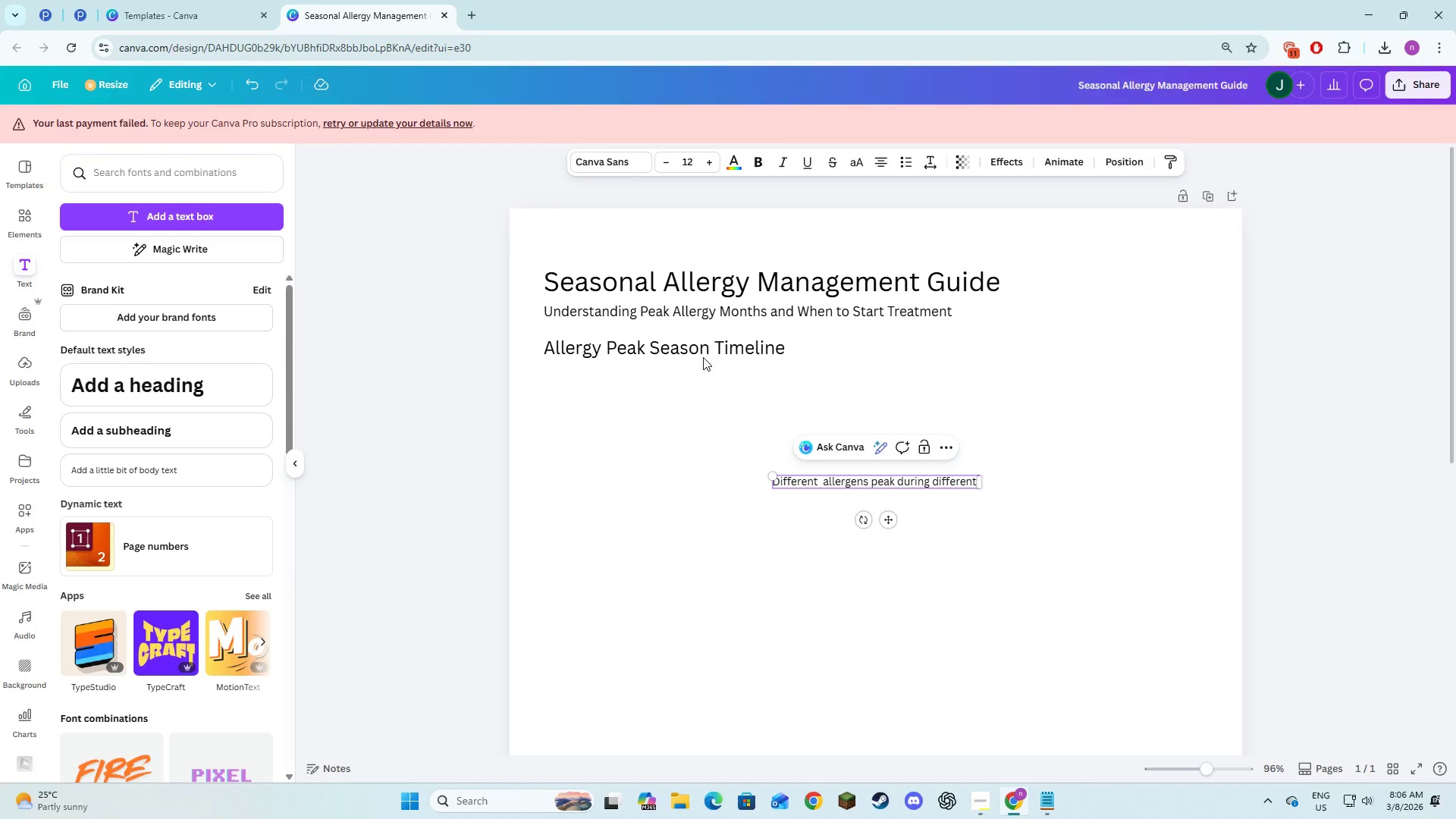 
key(Alt+AltLeft)
 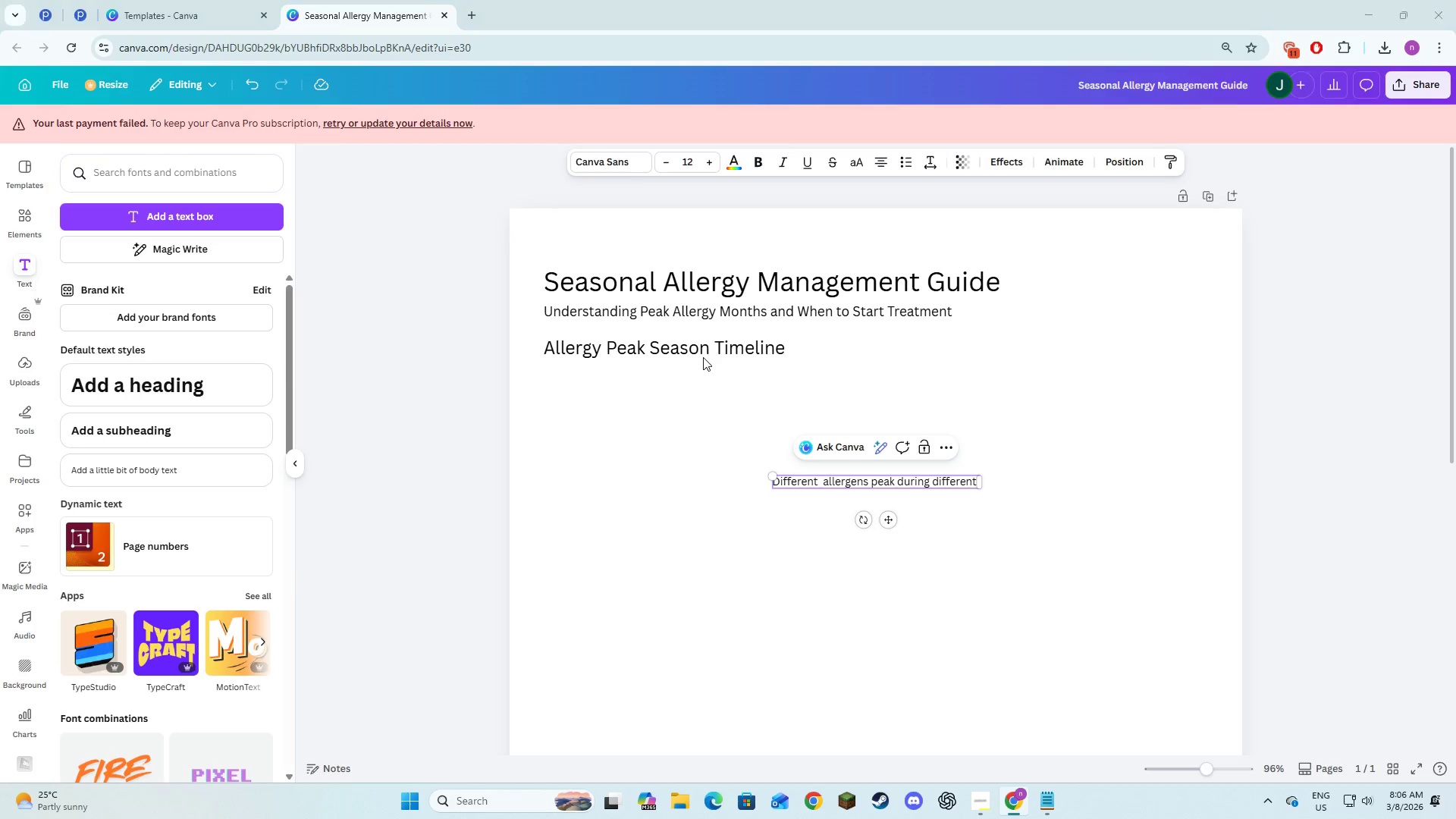 
key(Alt+Tab)
 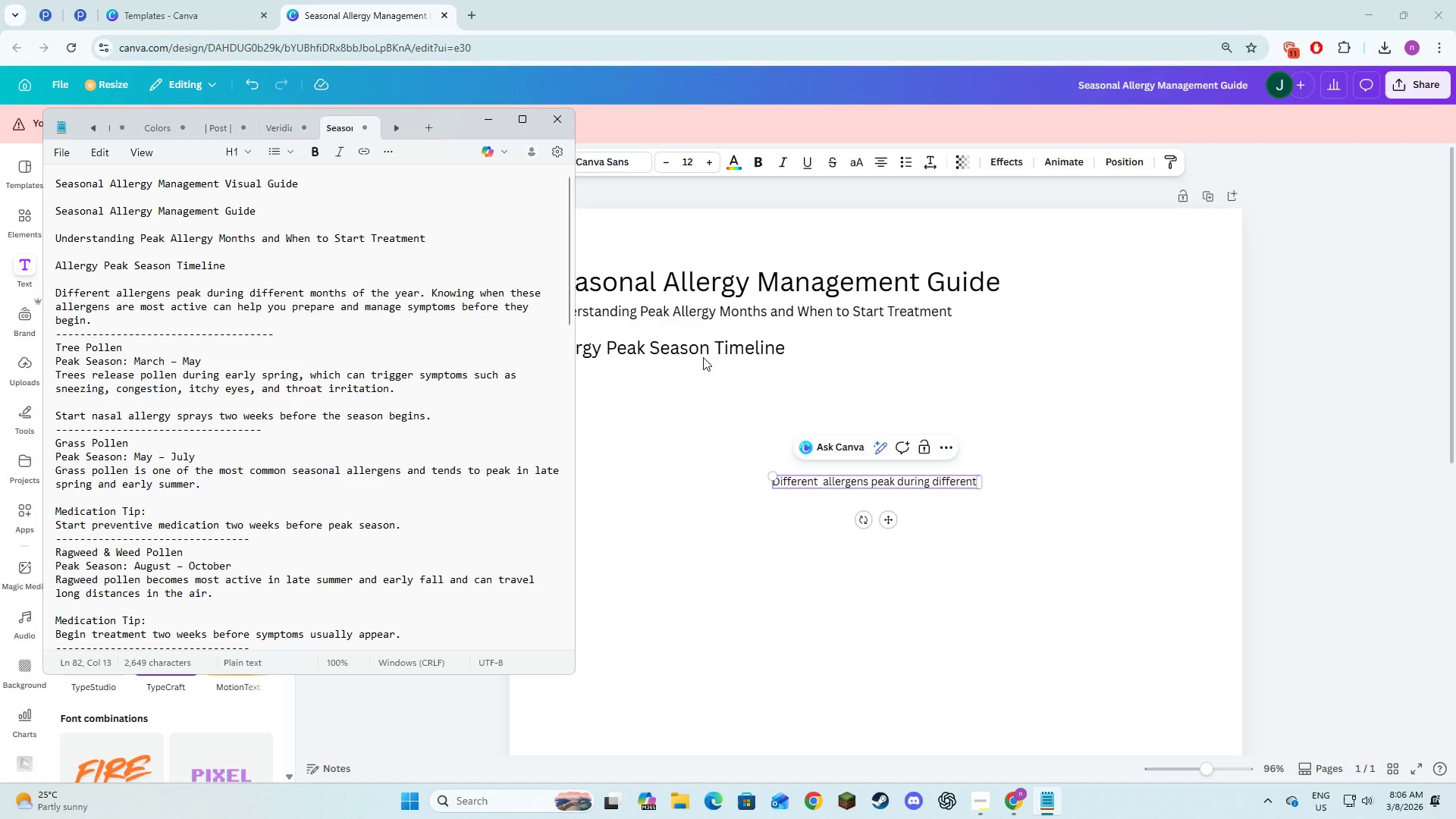 
key(Alt+AltLeft)
 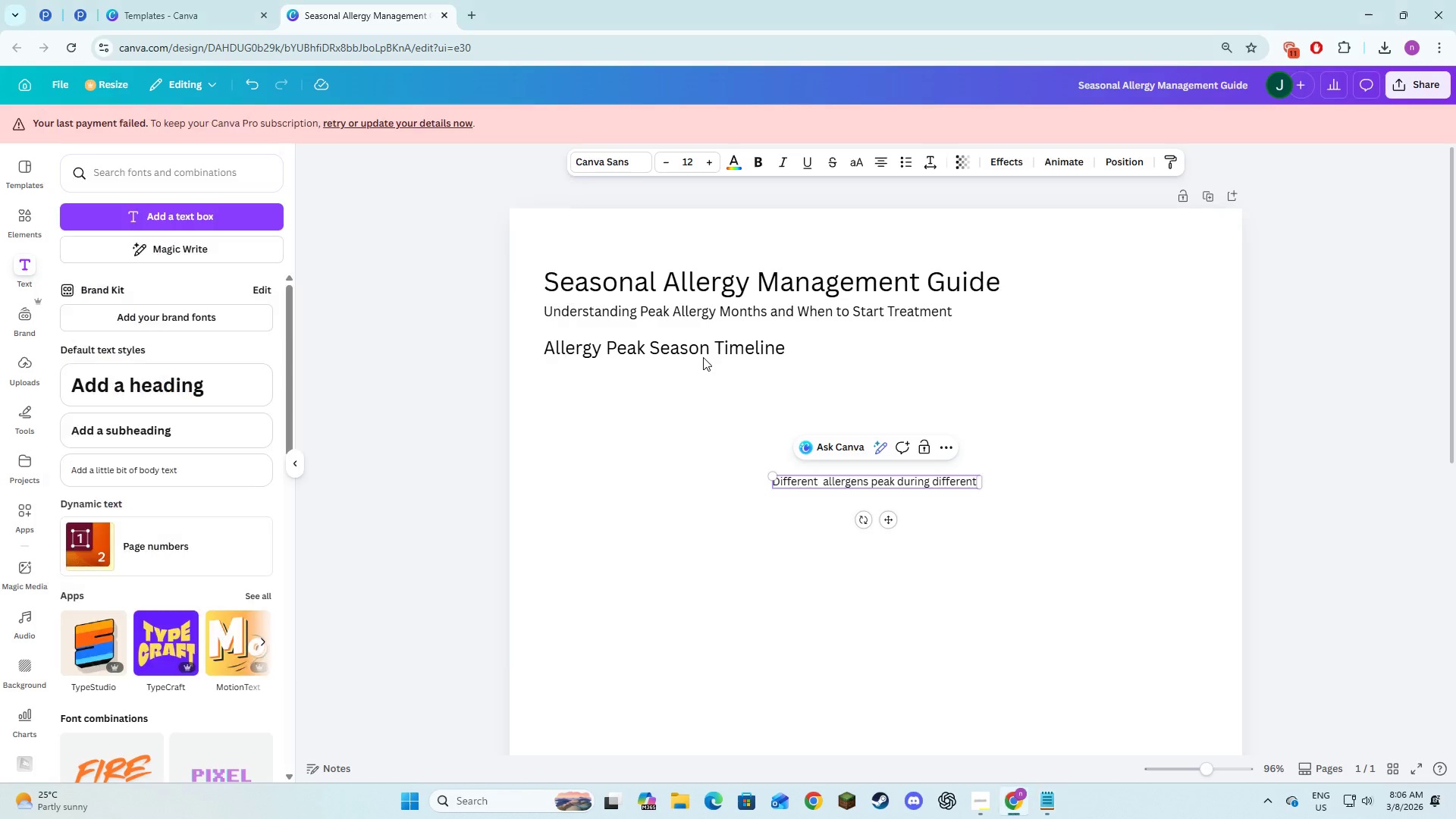 
key(Tab)
type(months )
 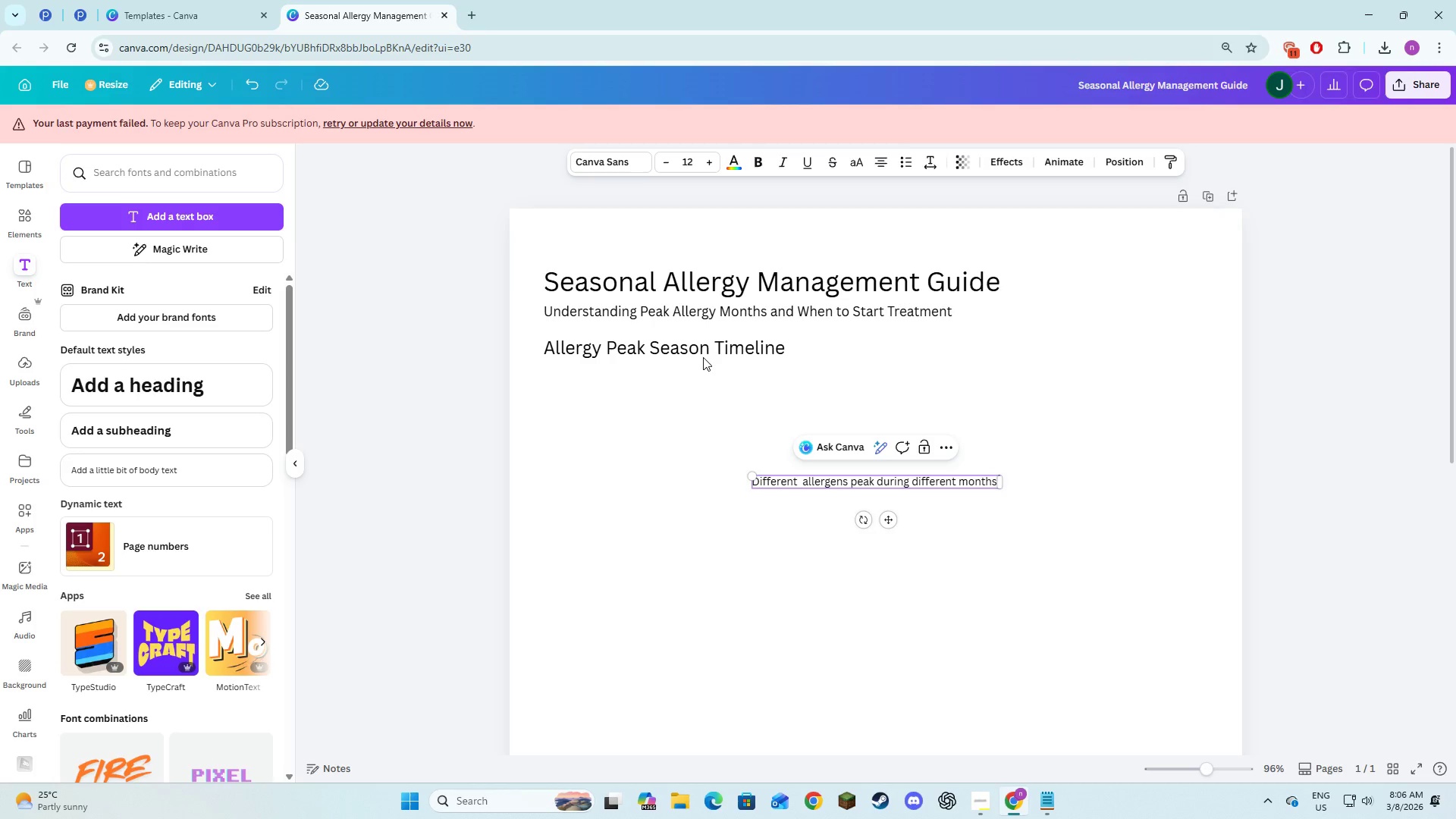 
key(Alt+AltLeft)
 